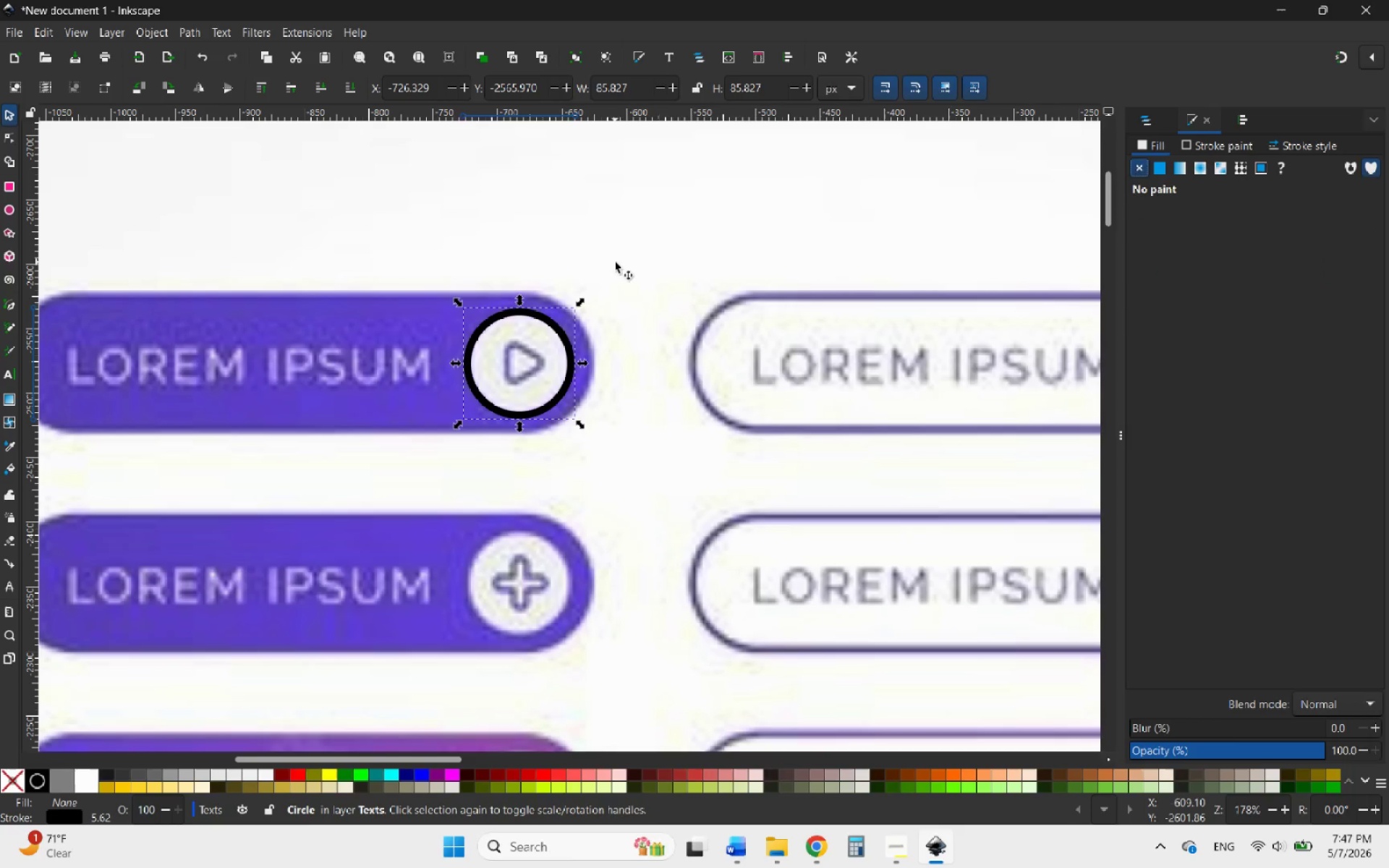 
left_click([615, 262])
 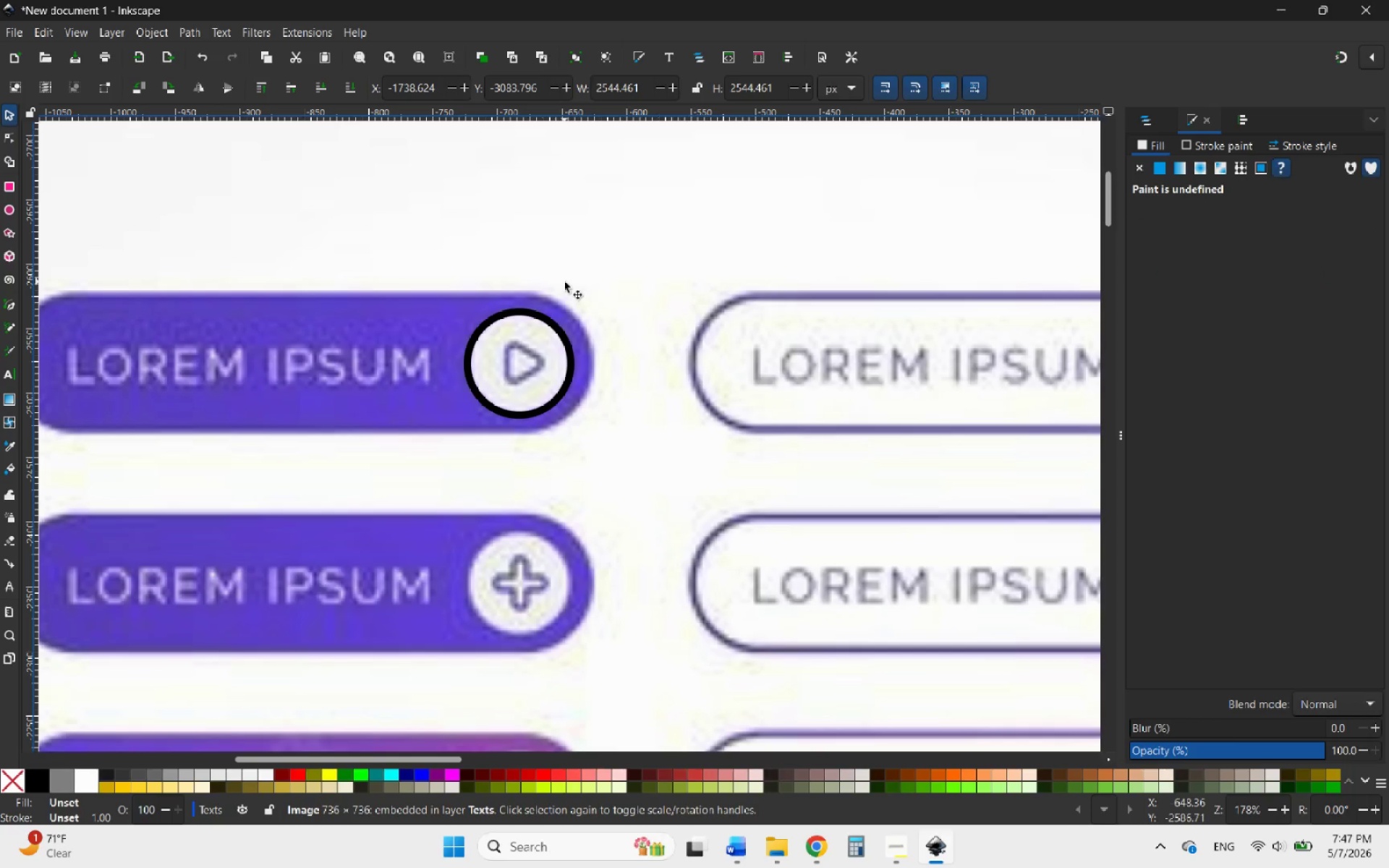 
hold_key(key=ControlLeft, duration=0.92)
scroll: coordinate [515, 355], scroll_direction: up, amount: 6.0
 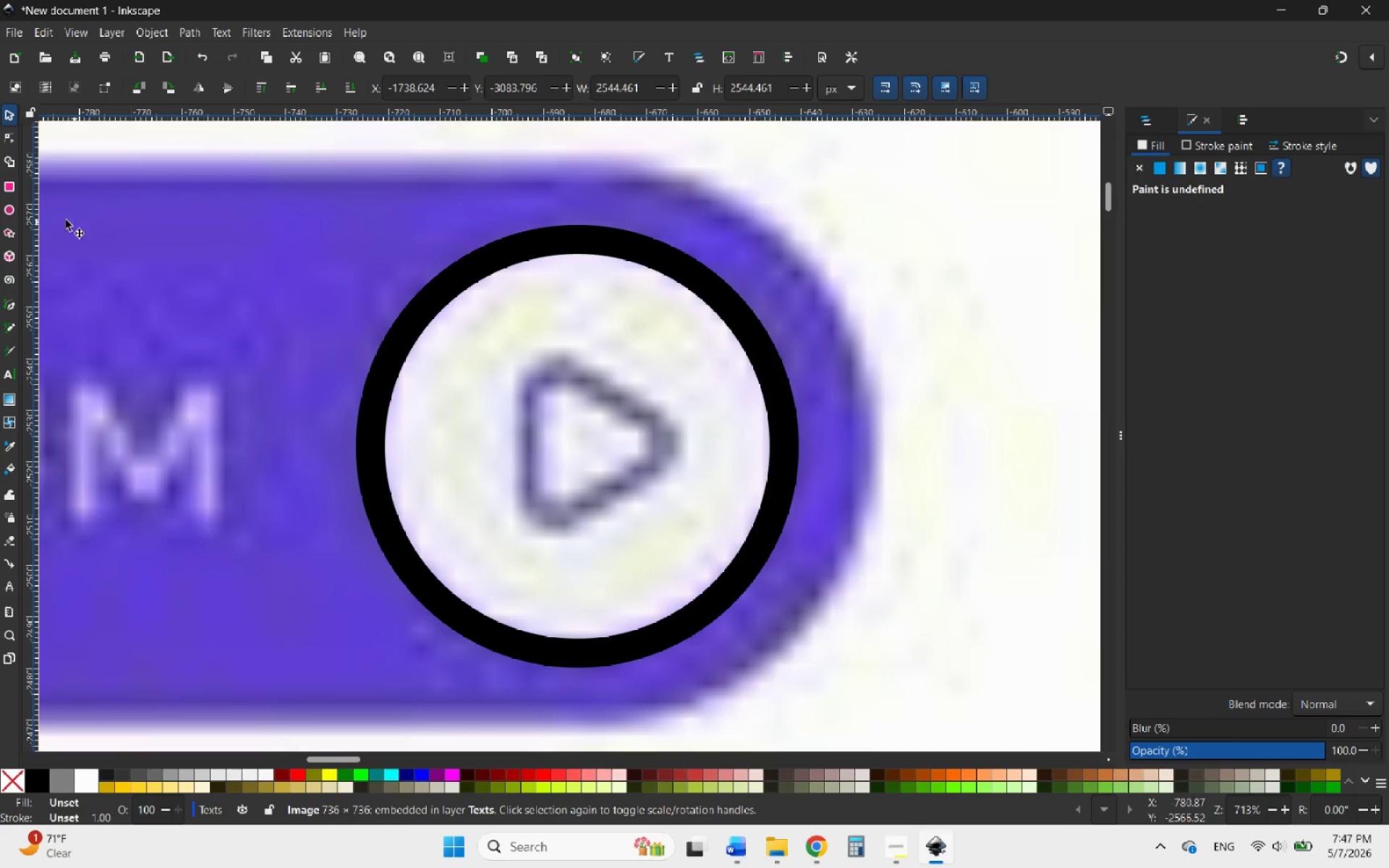 
left_click([6, 184])
 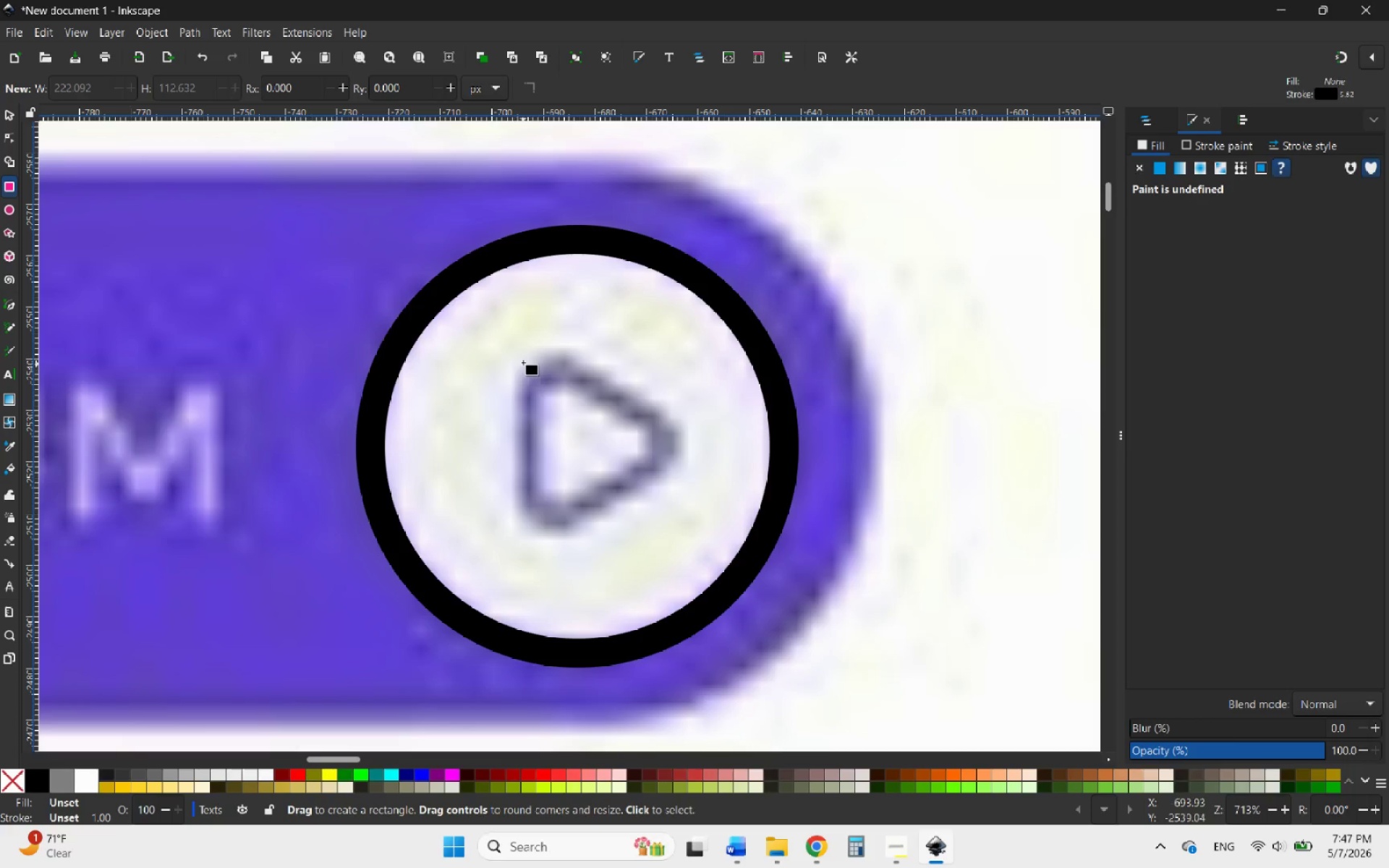 
left_click_drag(start_coordinate=[522, 355], to_coordinate=[681, 526])
 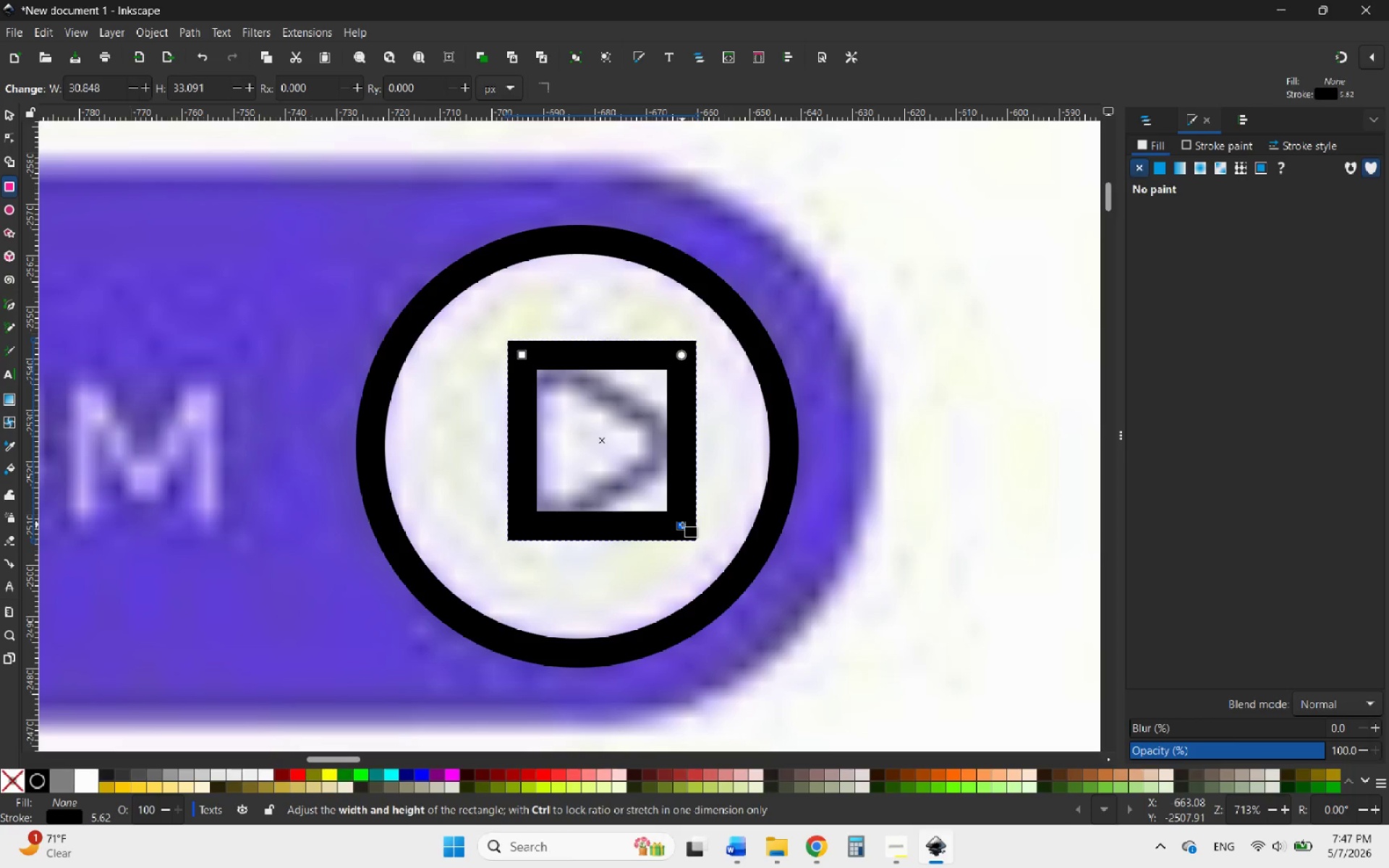 
key(Control+ControlLeft)
 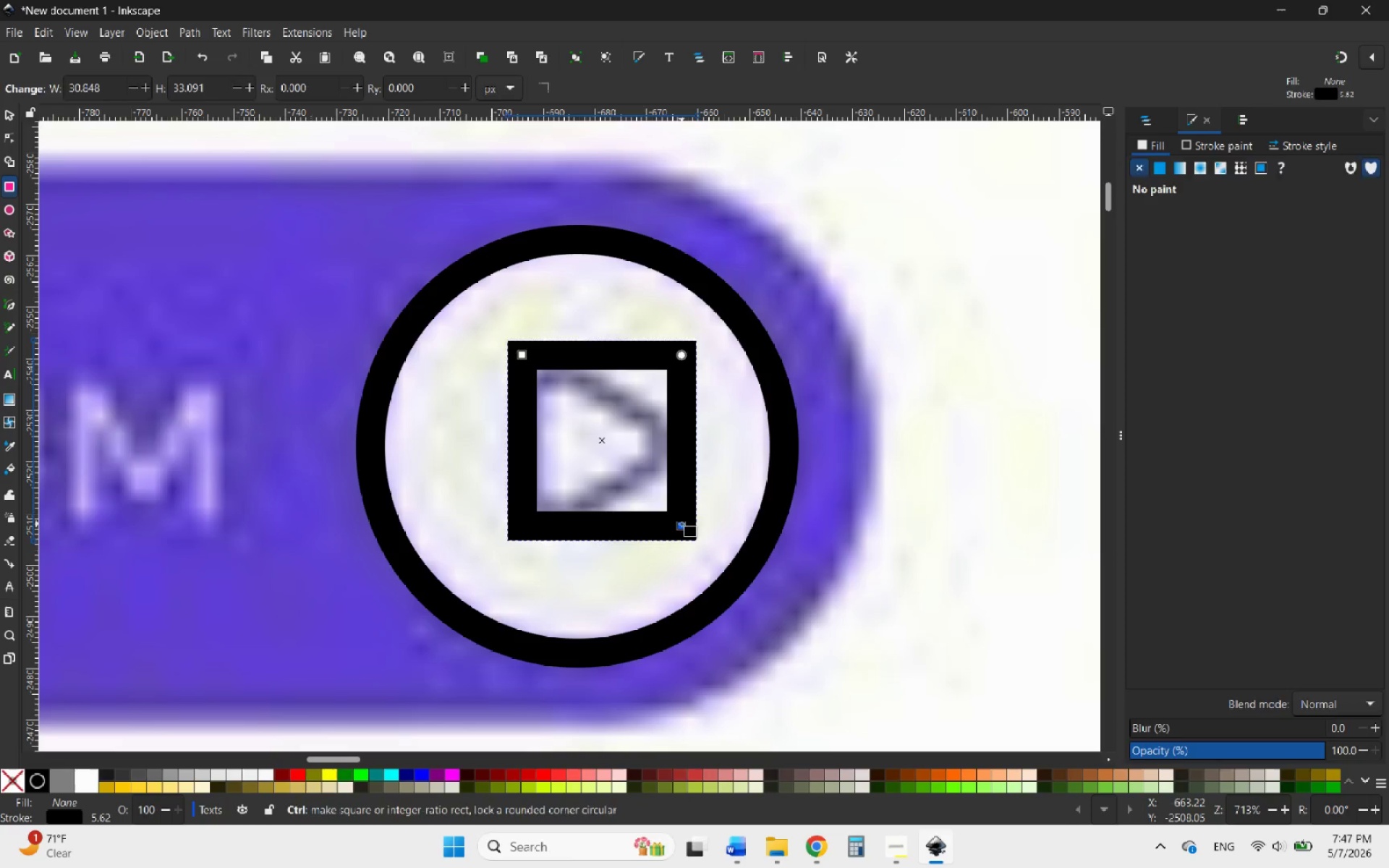 
key(Control+Z)
 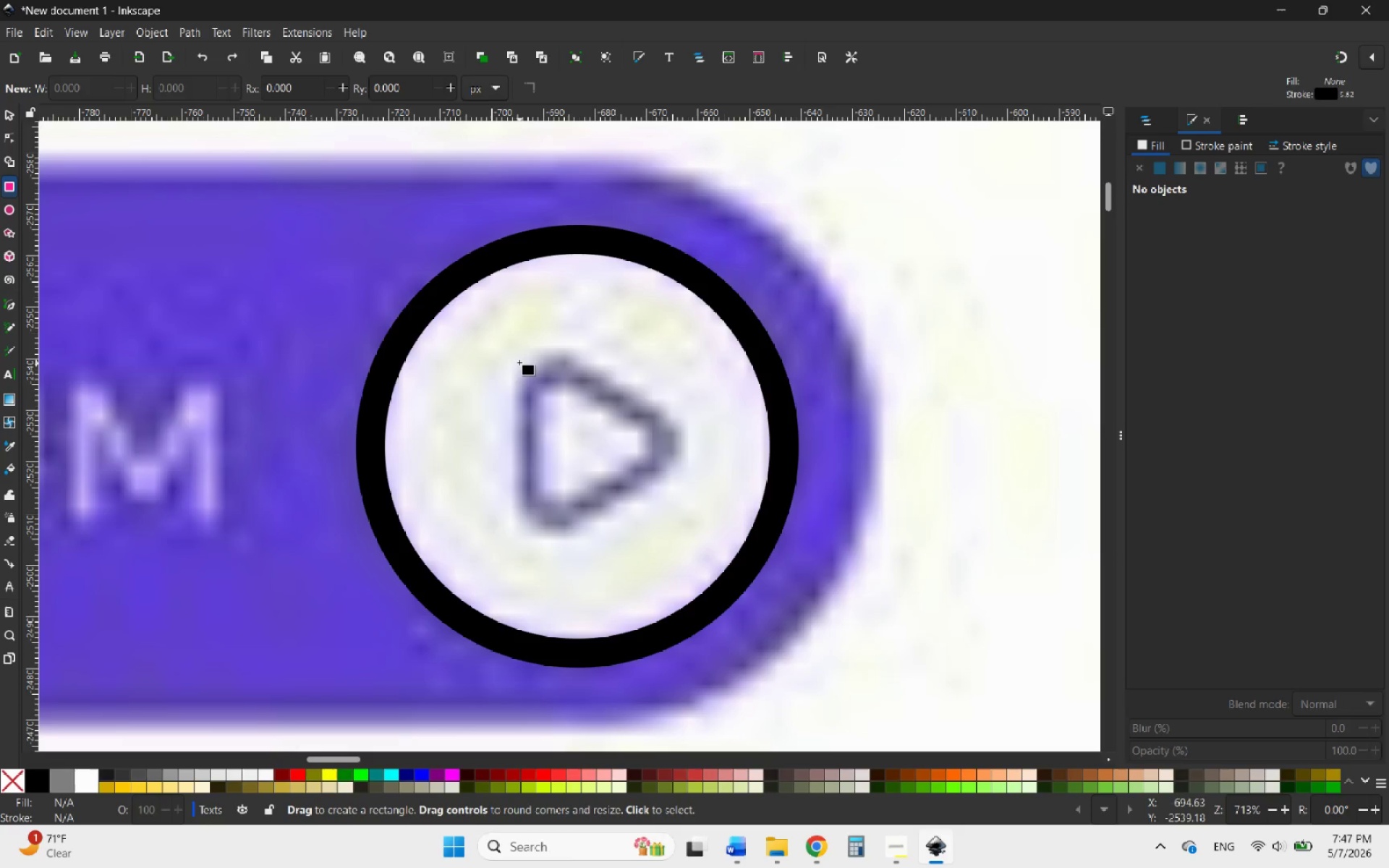 
left_click_drag(start_coordinate=[519, 362], to_coordinate=[693, 527])
 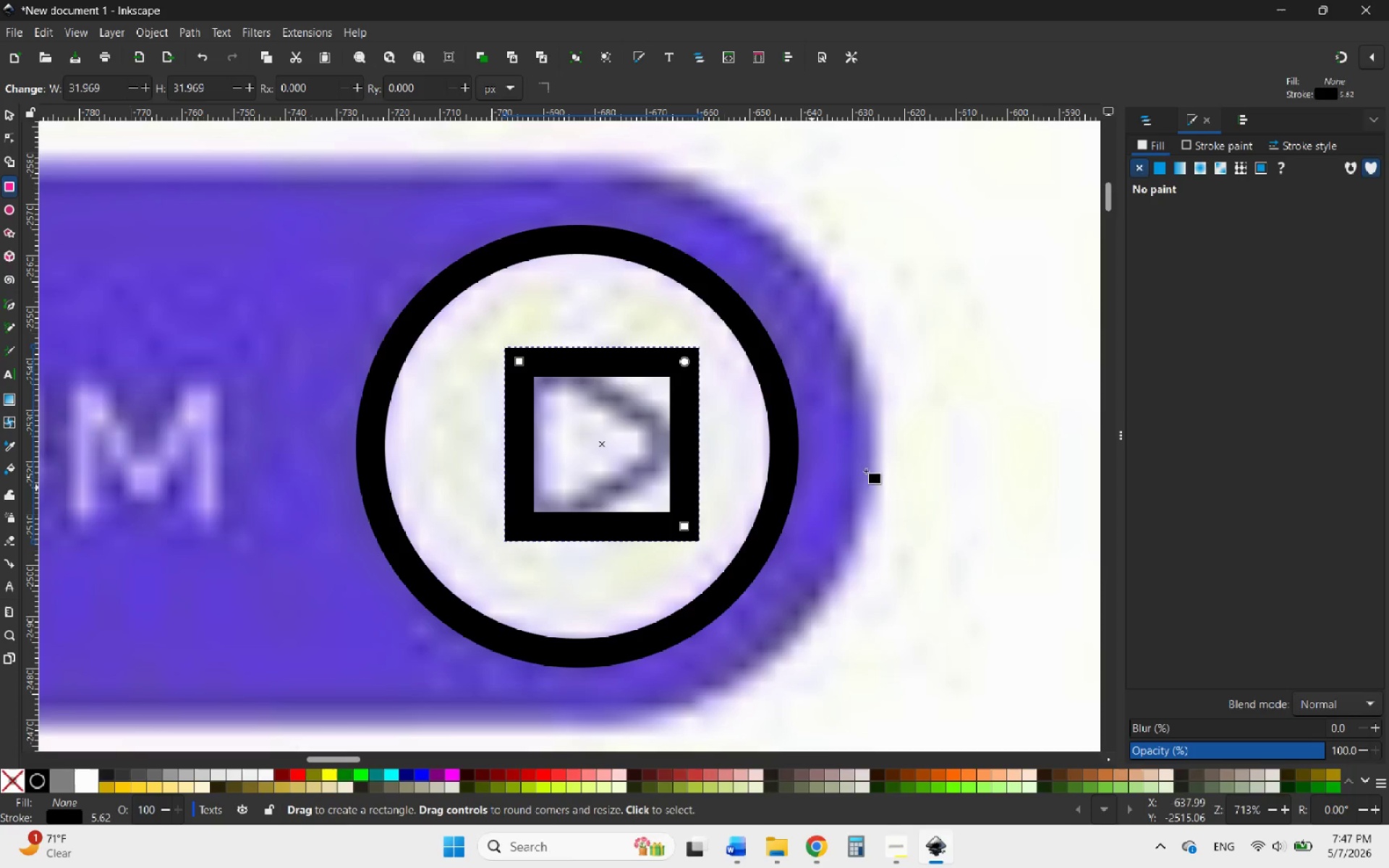 
hold_key(key=ControlLeft, duration=5.44)
 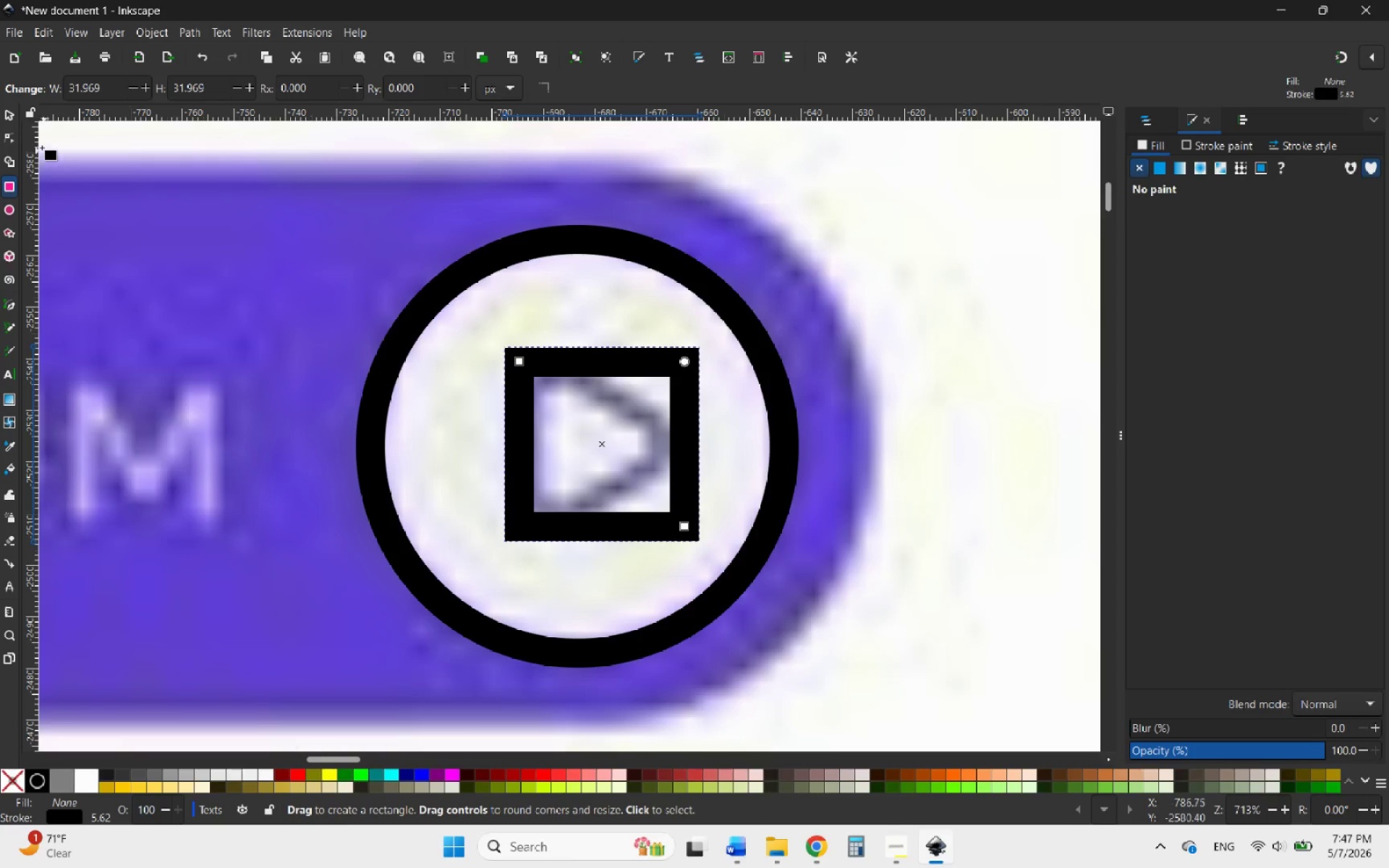 
left_click([8, 115])
 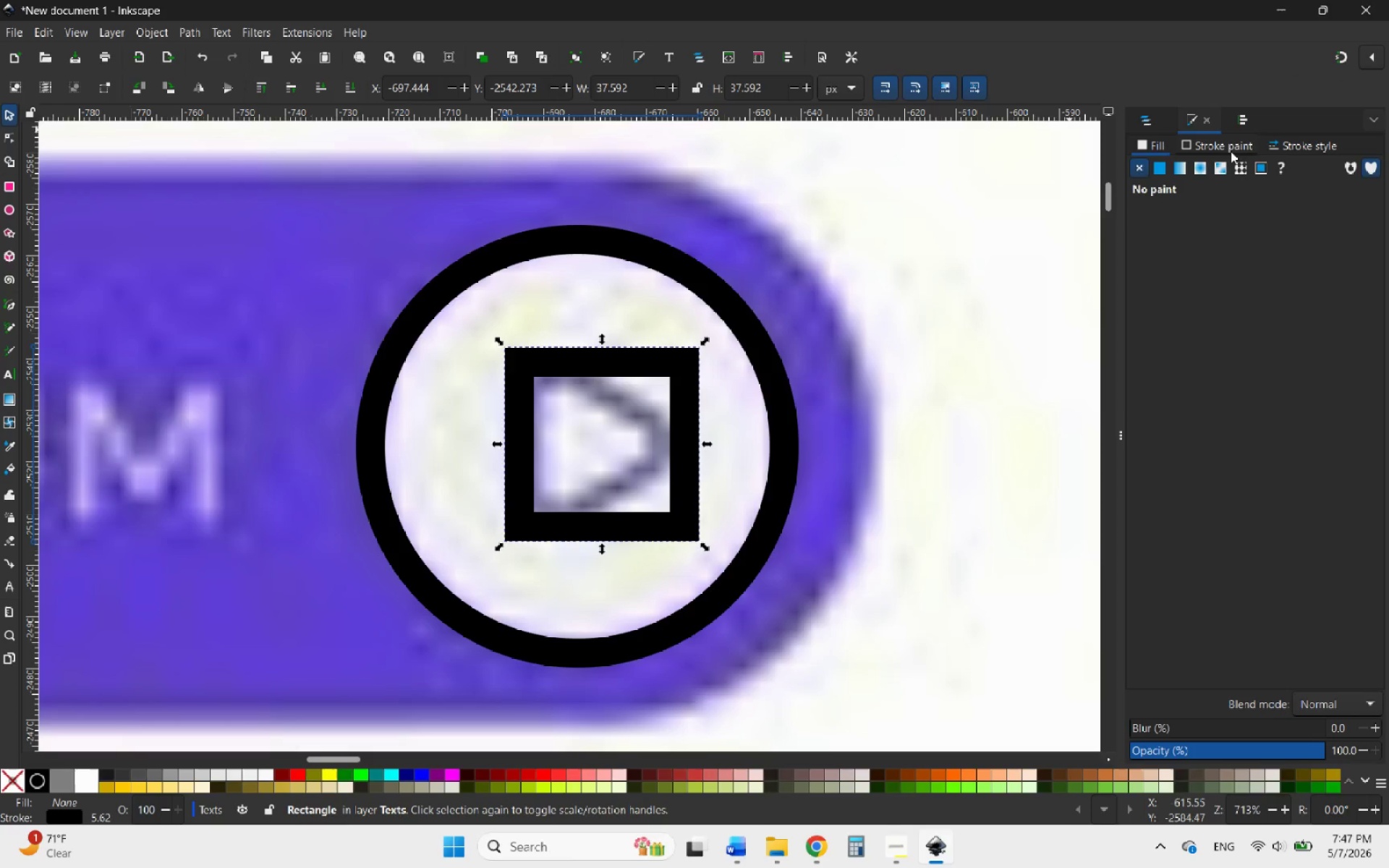 
left_click([1232, 150])
 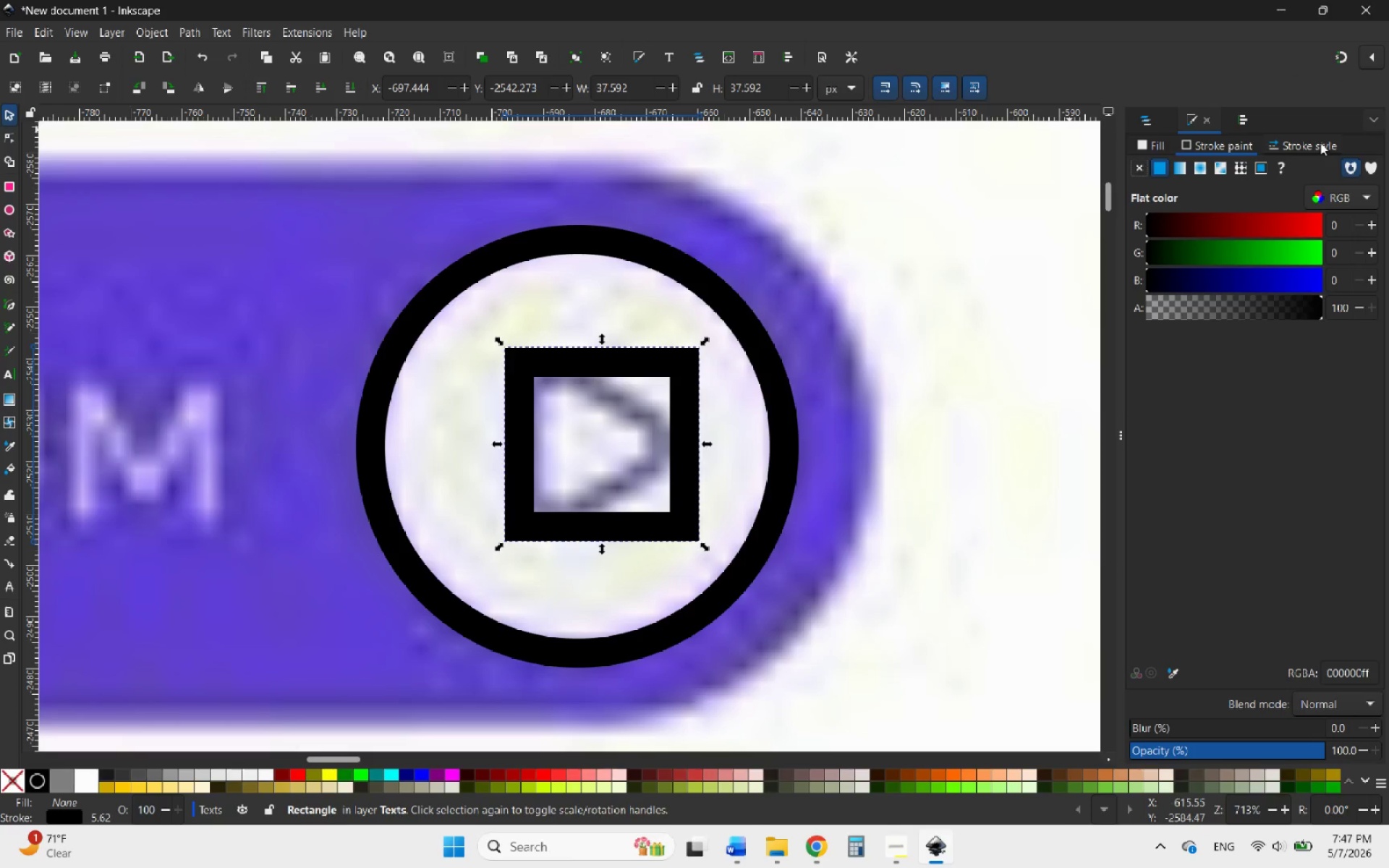 
left_click([1320, 142])
 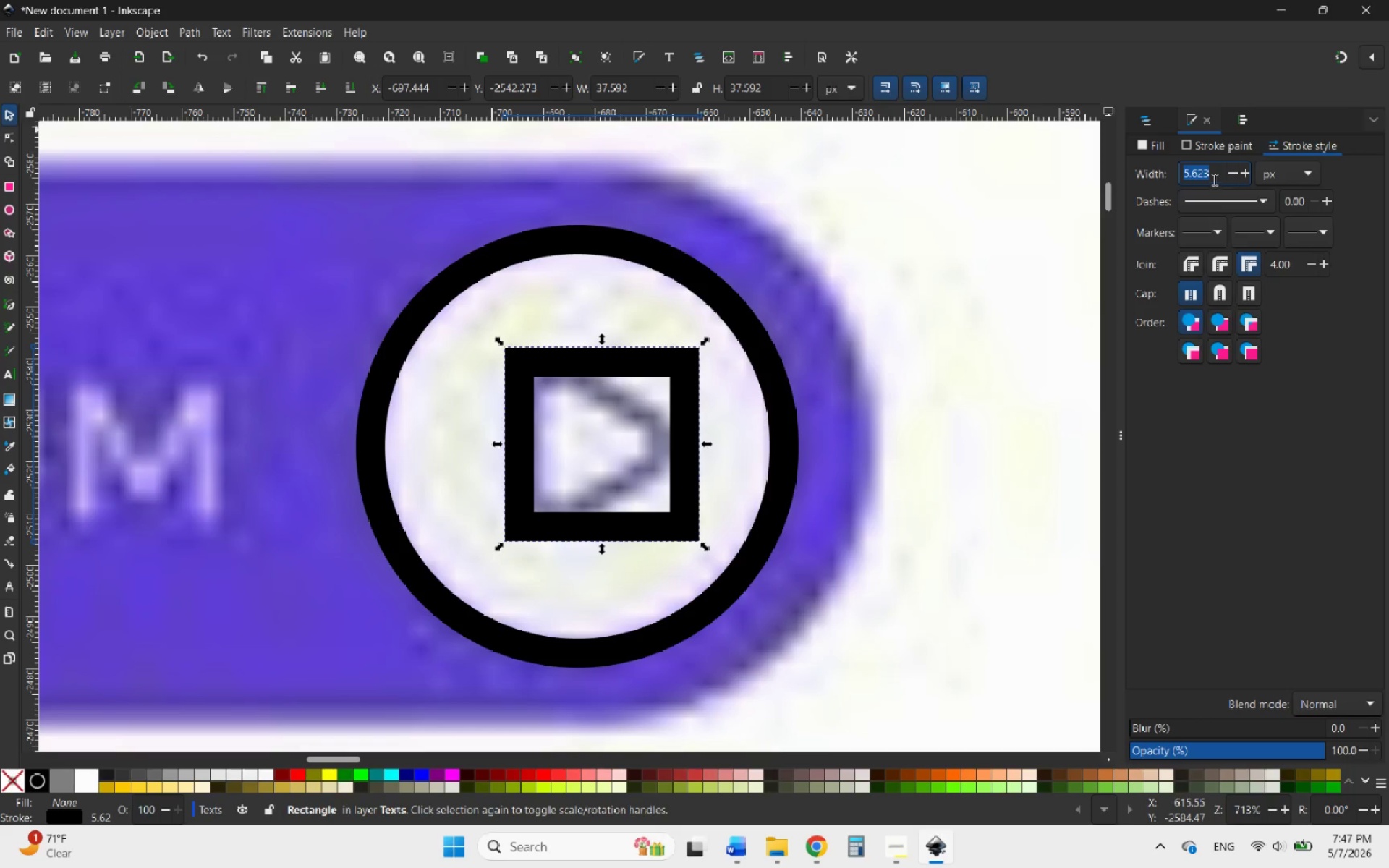 
left_click_drag(start_coordinate=[1213, 179], to_coordinate=[1191, 176])
 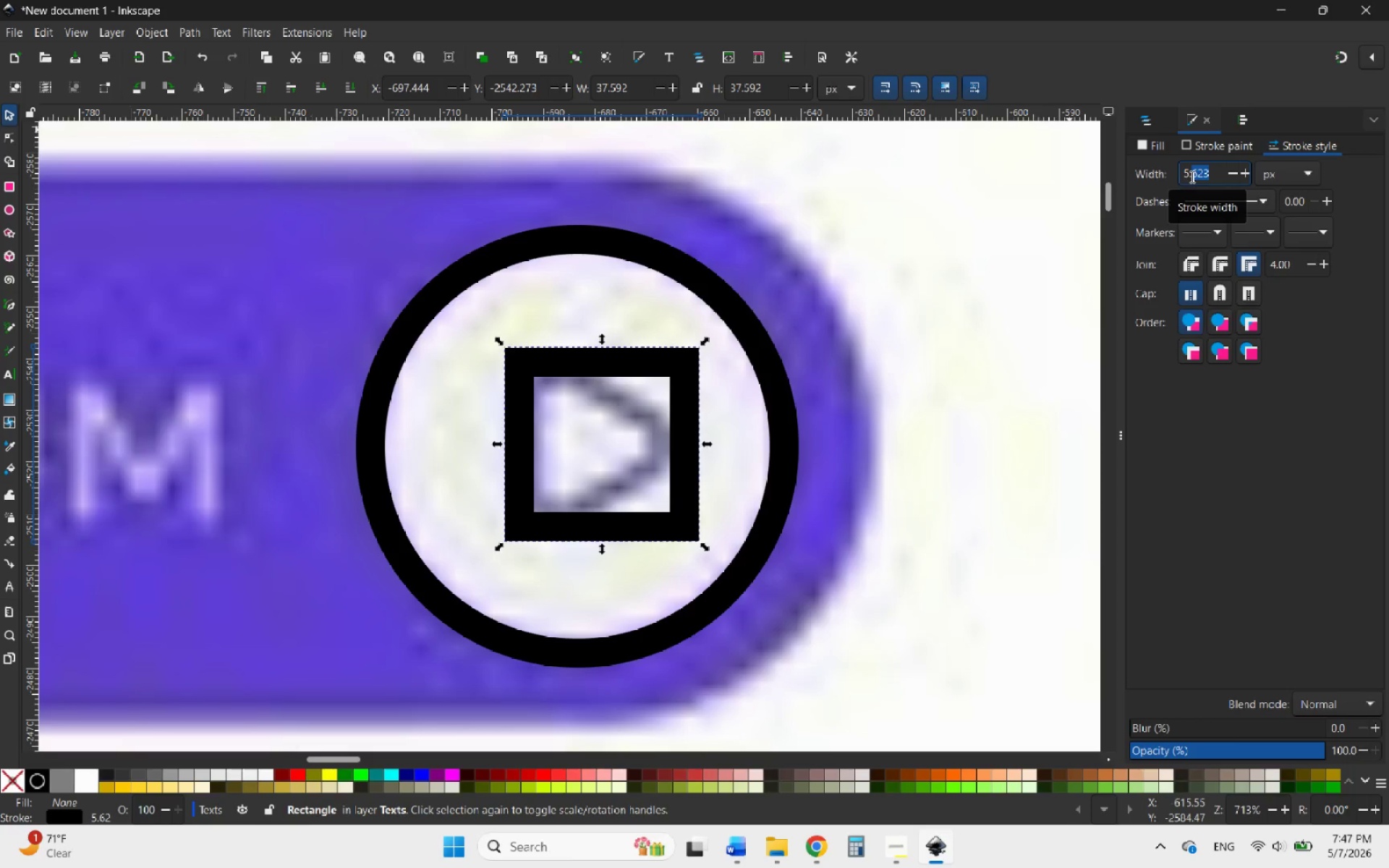 
key(Backspace)
 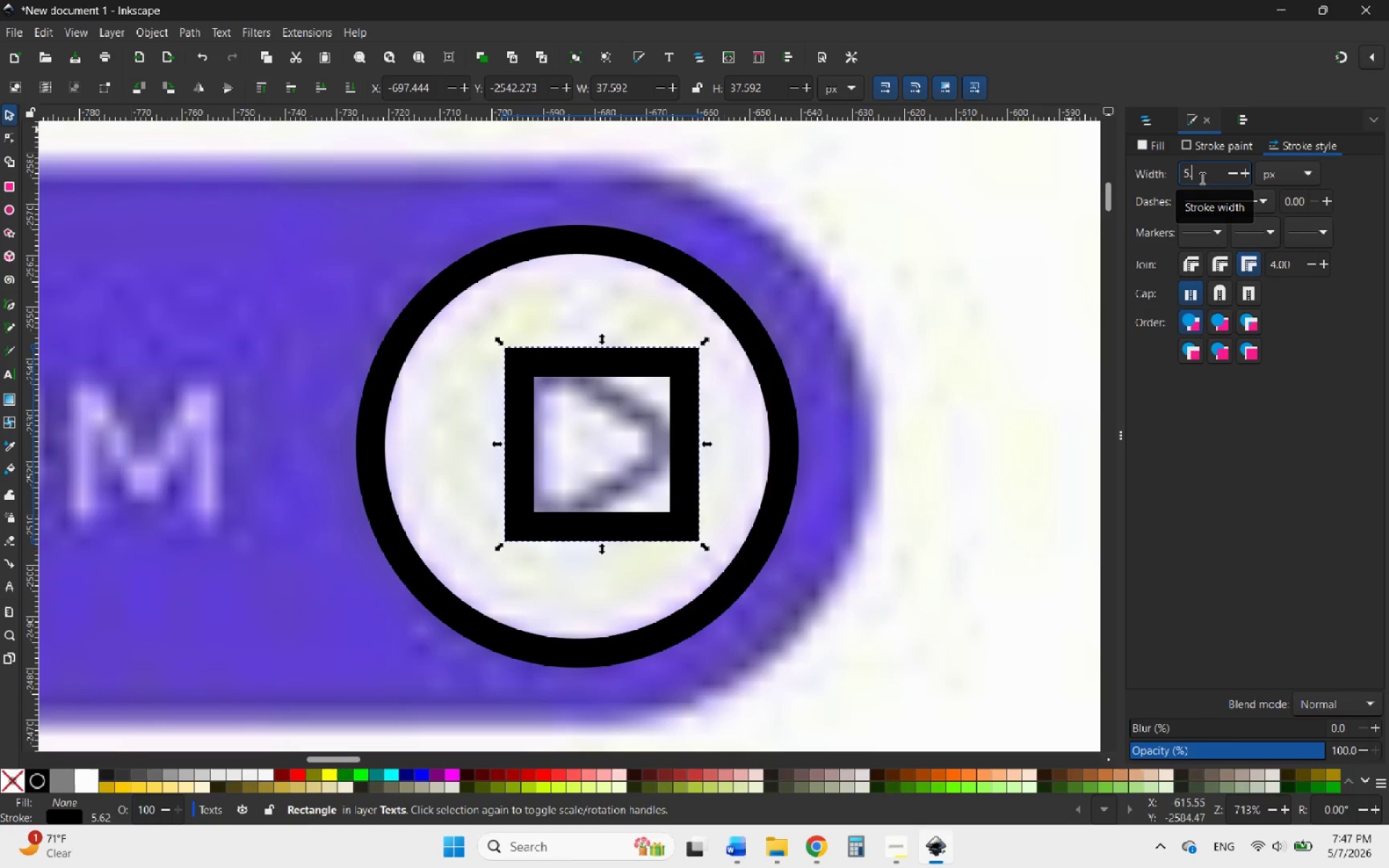 
left_click_drag(start_coordinate=[1201, 178], to_coordinate=[1181, 176])
 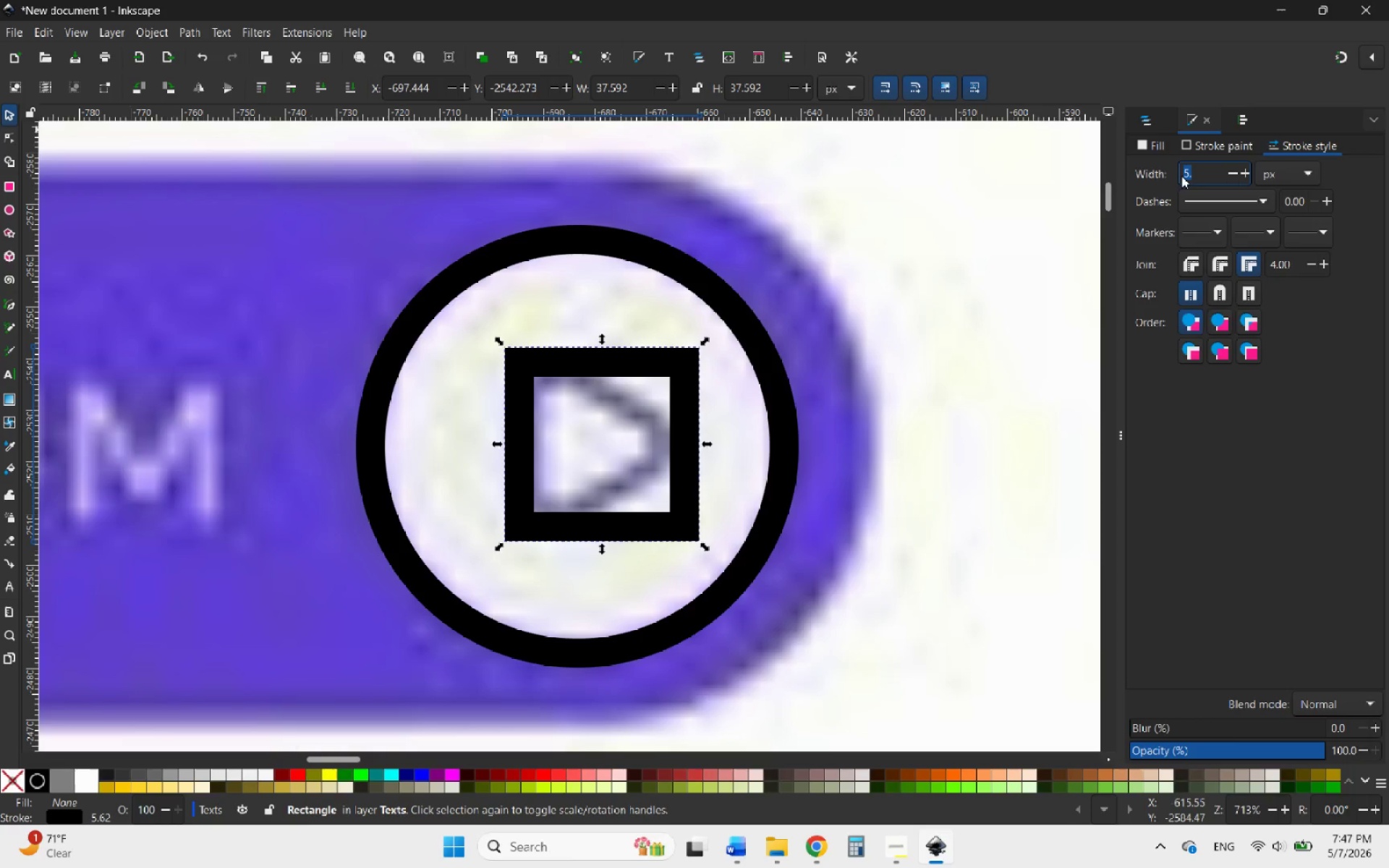 
key(2)
 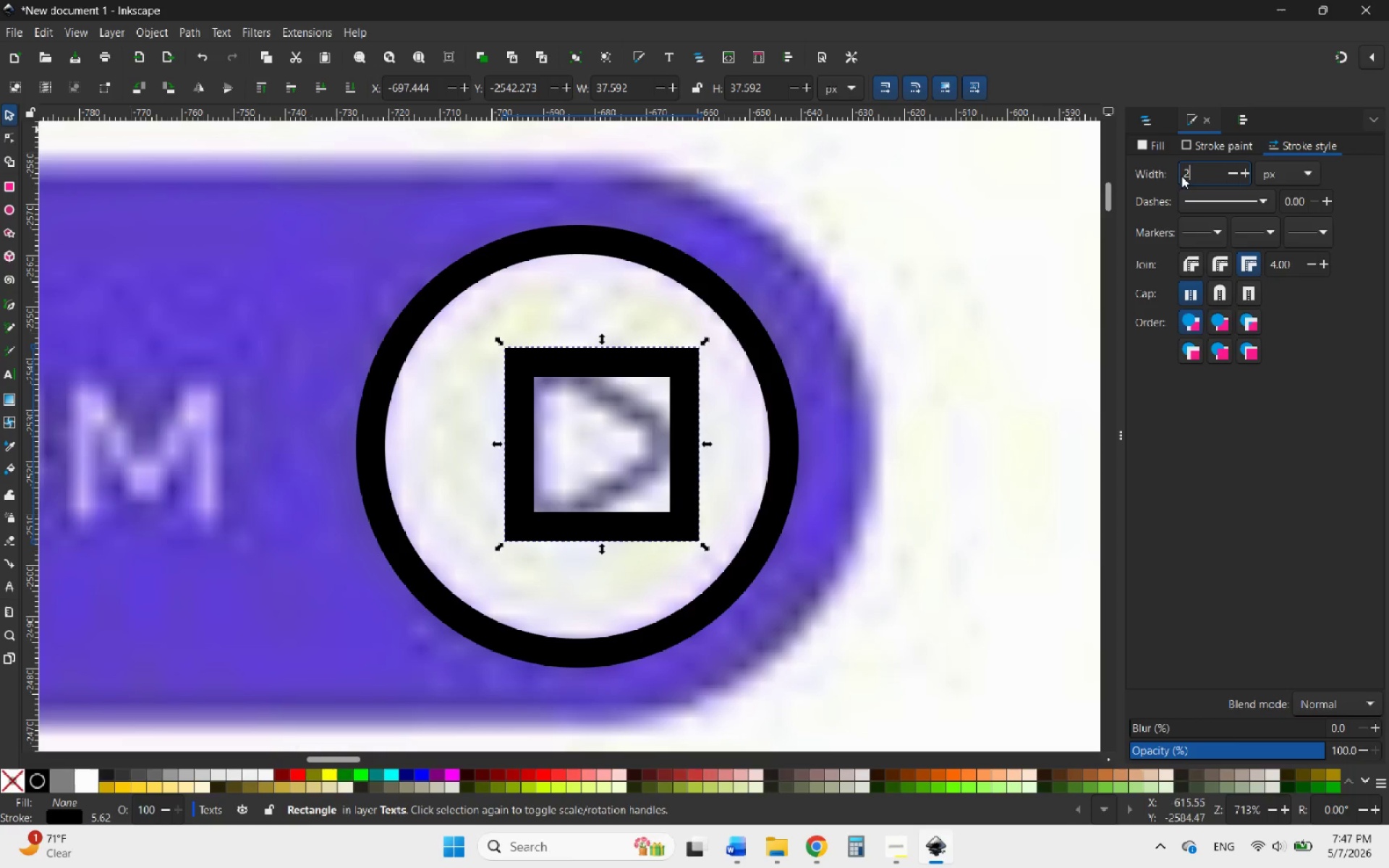 
key(Enter)
 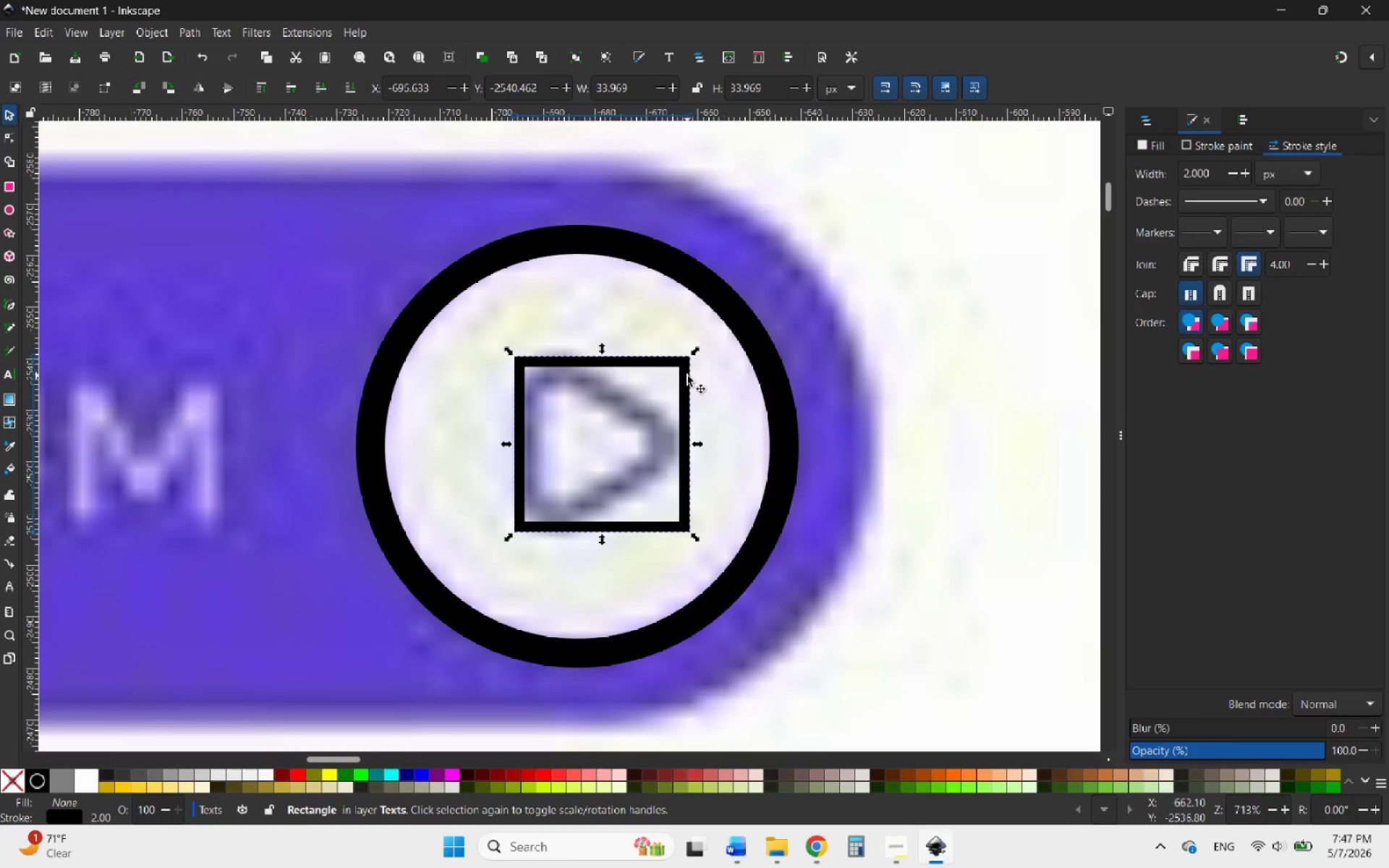 
left_click_drag(start_coordinate=[687, 375], to_coordinate=[679, 376])
 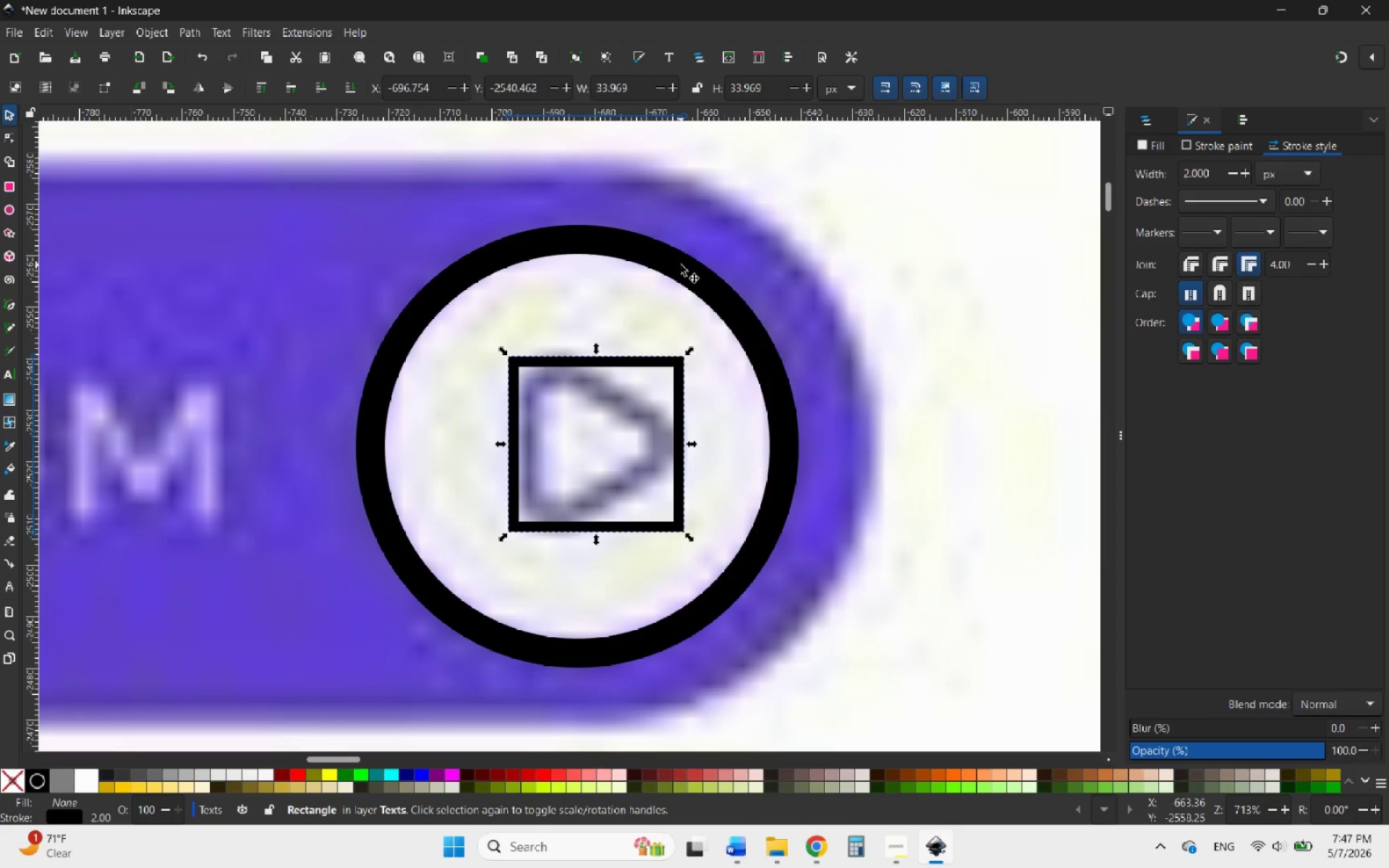 
left_click([681, 265])
 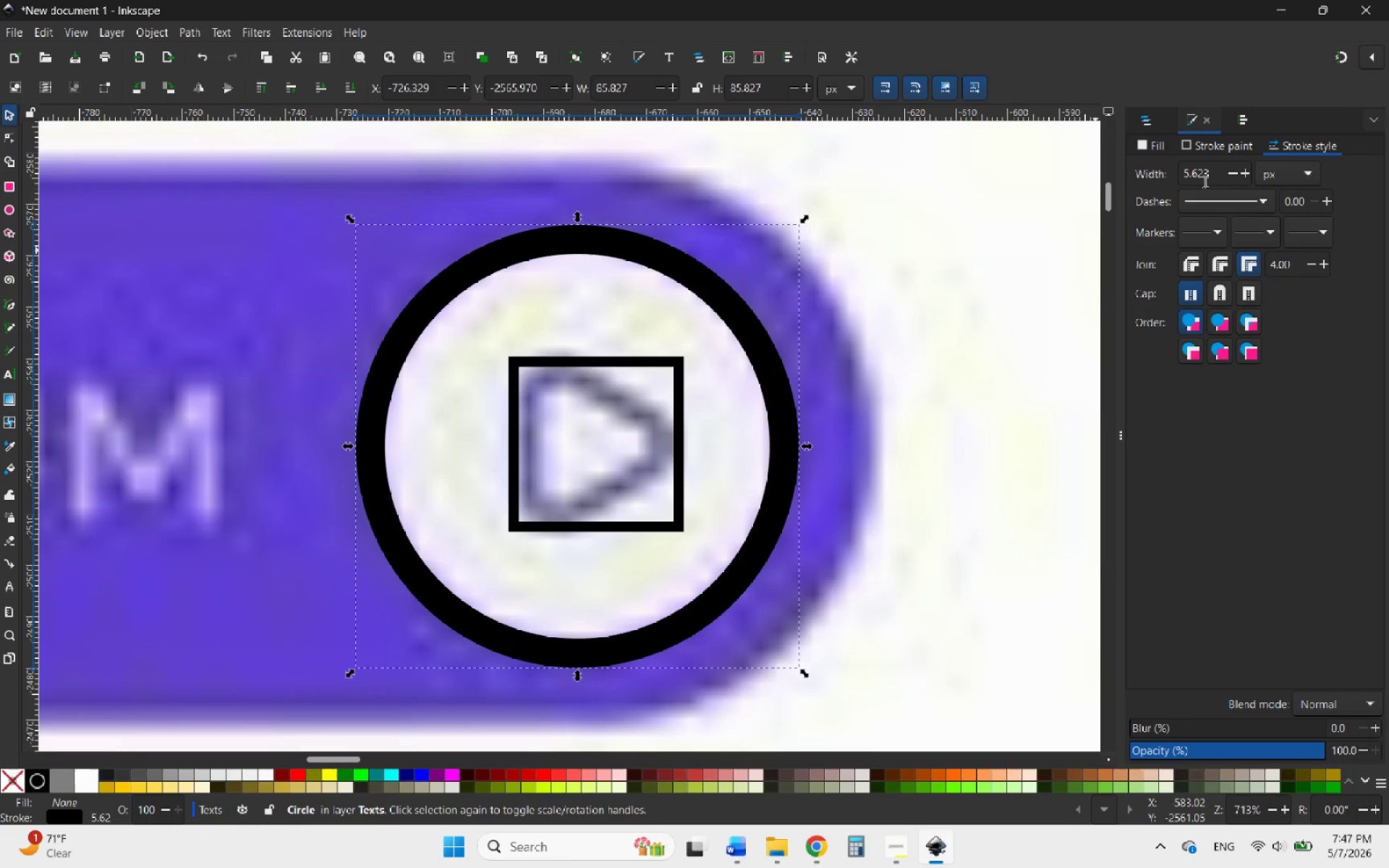 
left_click_drag(start_coordinate=[1215, 168], to_coordinate=[1152, 168])
 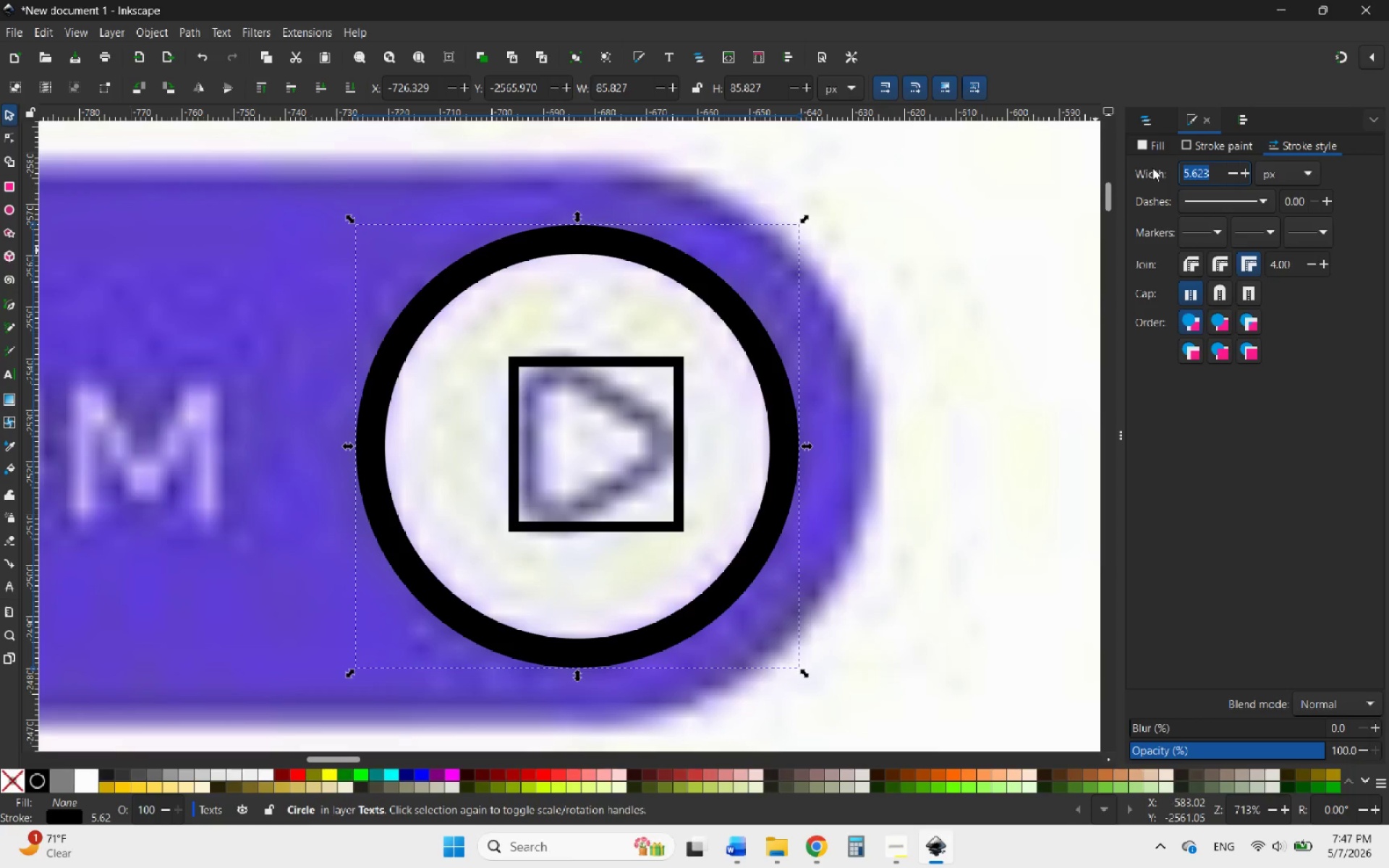 
key(2)
 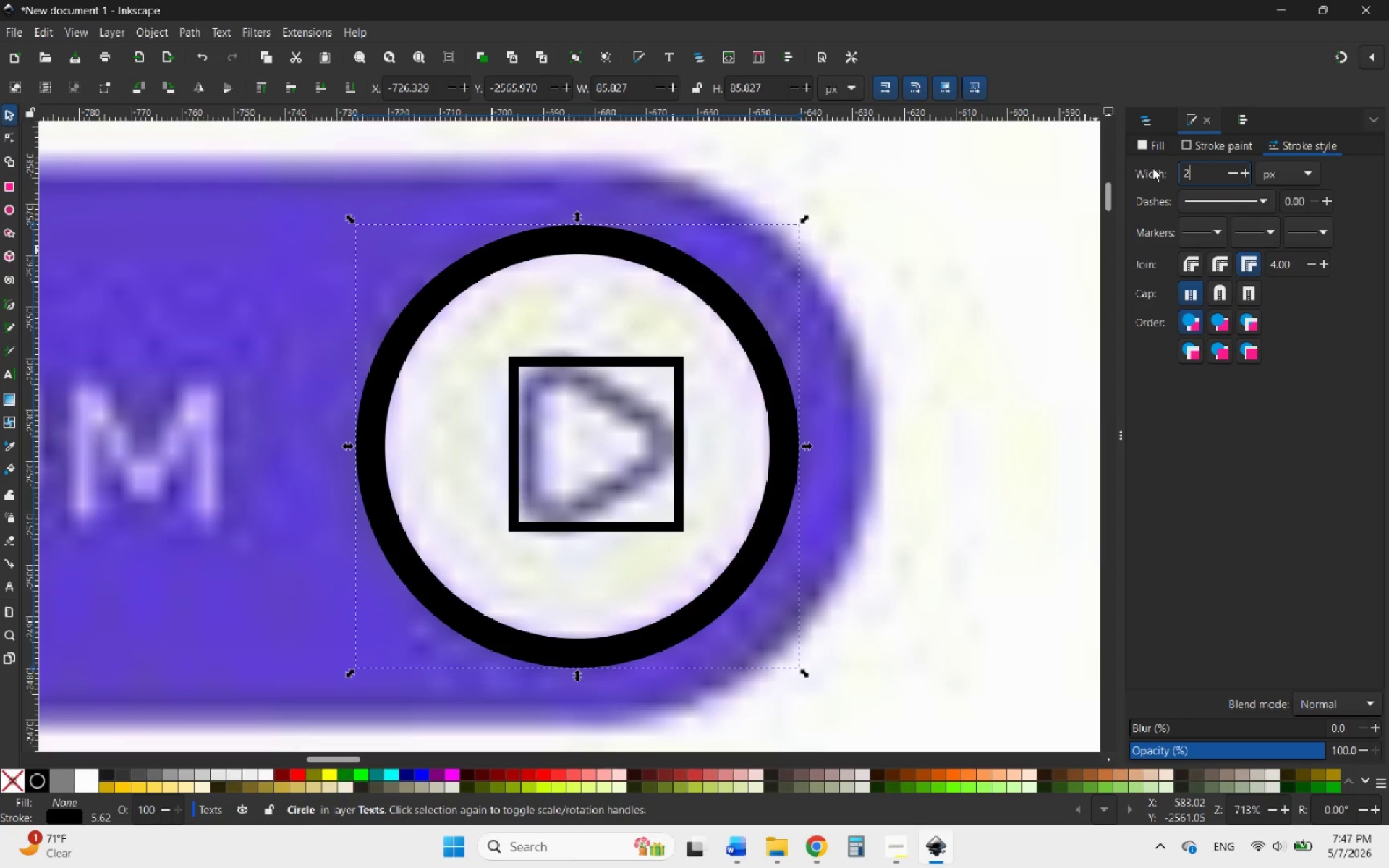 
key(Enter)
 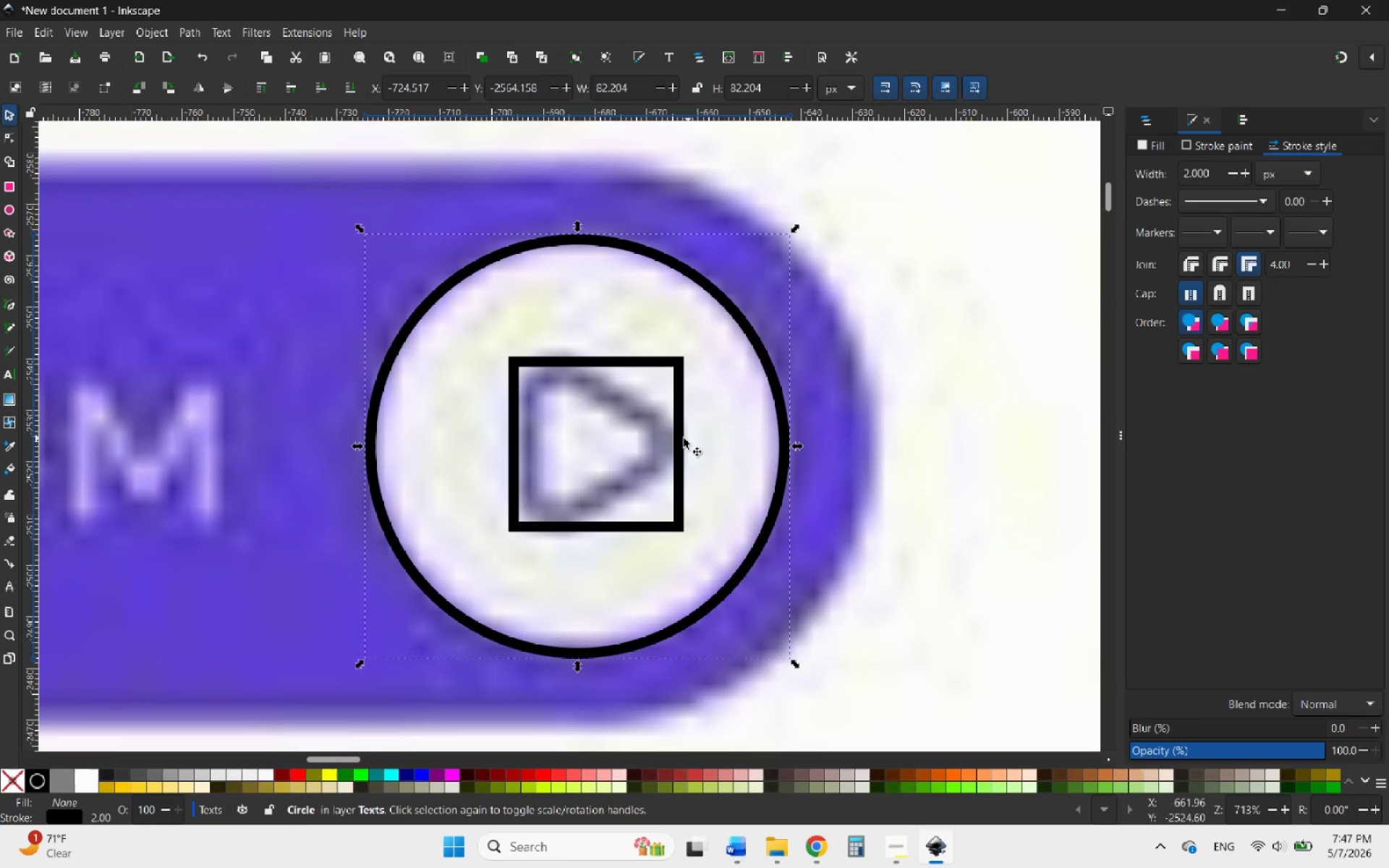 
left_click([681, 435])
 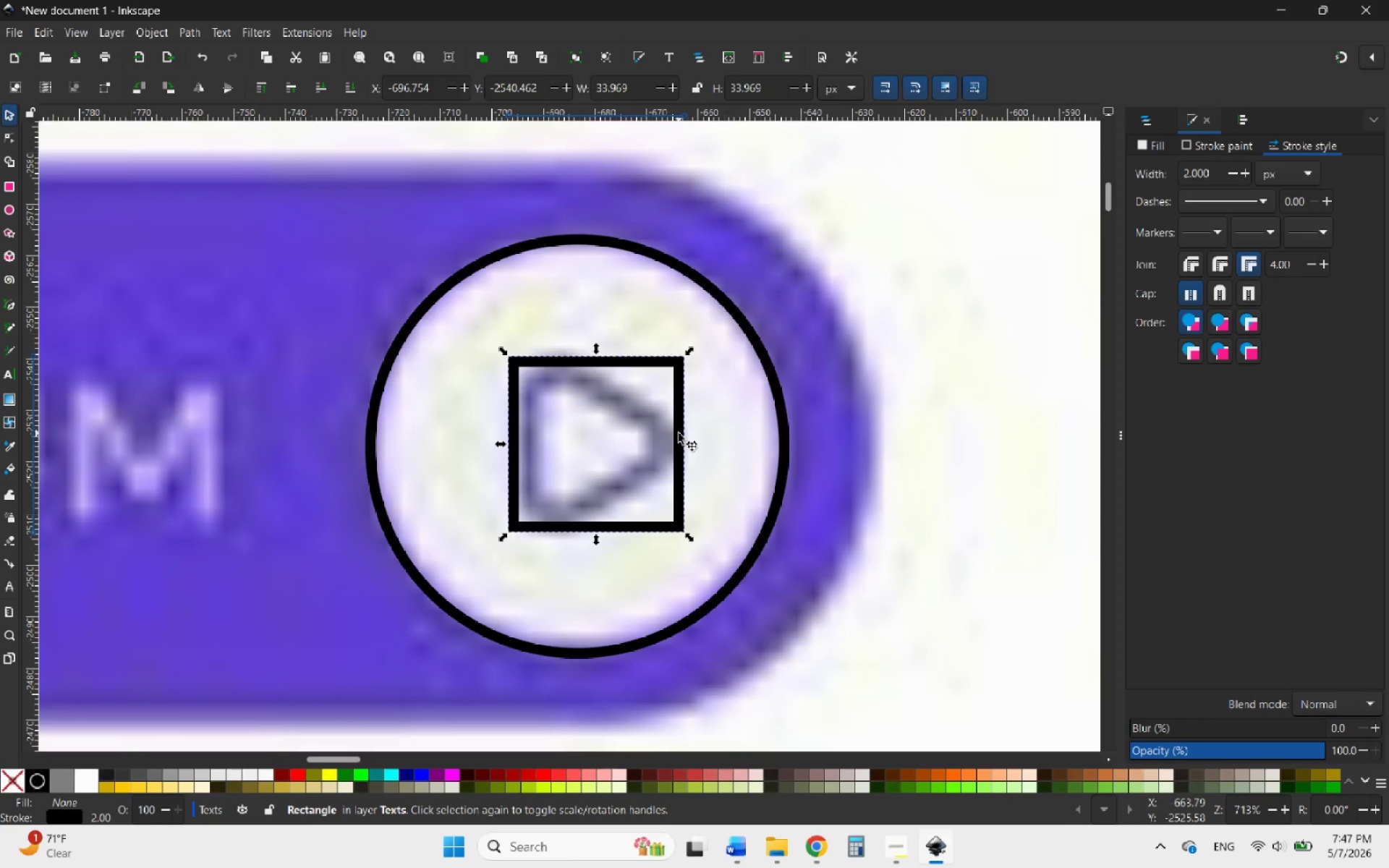 
hold_key(key=AltLeft, duration=0.67)
scroll: coordinate [668, 423], scroll_direction: down, amount: 5.0
 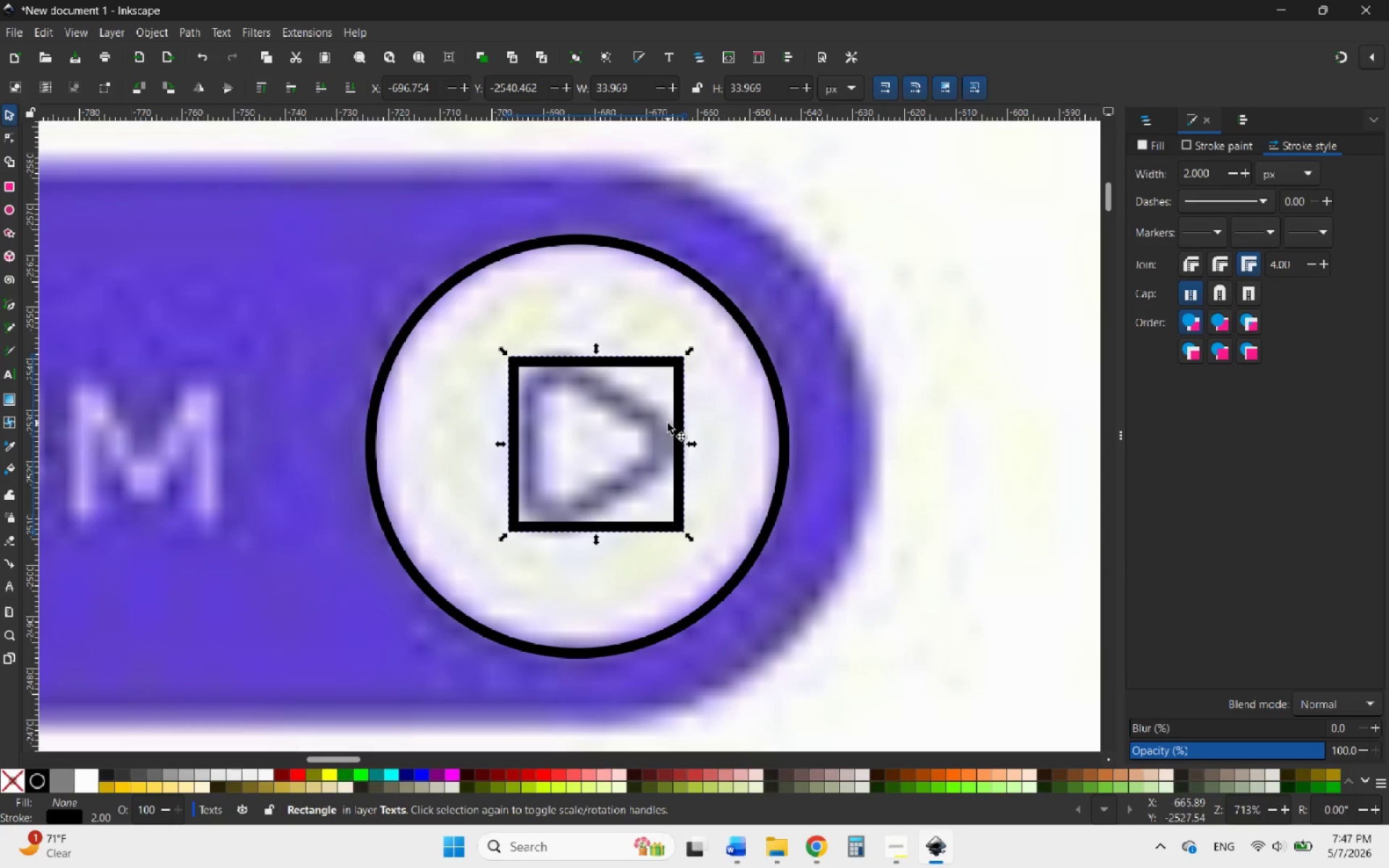 
hold_key(key=ControlLeft, duration=1.05)
scroll: coordinate [668, 423], scroll_direction: down, amount: 11.0
 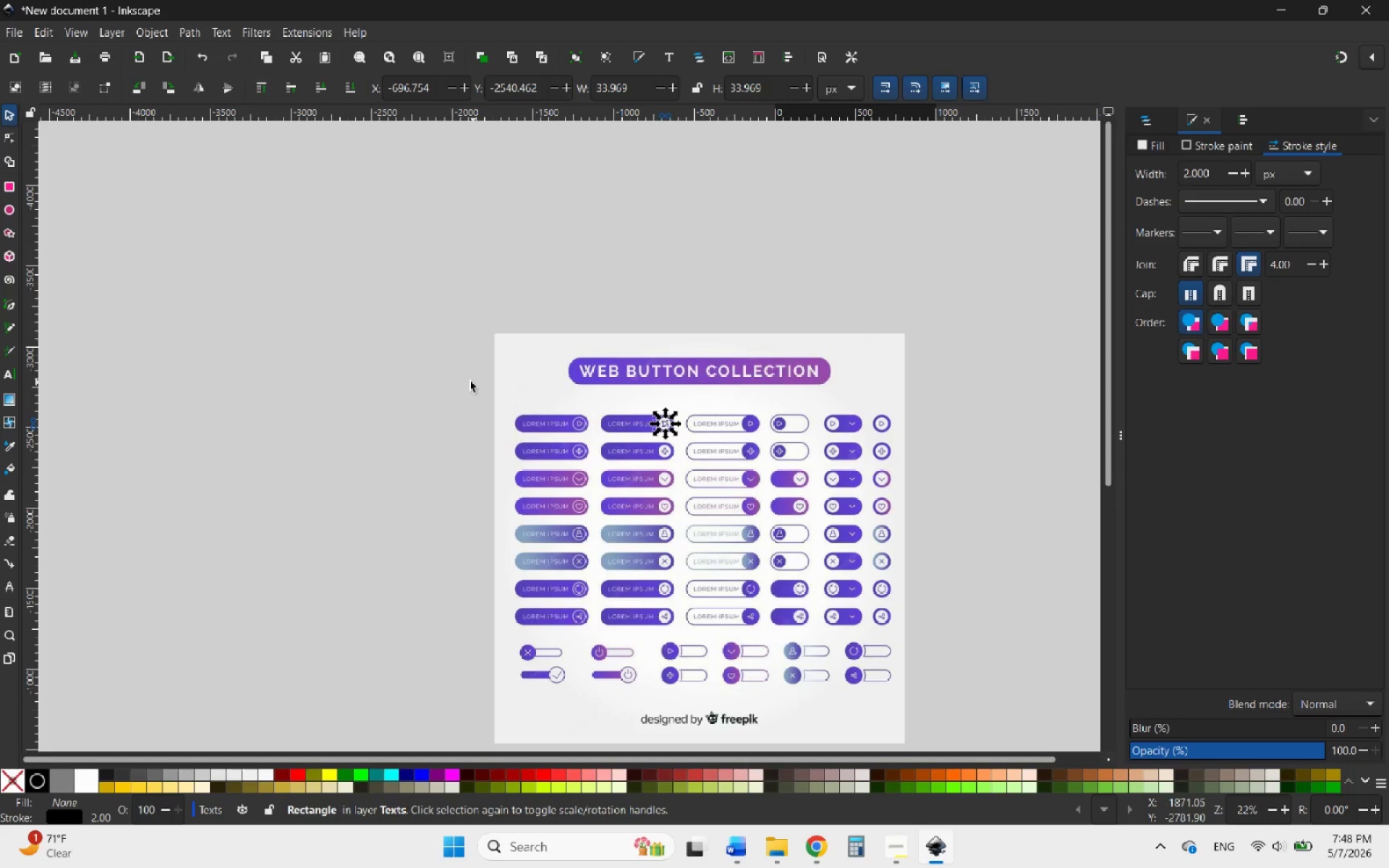 
left_click([452, 376])
 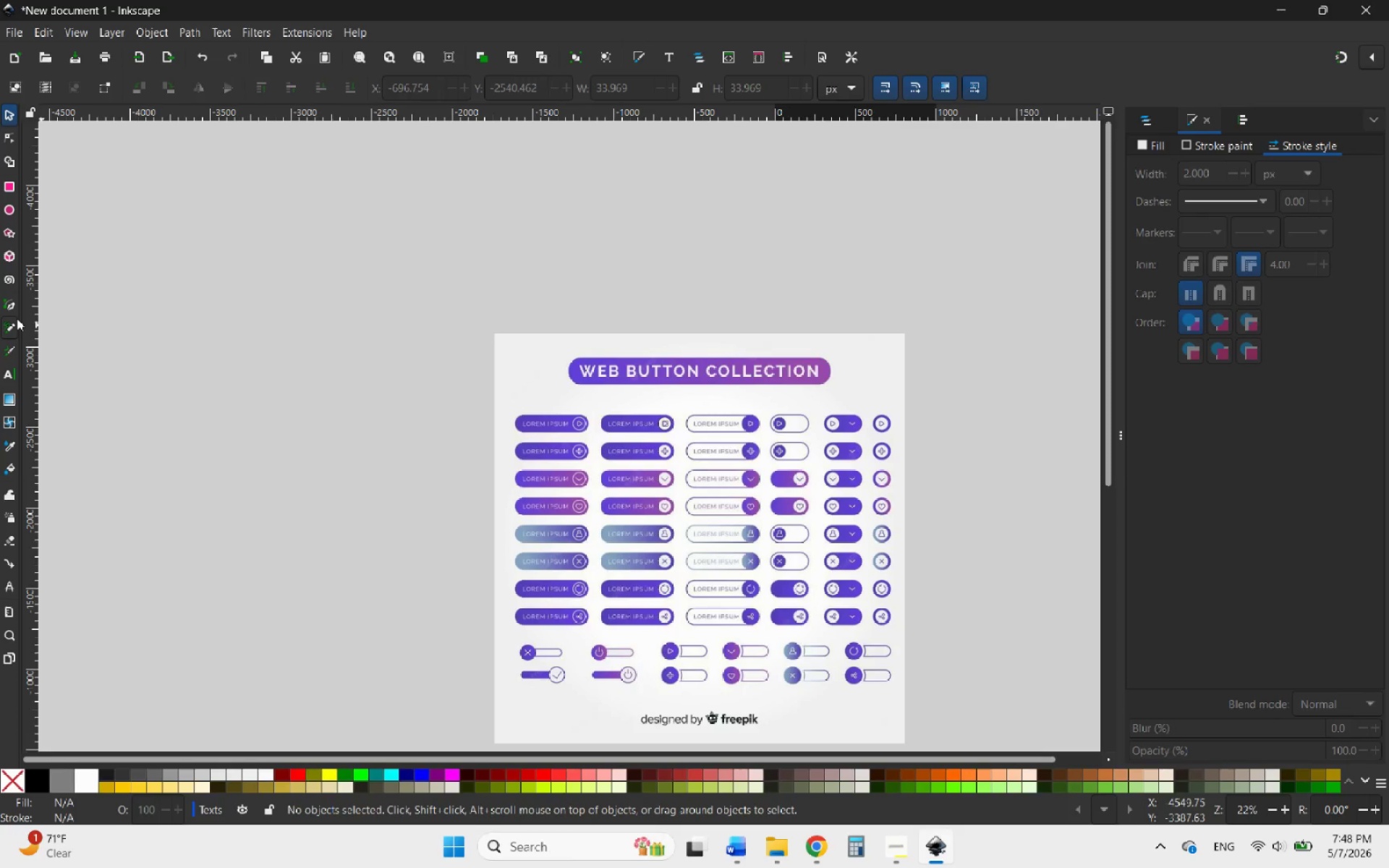 
mouse_move([20, 310])
 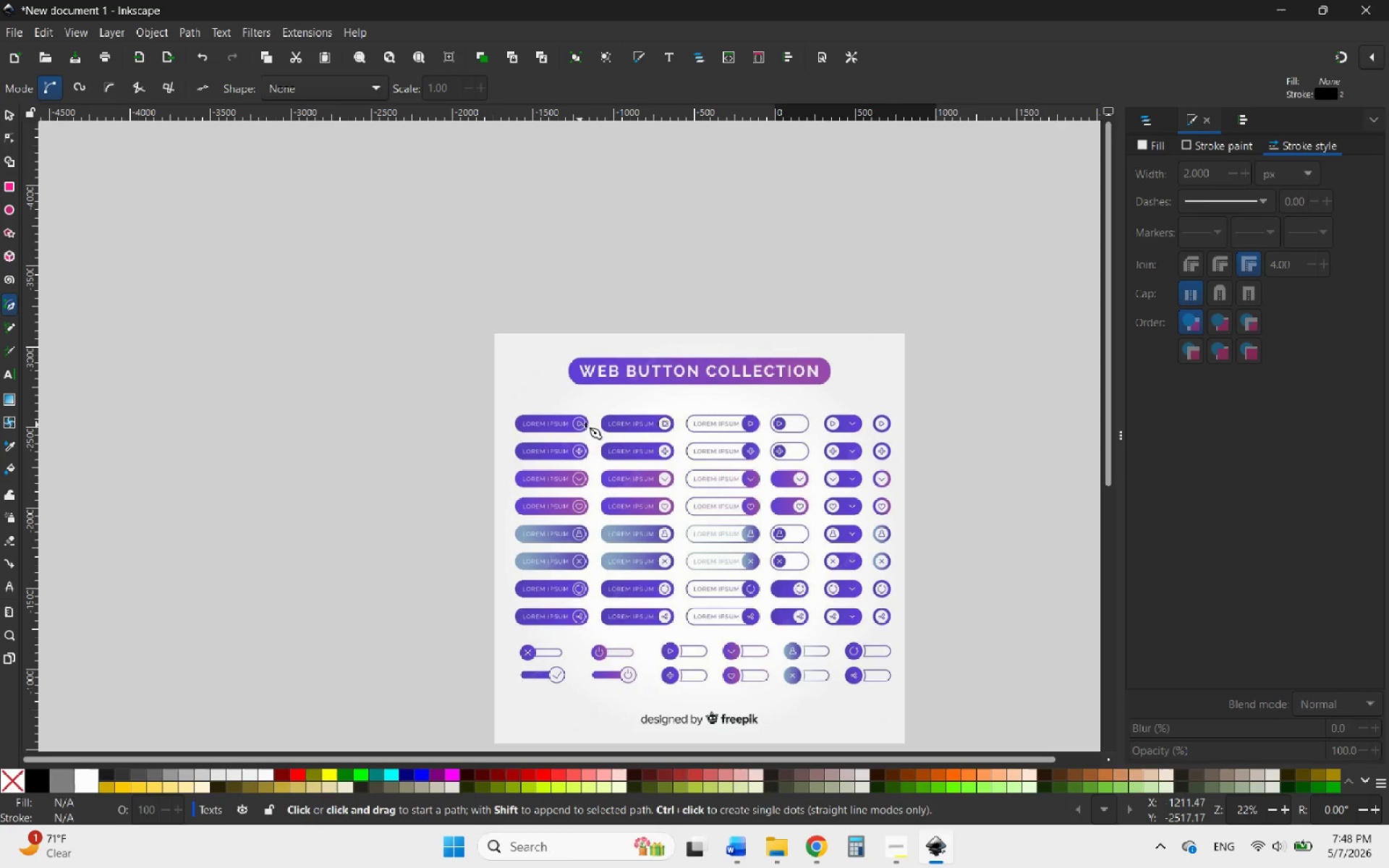 
hold_key(key=ControlLeft, duration=4.84)
scroll: coordinate [885, 418], scroll_direction: up, amount: 9.0
 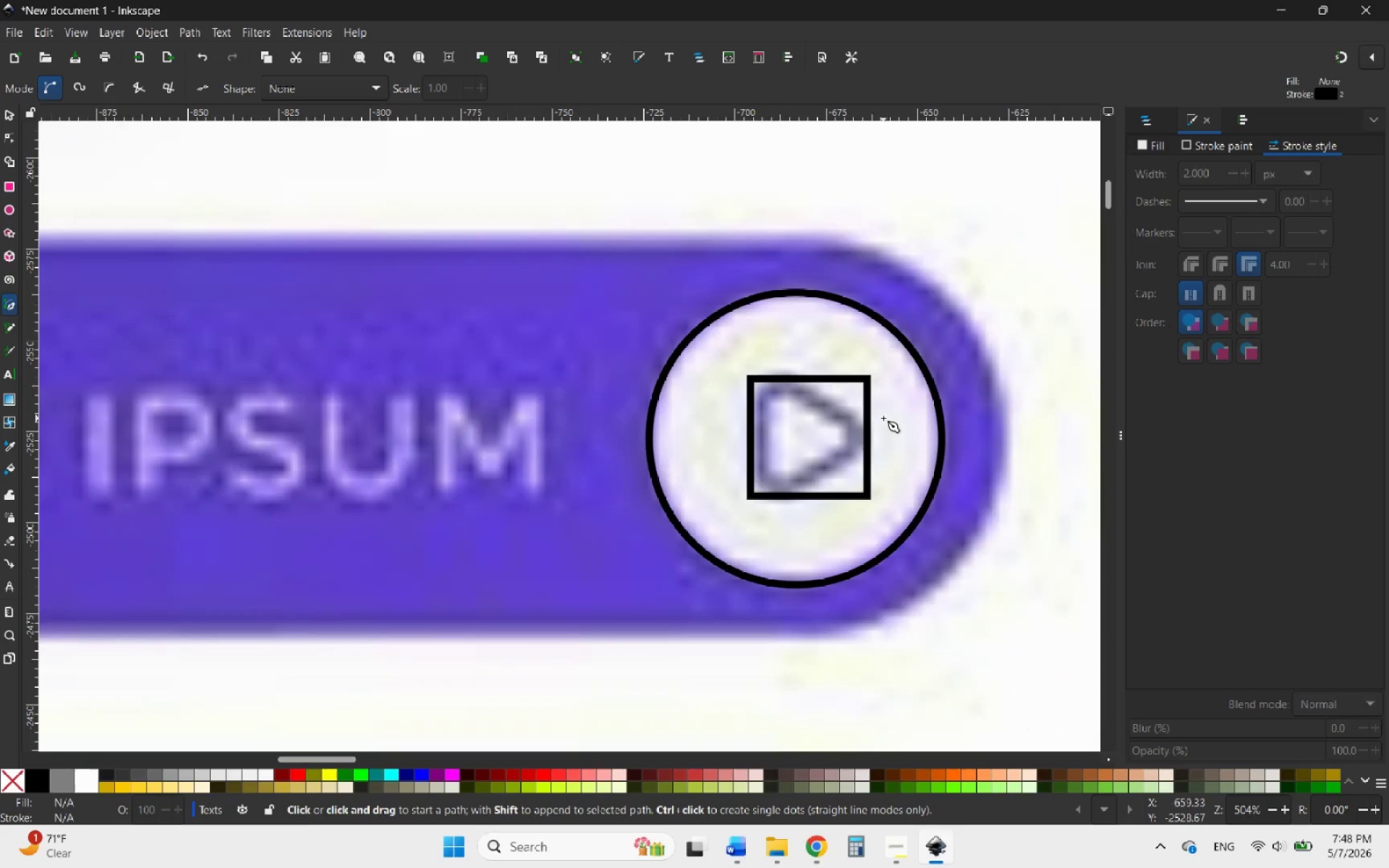 
scroll: coordinate [884, 420], scroll_direction: none, amount: 0.0
 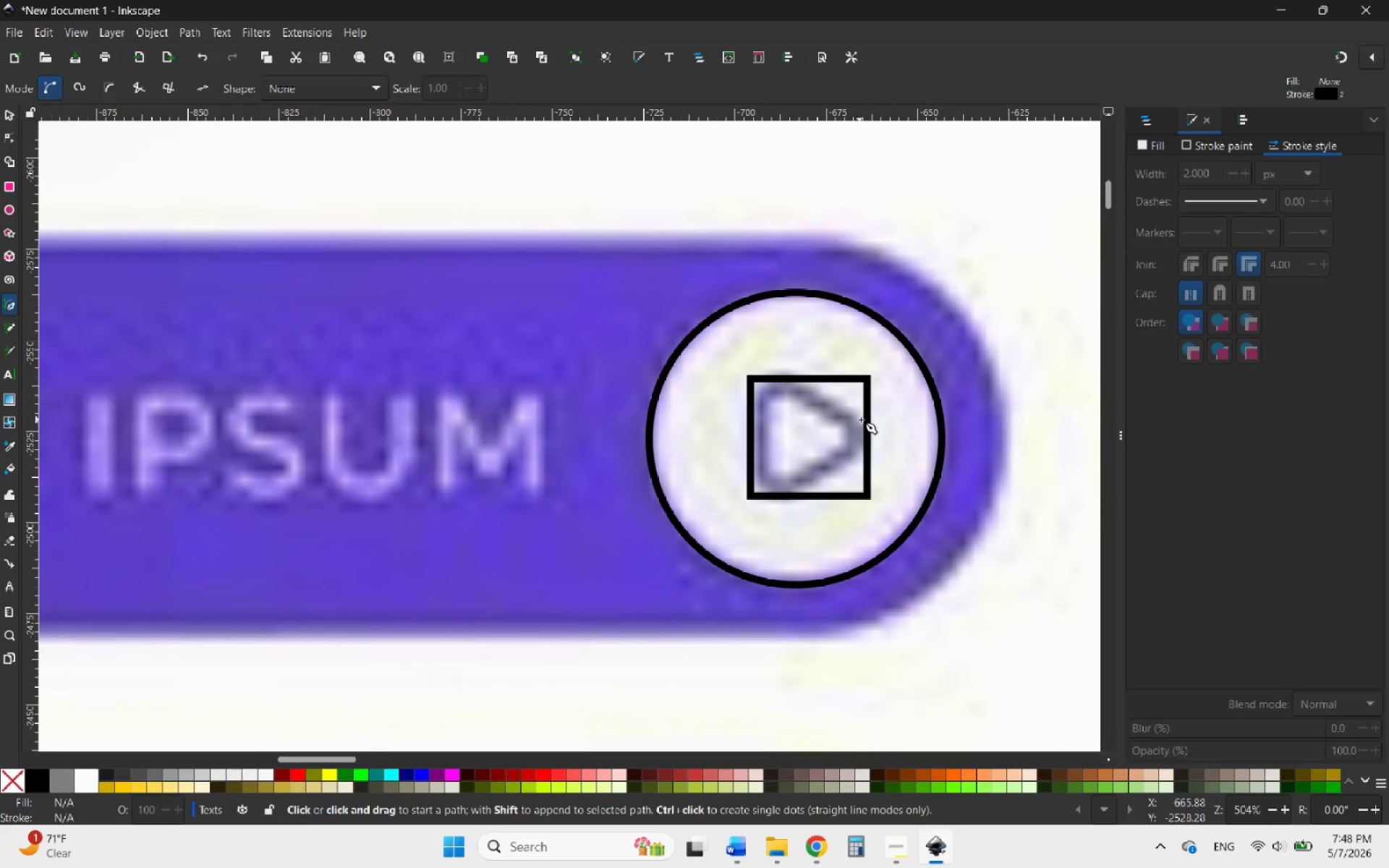 
scroll: coordinate [890, 424], scroll_direction: up, amount: 2.0
 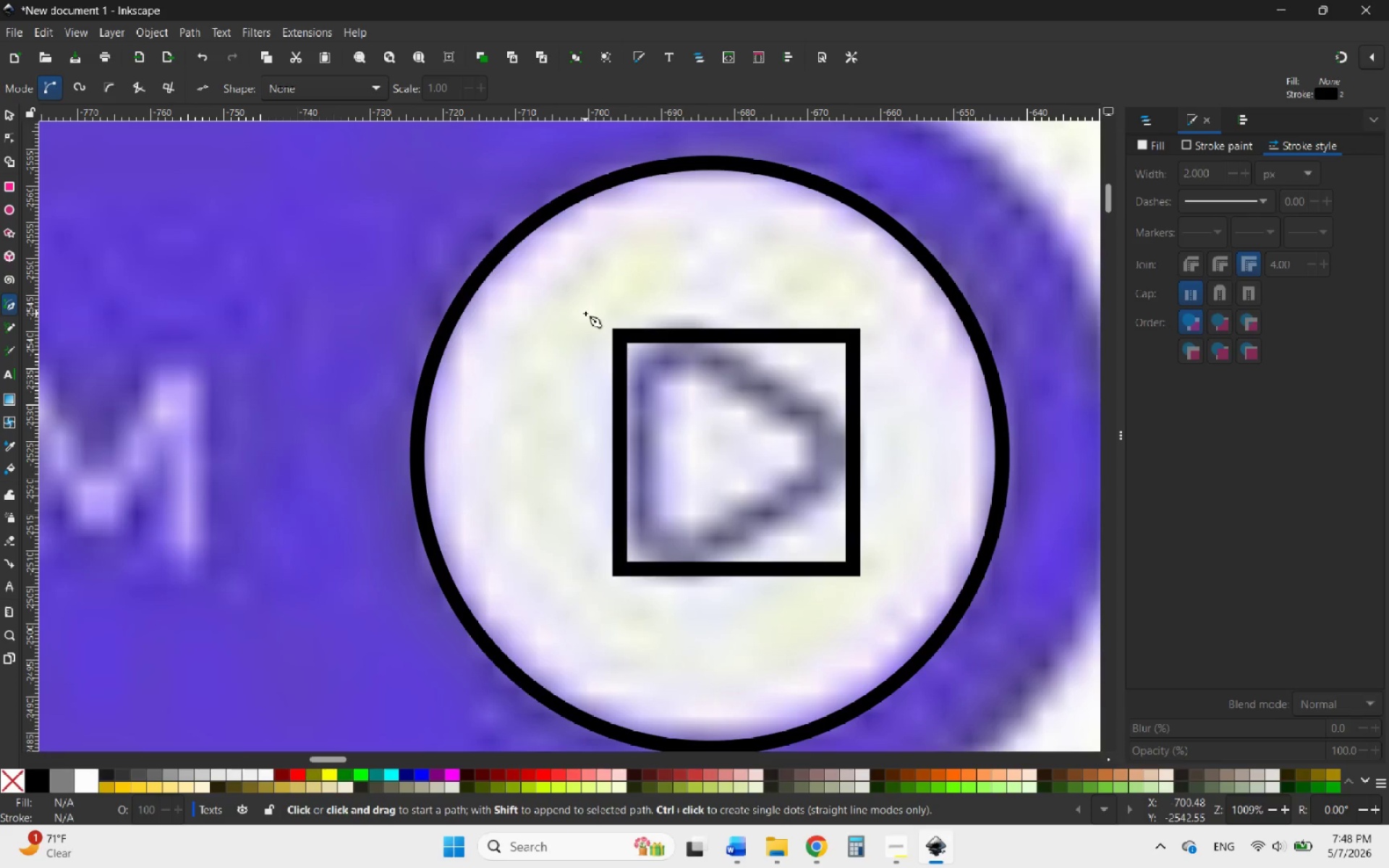 
left_click([585, 313])
 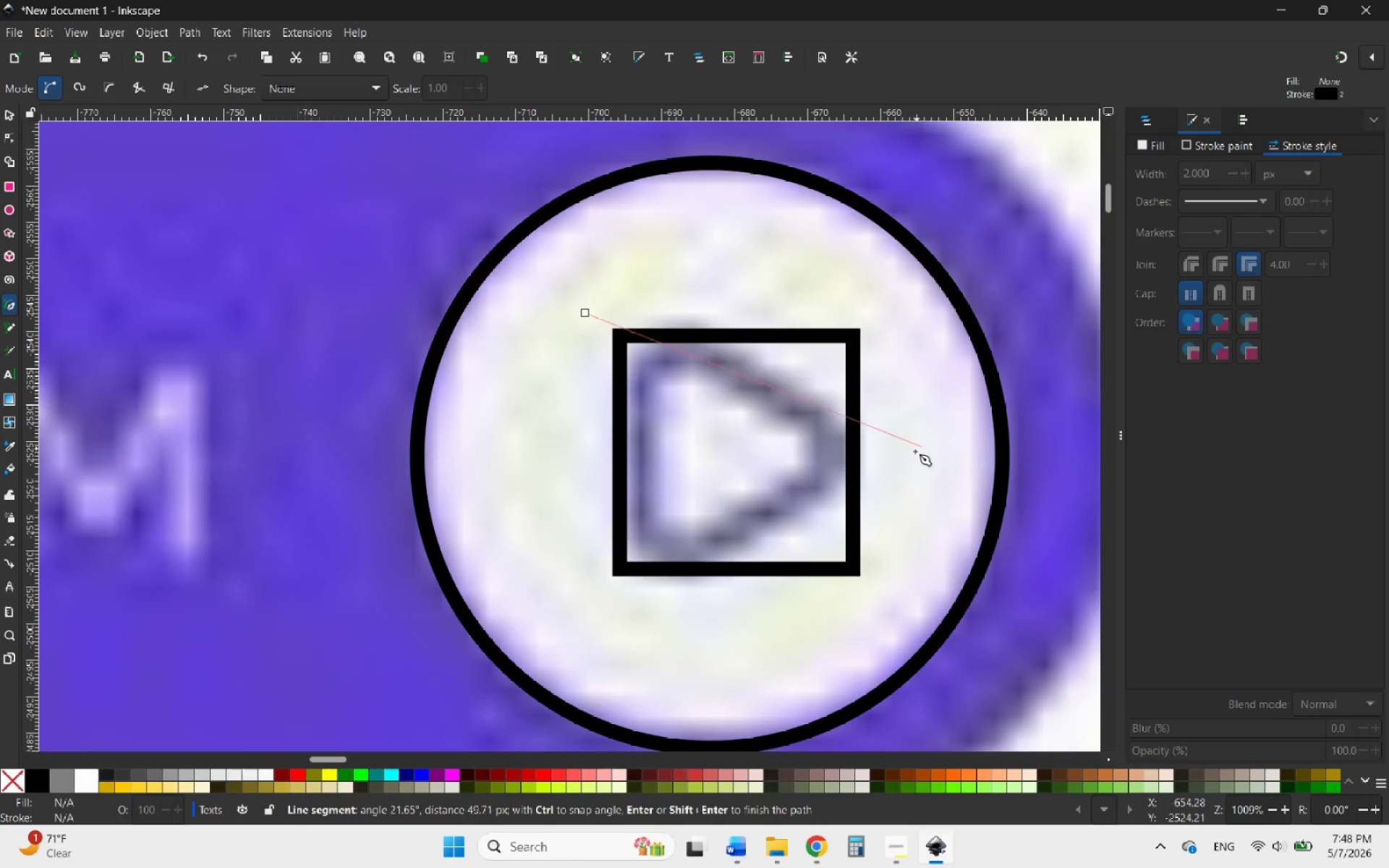 
wait(5.33)
 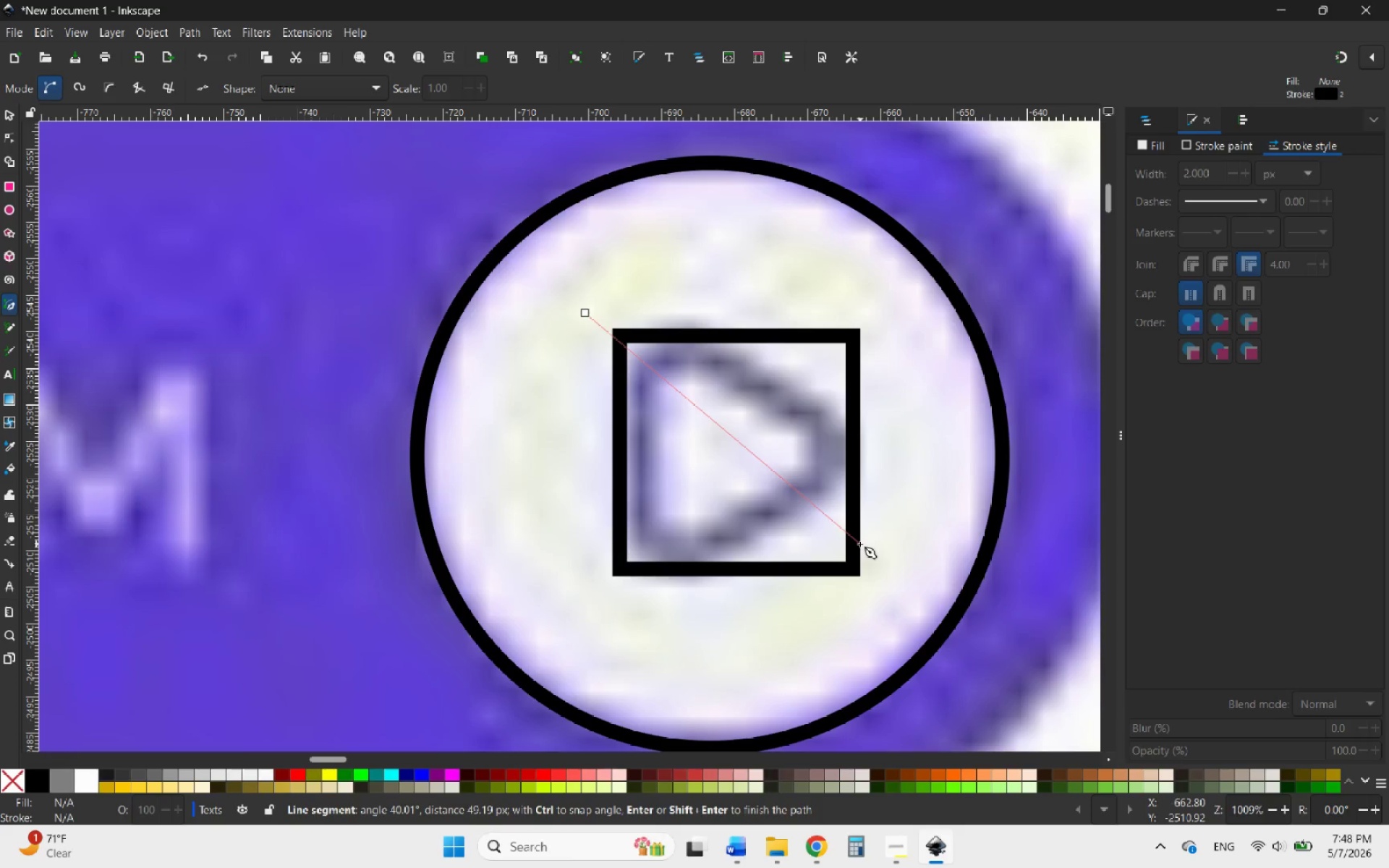 
left_click([876, 450])
 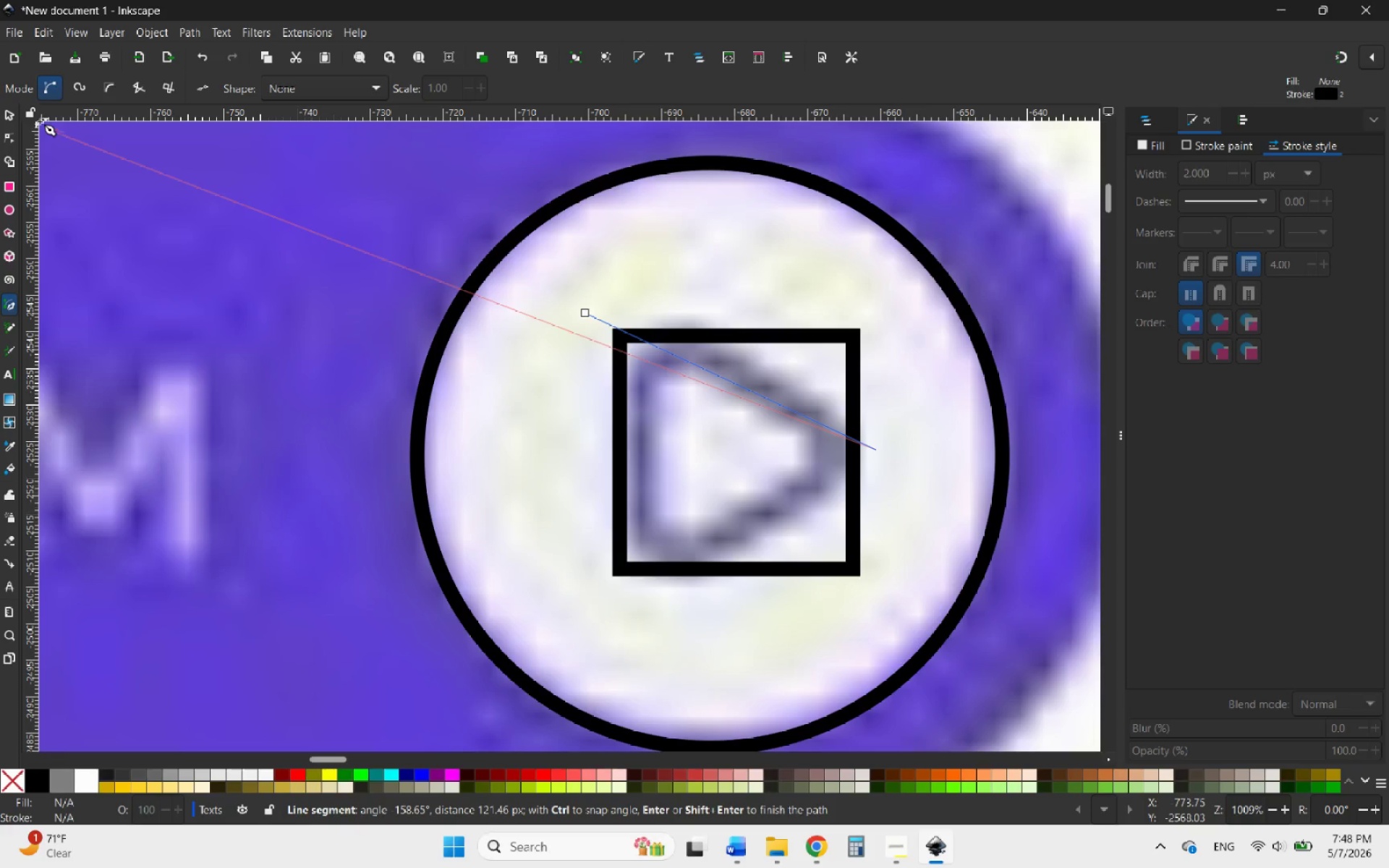 
left_click([9, 114])
 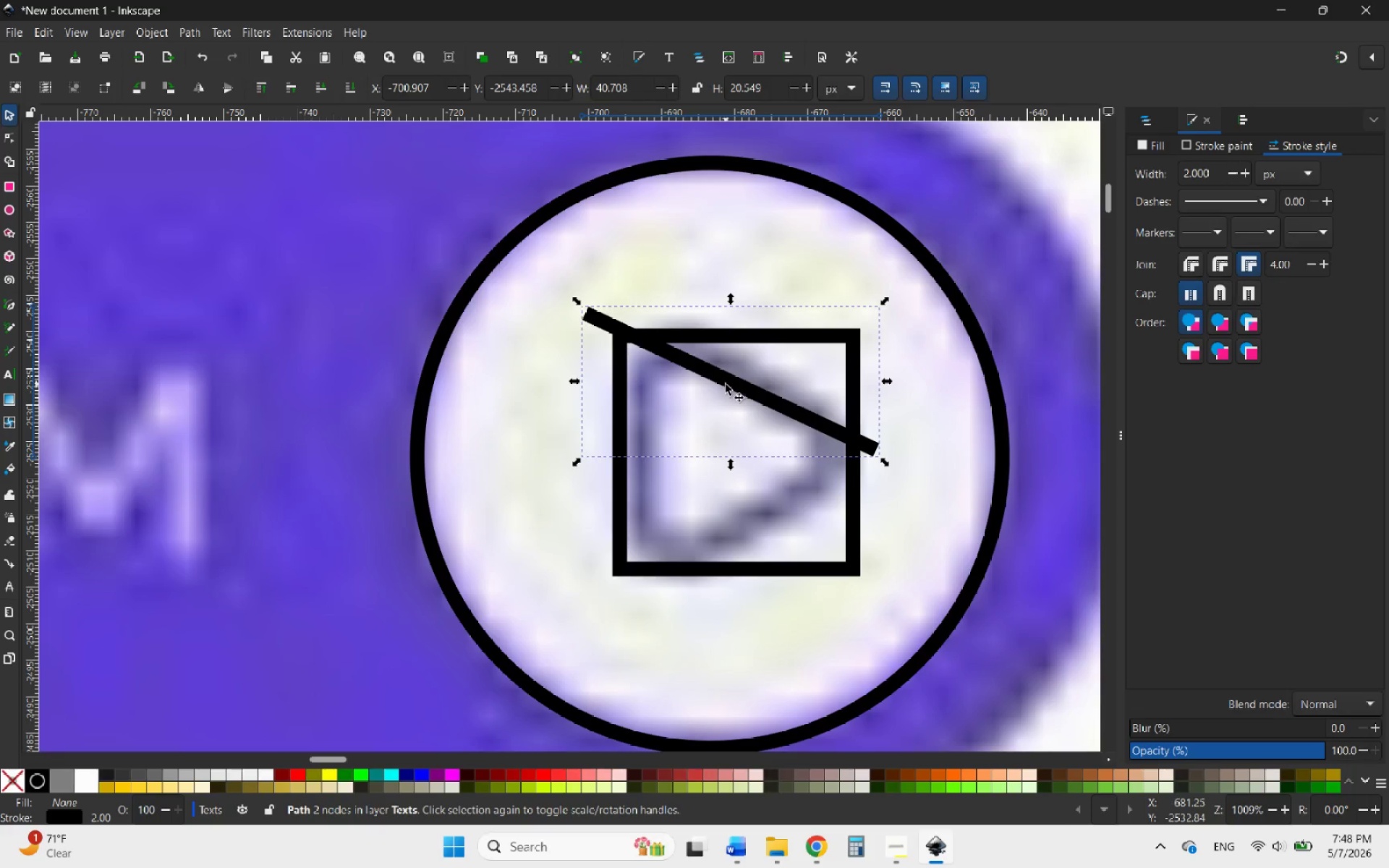 
right_click([726, 384])
 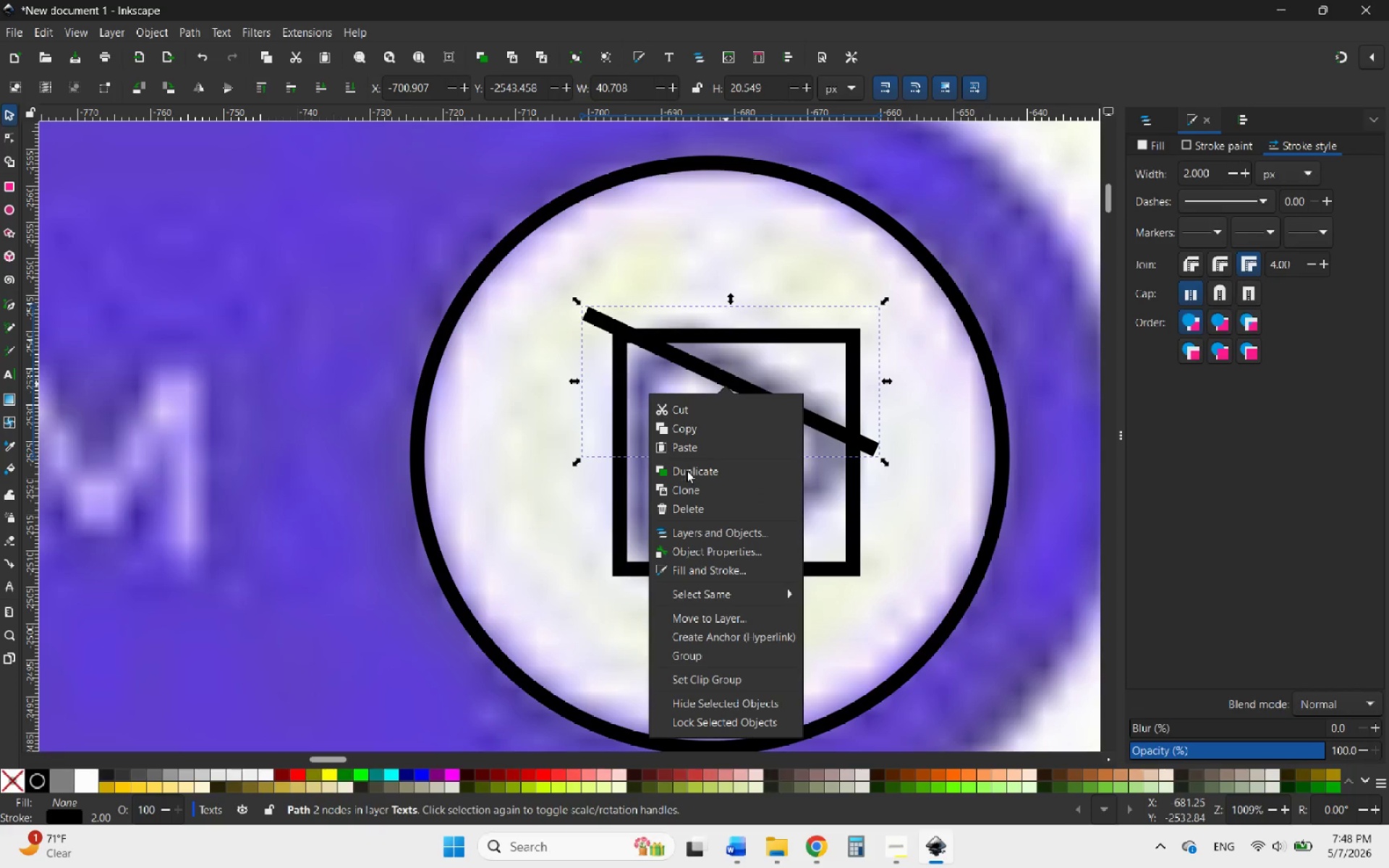 
left_click([687, 470])
 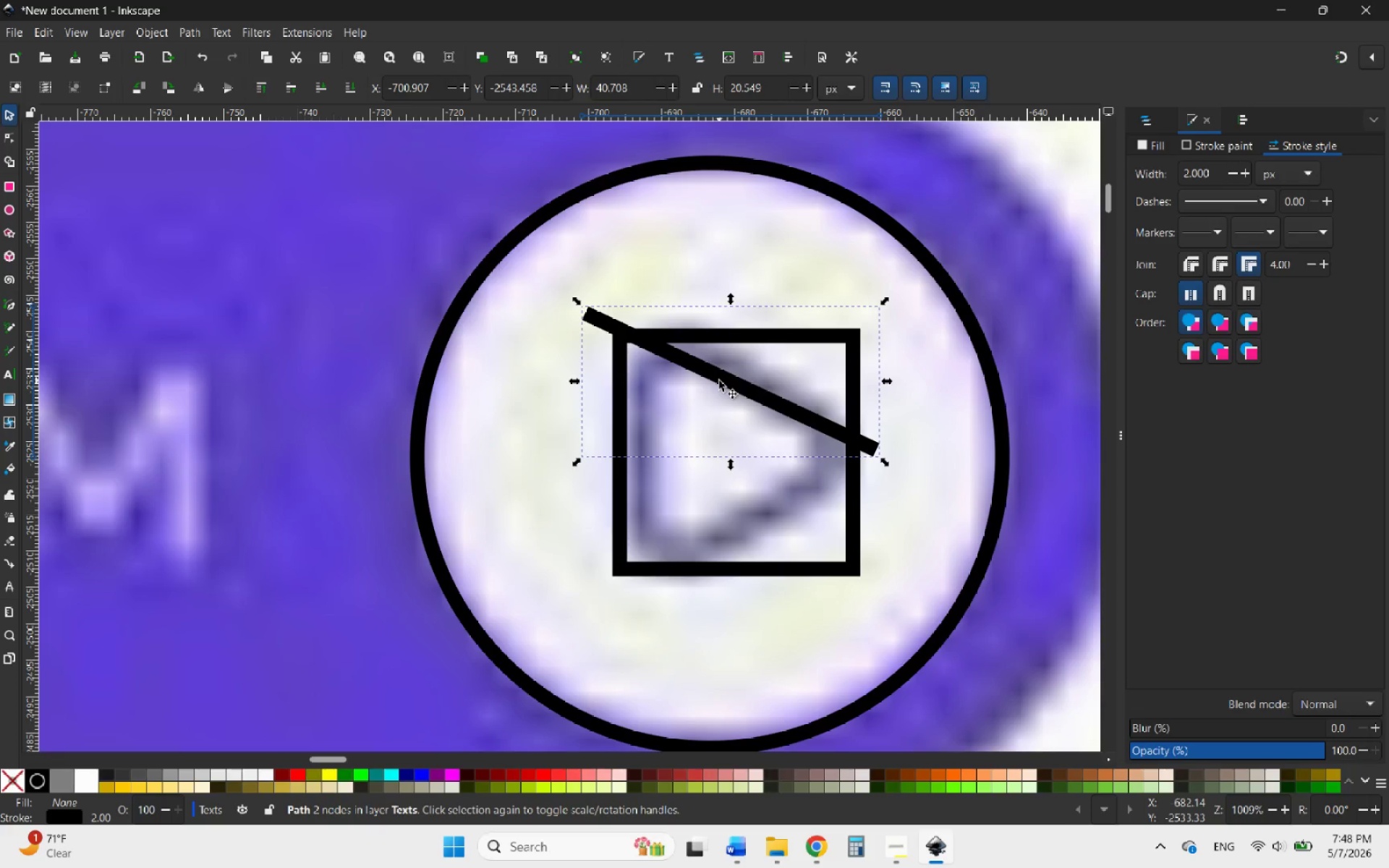 
left_click_drag(start_coordinate=[719, 380], to_coordinate=[713, 441])
 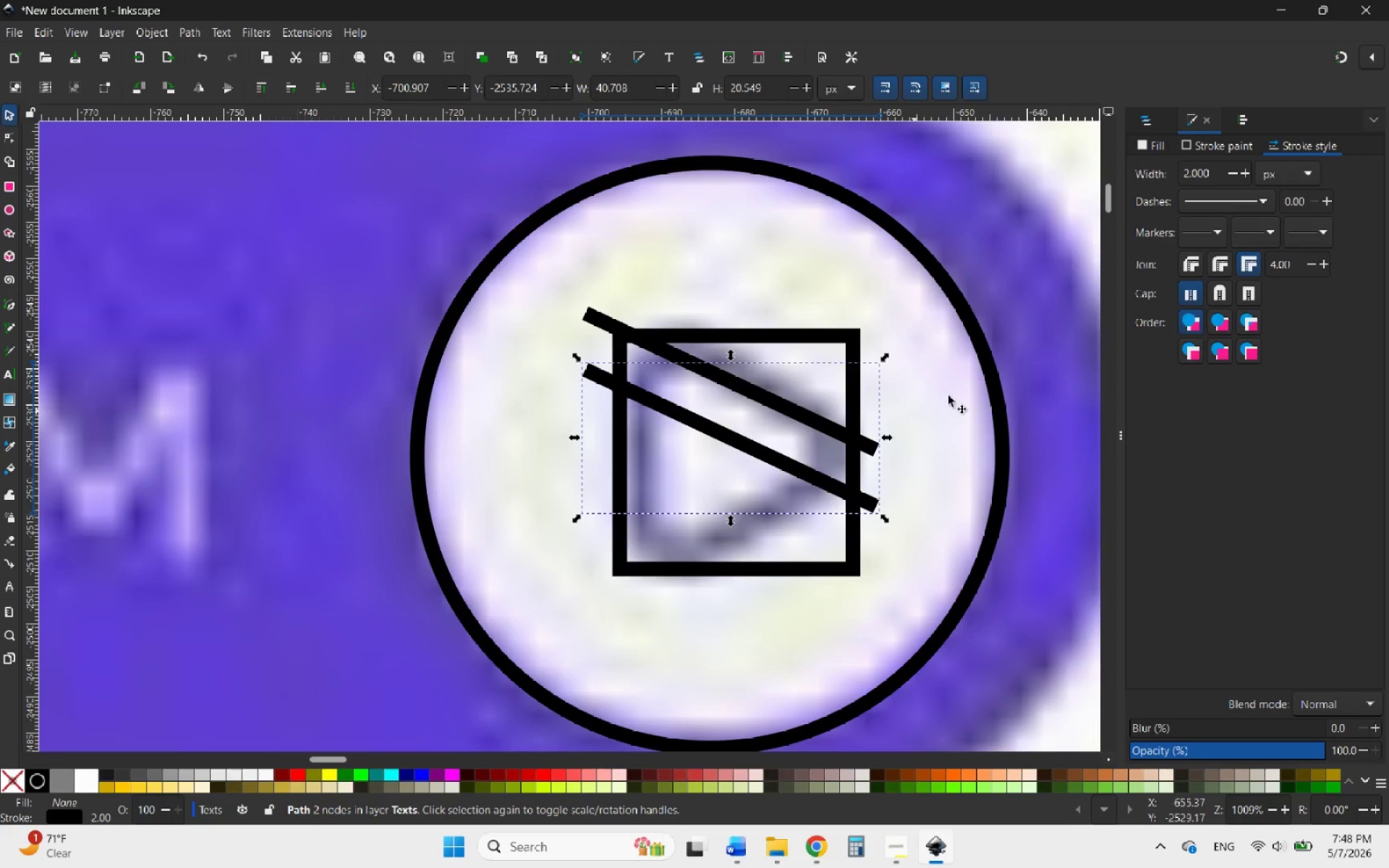 
hold_key(key=ControlLeft, duration=2.0)
 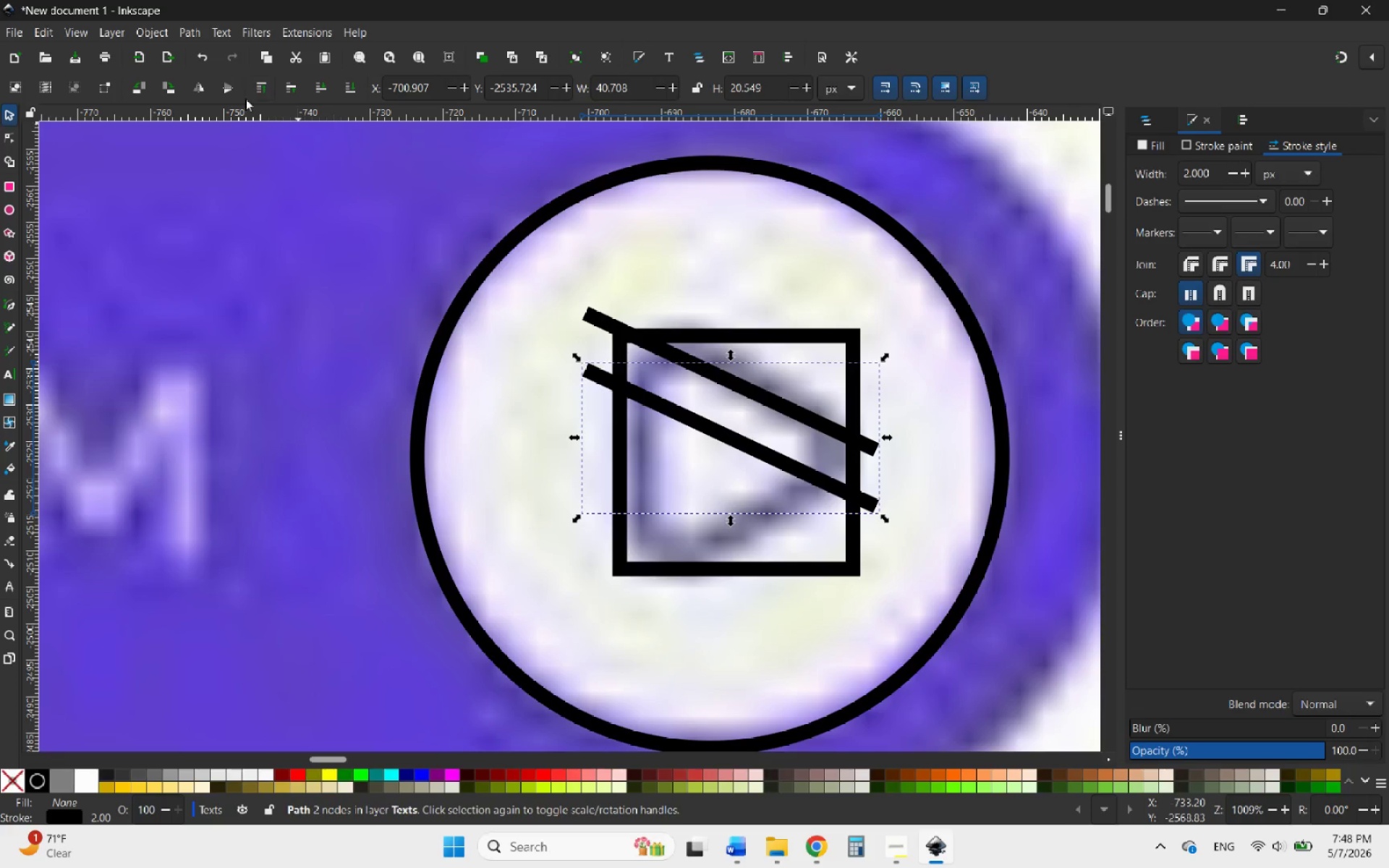 
left_click([222, 82])
 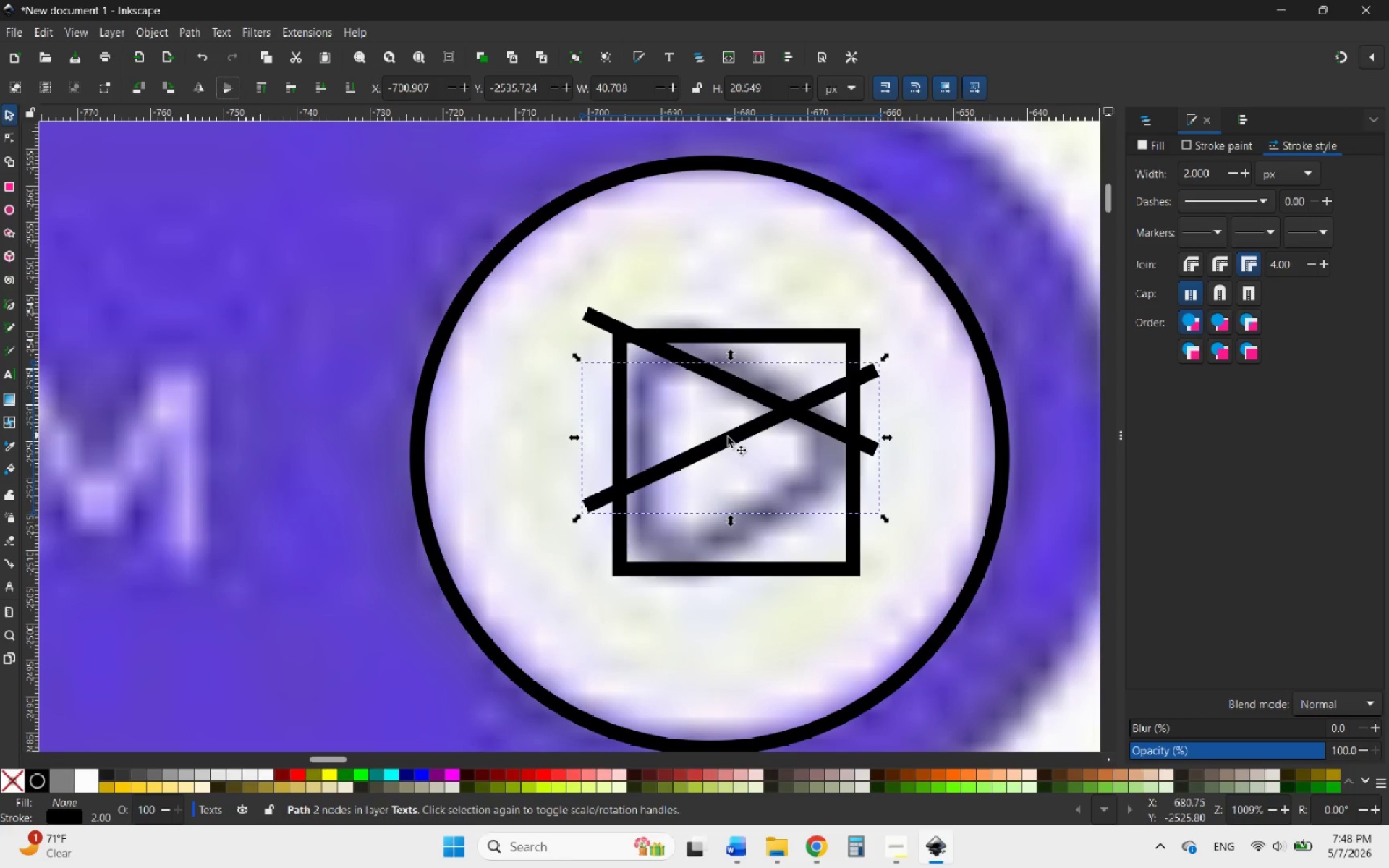 
left_click_drag(start_coordinate=[720, 444], to_coordinate=[694, 522])
 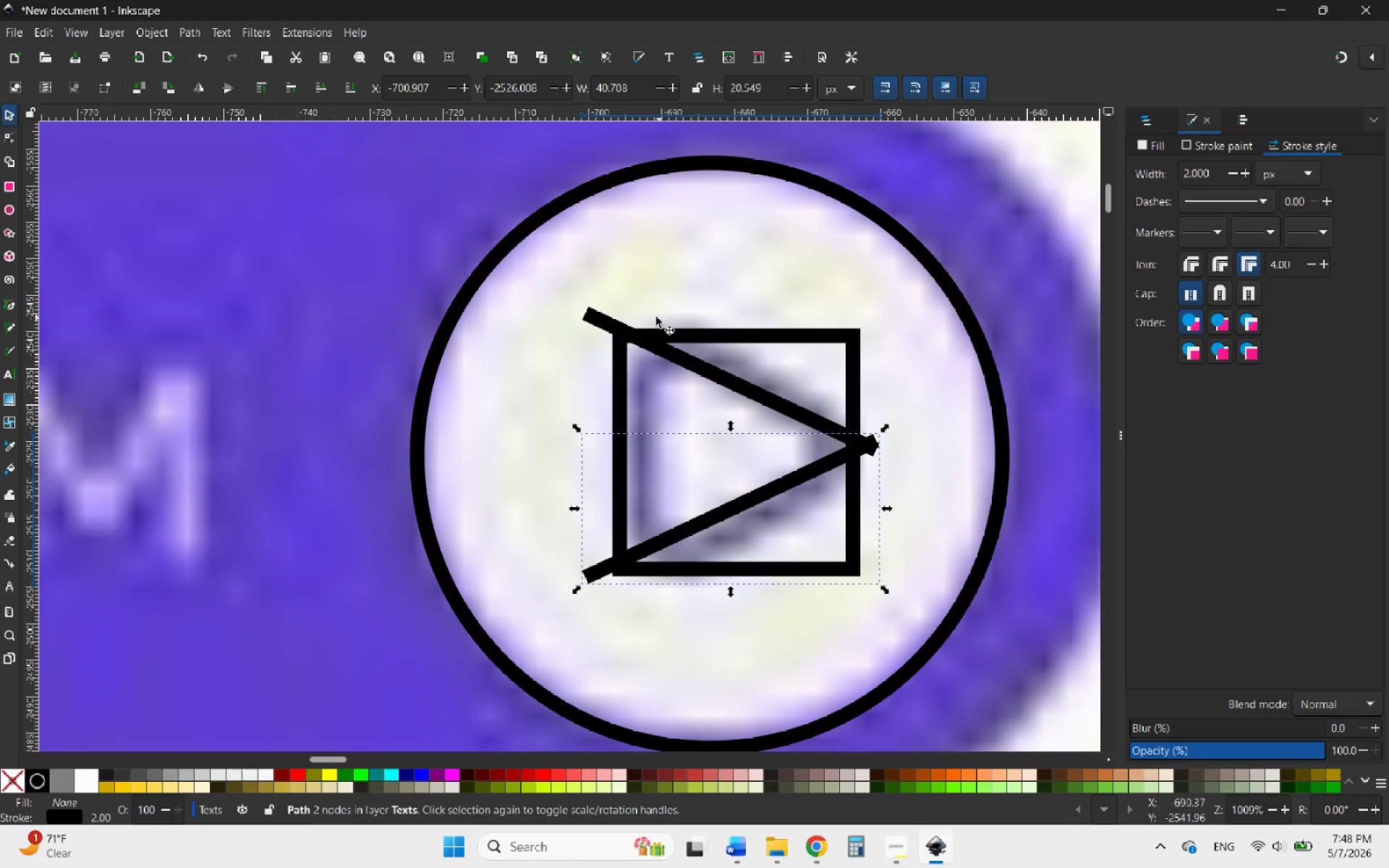 
hold_key(key=ControlLeft, duration=5.36)
 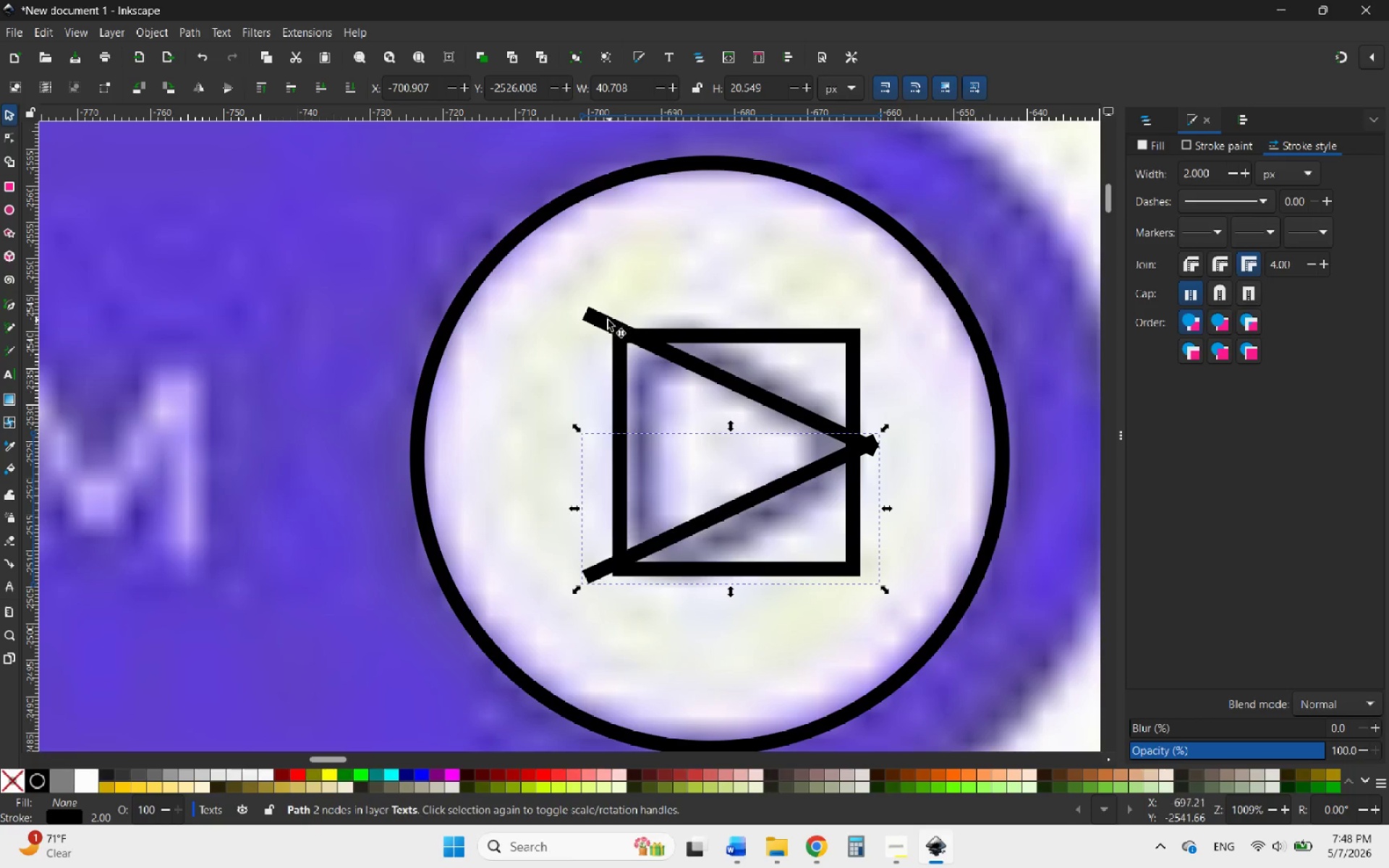 
left_click([606, 320])
 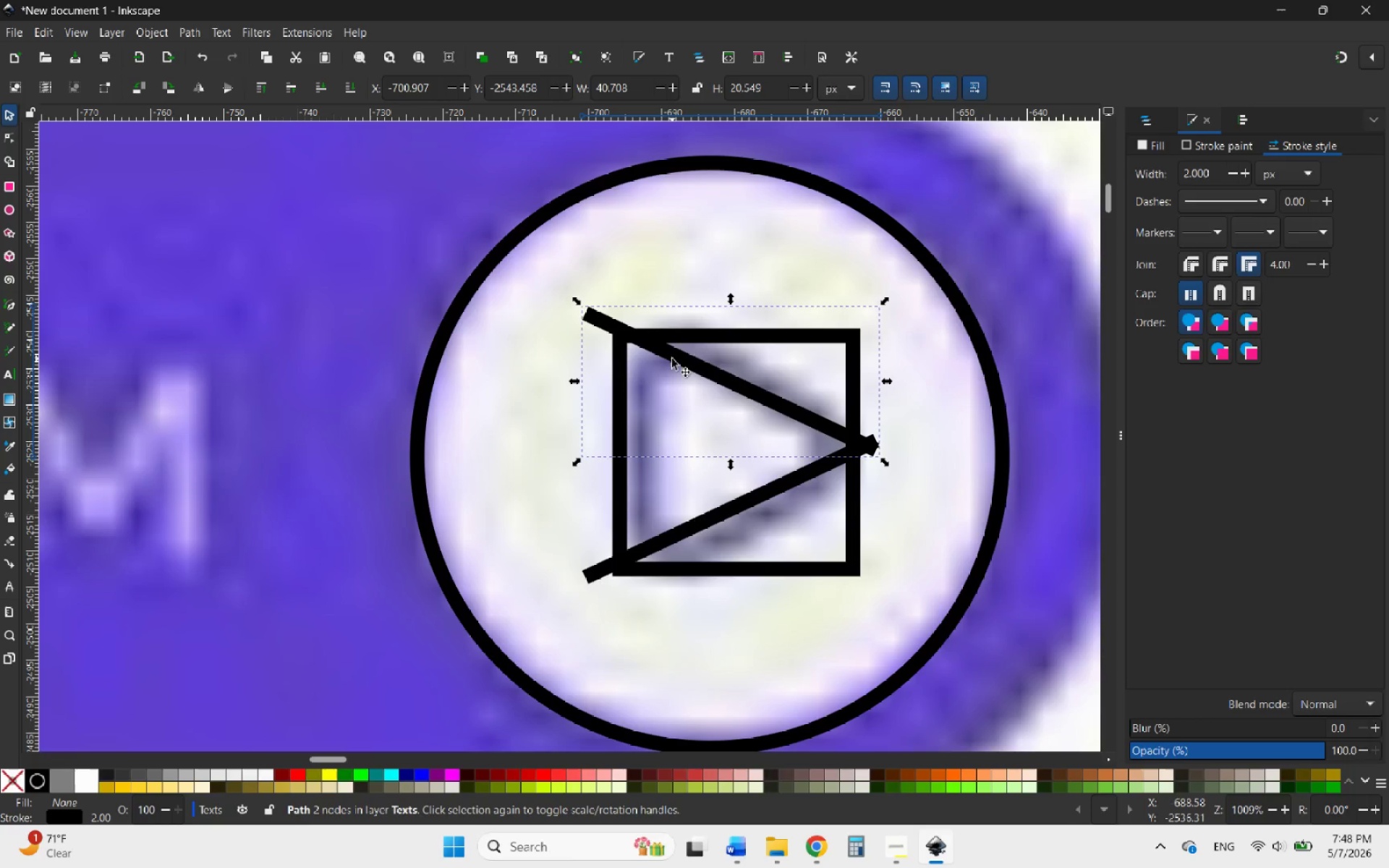 
left_click_drag(start_coordinate=[672, 359], to_coordinate=[664, 381])
 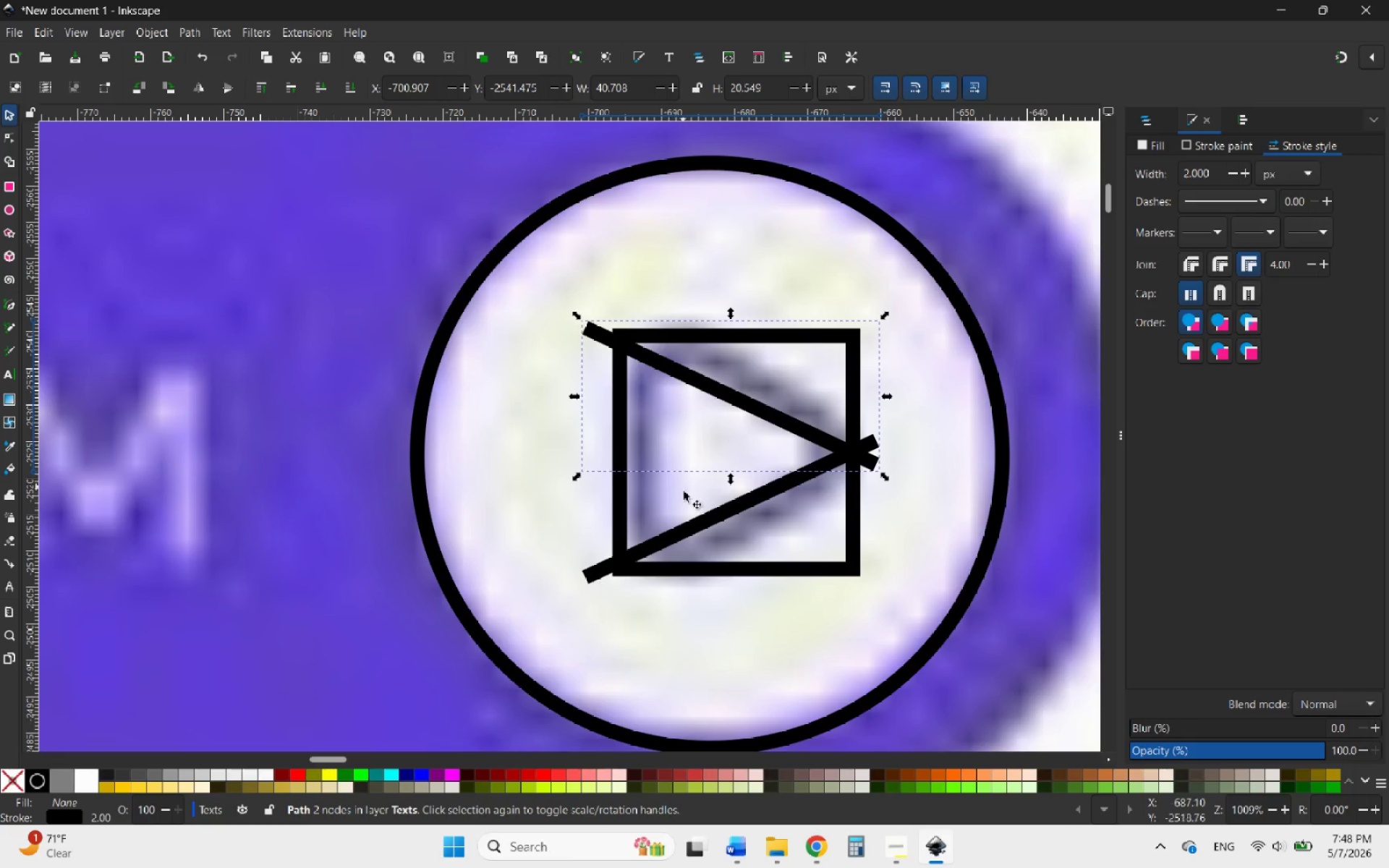 
hold_key(key=ControlLeft, duration=4.45)
 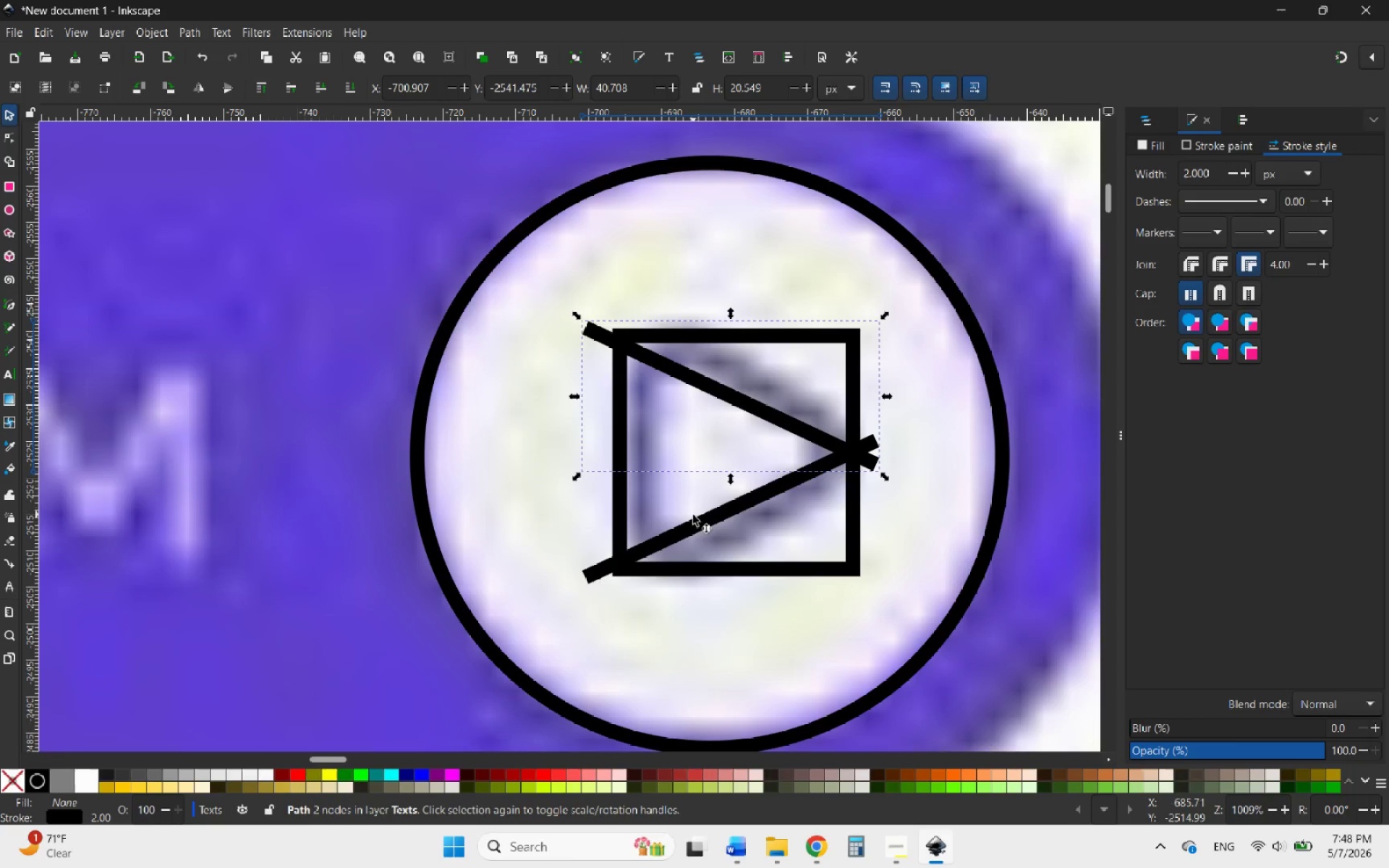 
hold_key(key=ControlLeft, duration=0.88)
left_click([695, 526])
 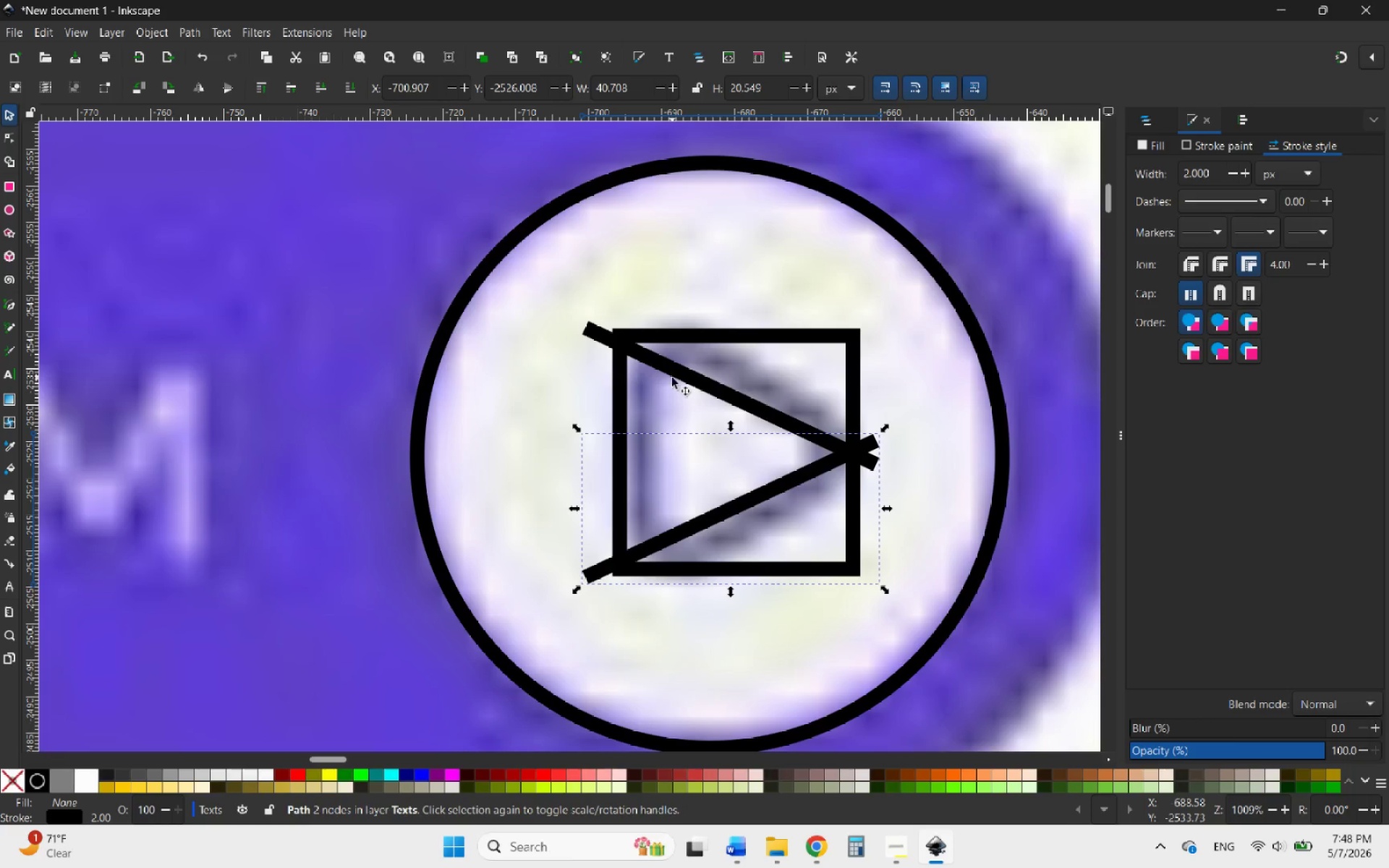 
hold_key(key=ShiftLeft, duration=0.47)
left_click([671, 367])
 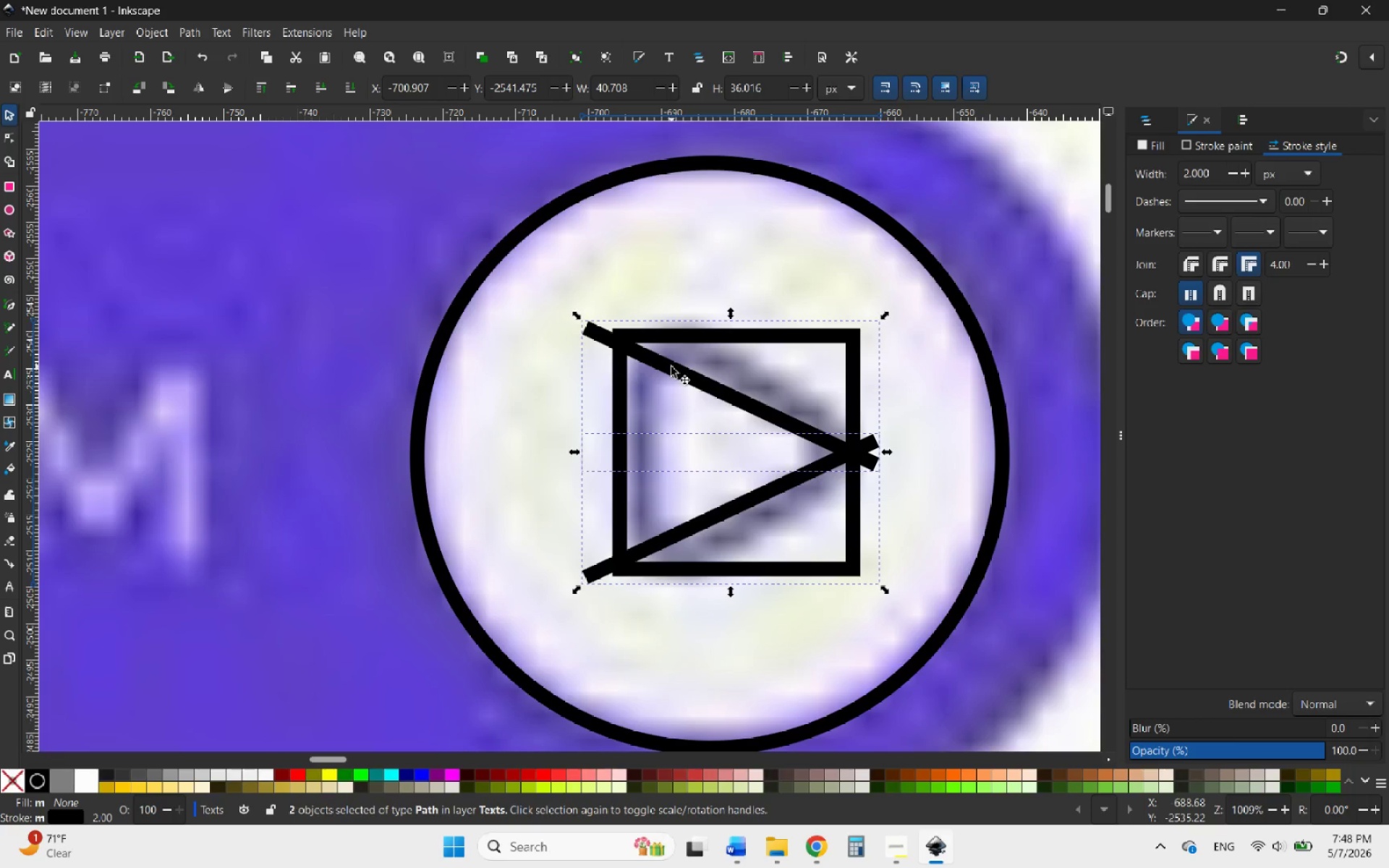 
left_click([386, 324])
 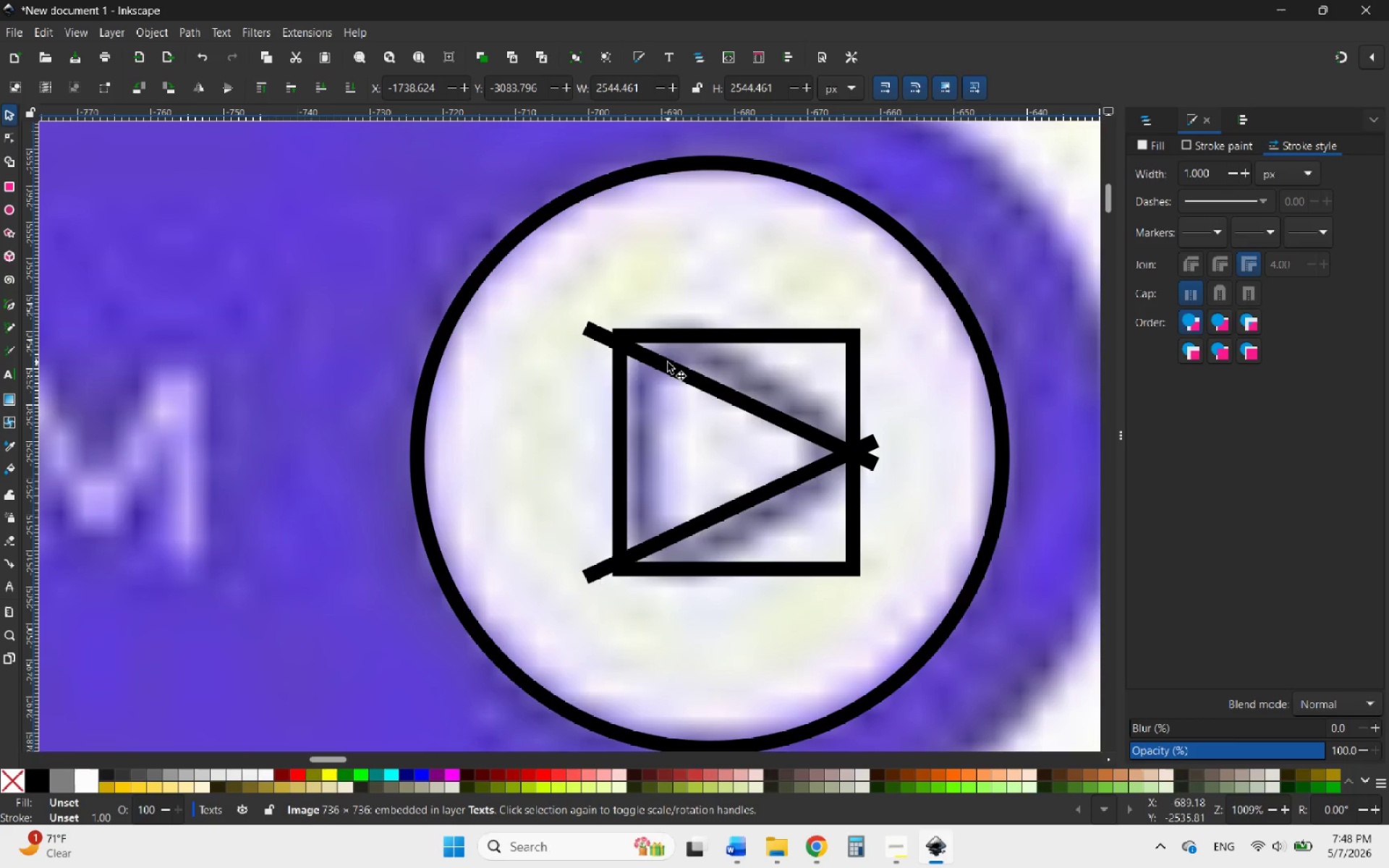 
left_click([668, 362])
 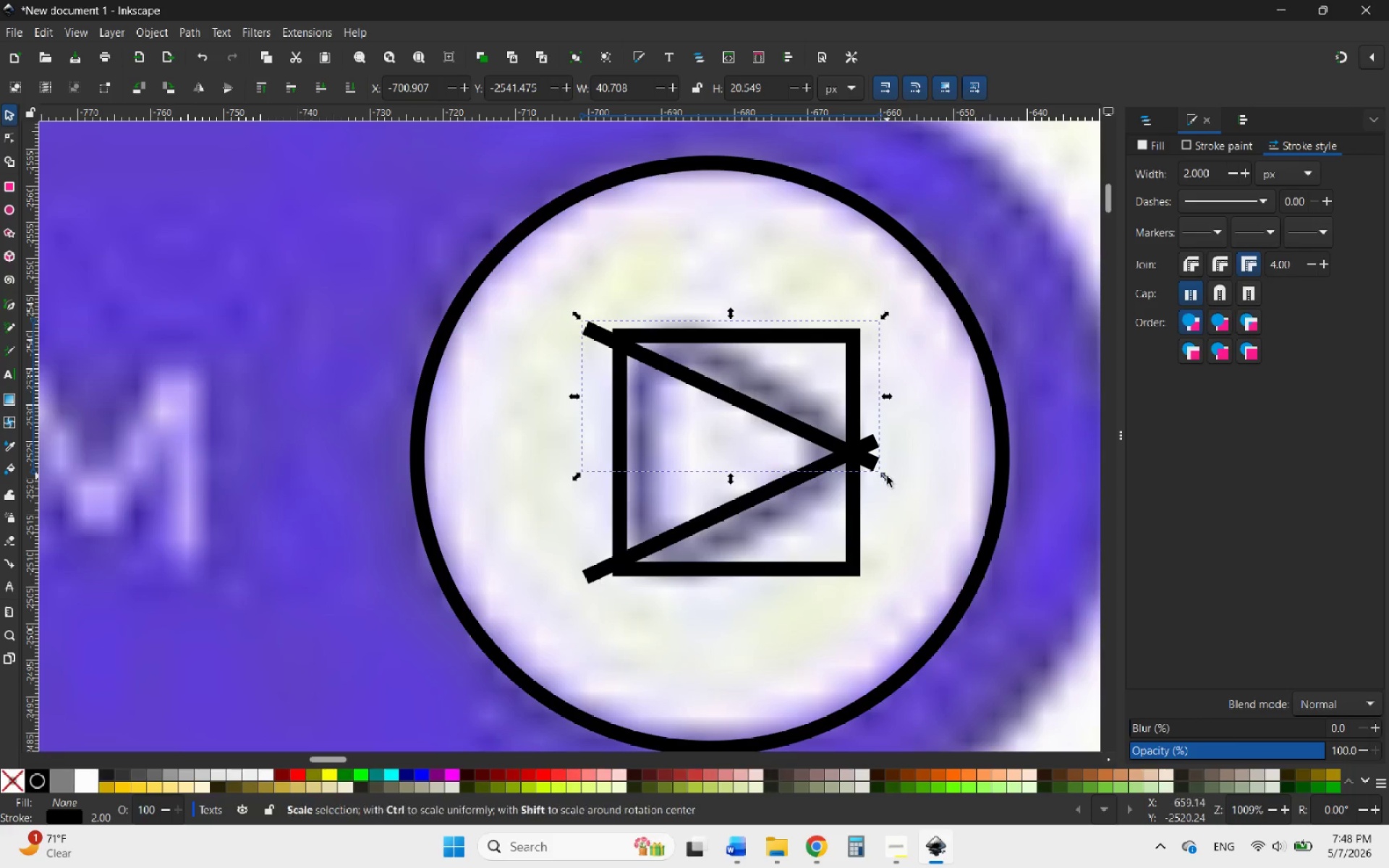 
left_click_drag(start_coordinate=[888, 475], to_coordinate=[937, 471])
 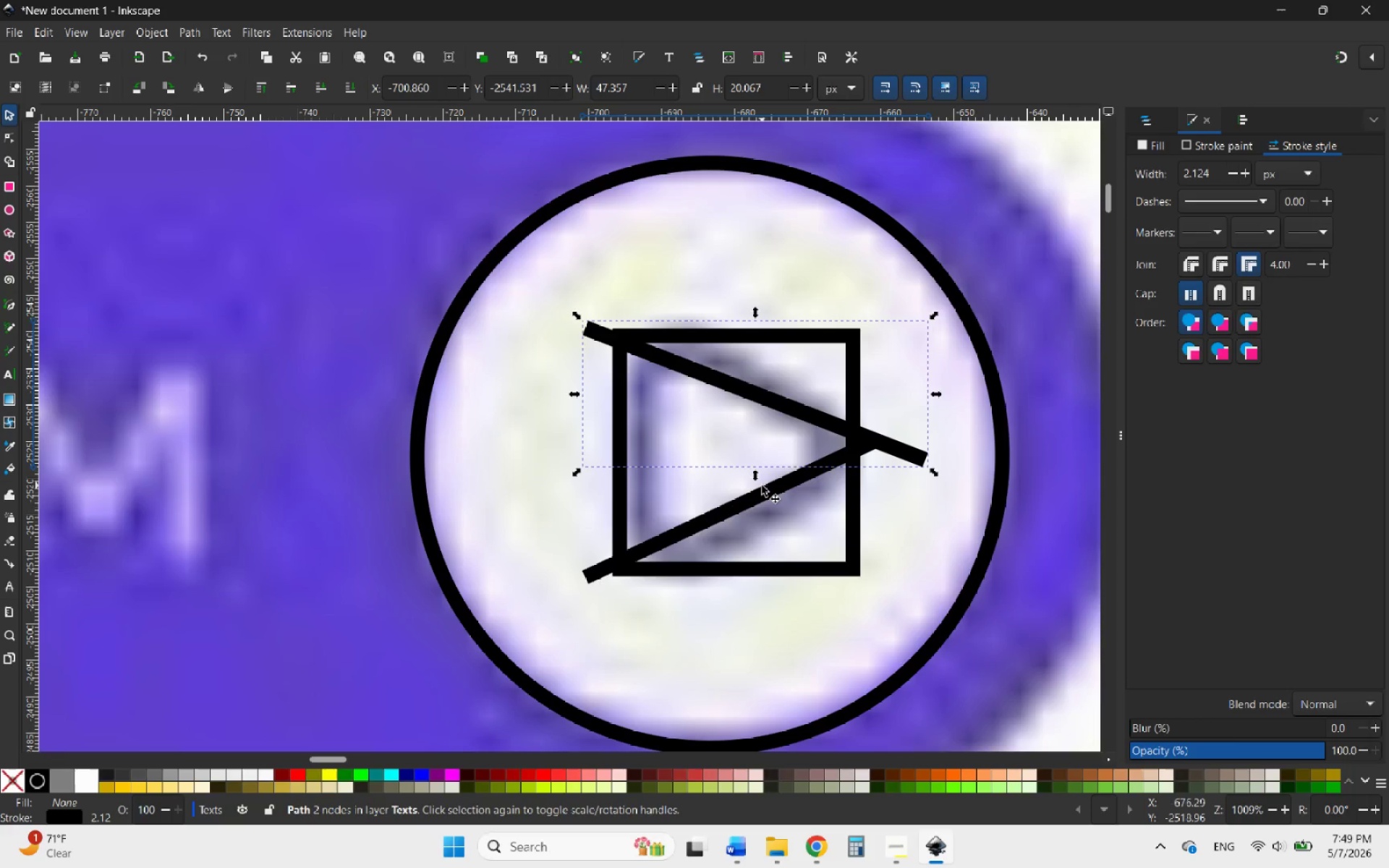 
hold_key(key=ControlLeft, duration=0.39)
 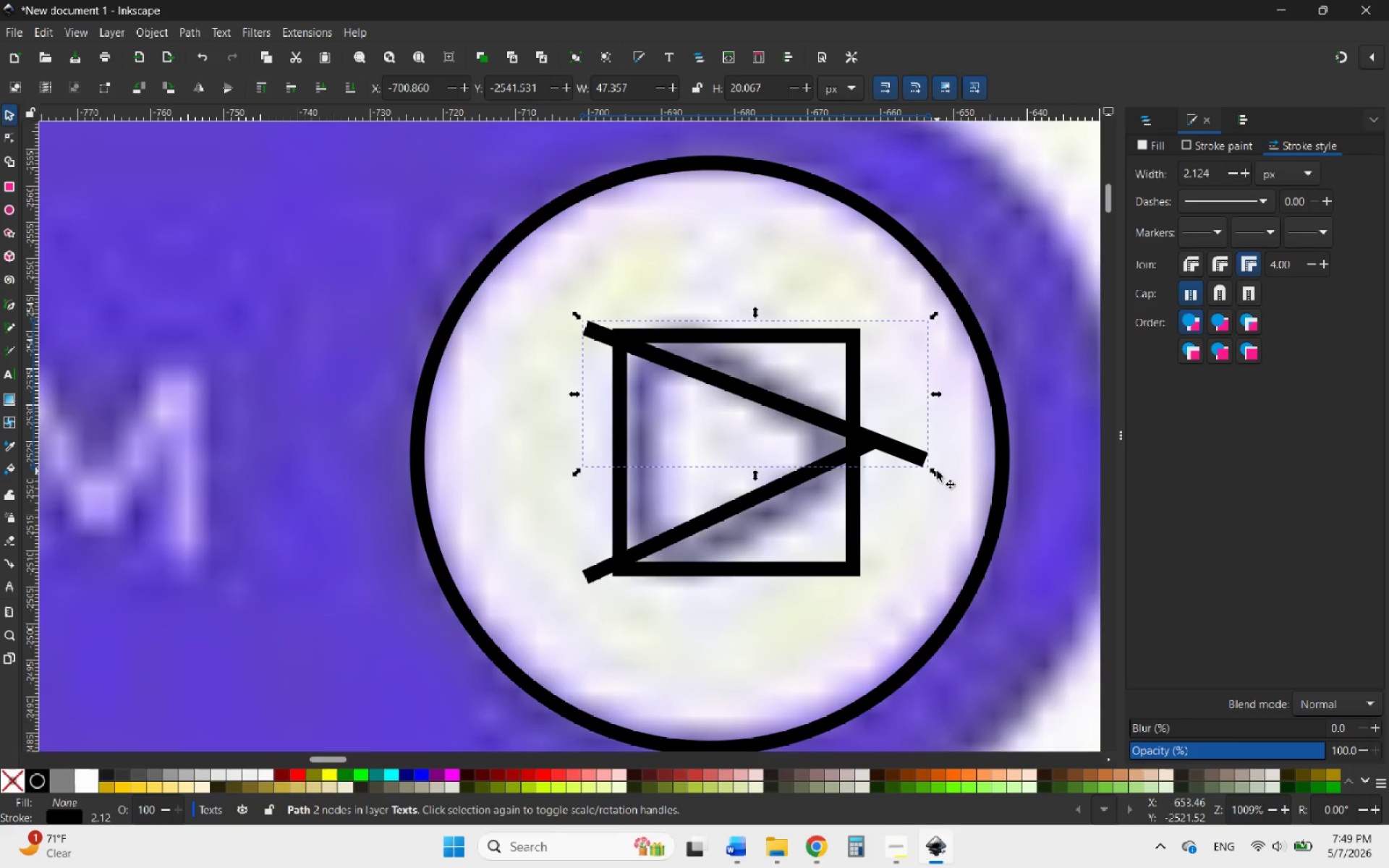 
left_click([739, 504])
 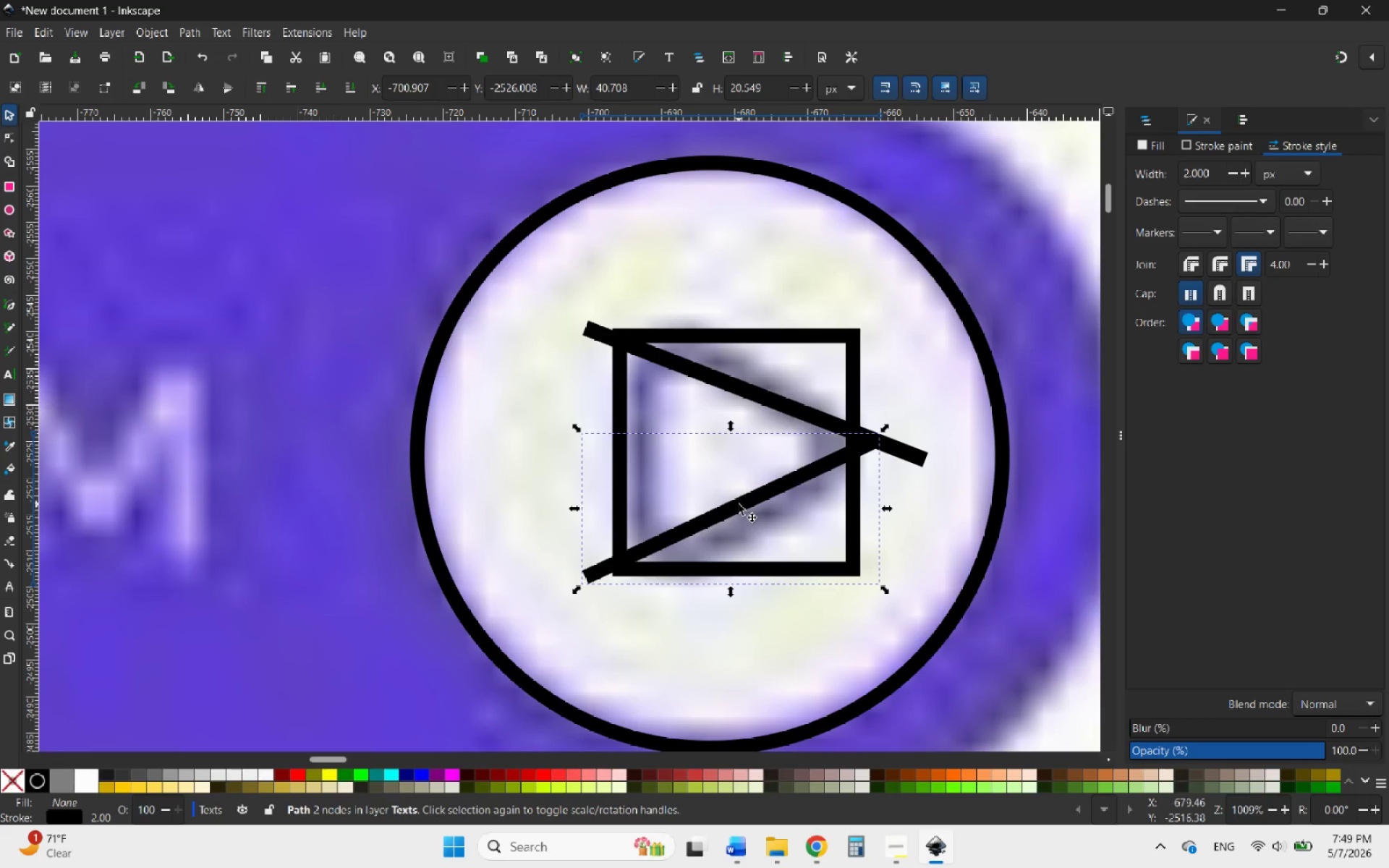 
key(Delete)
 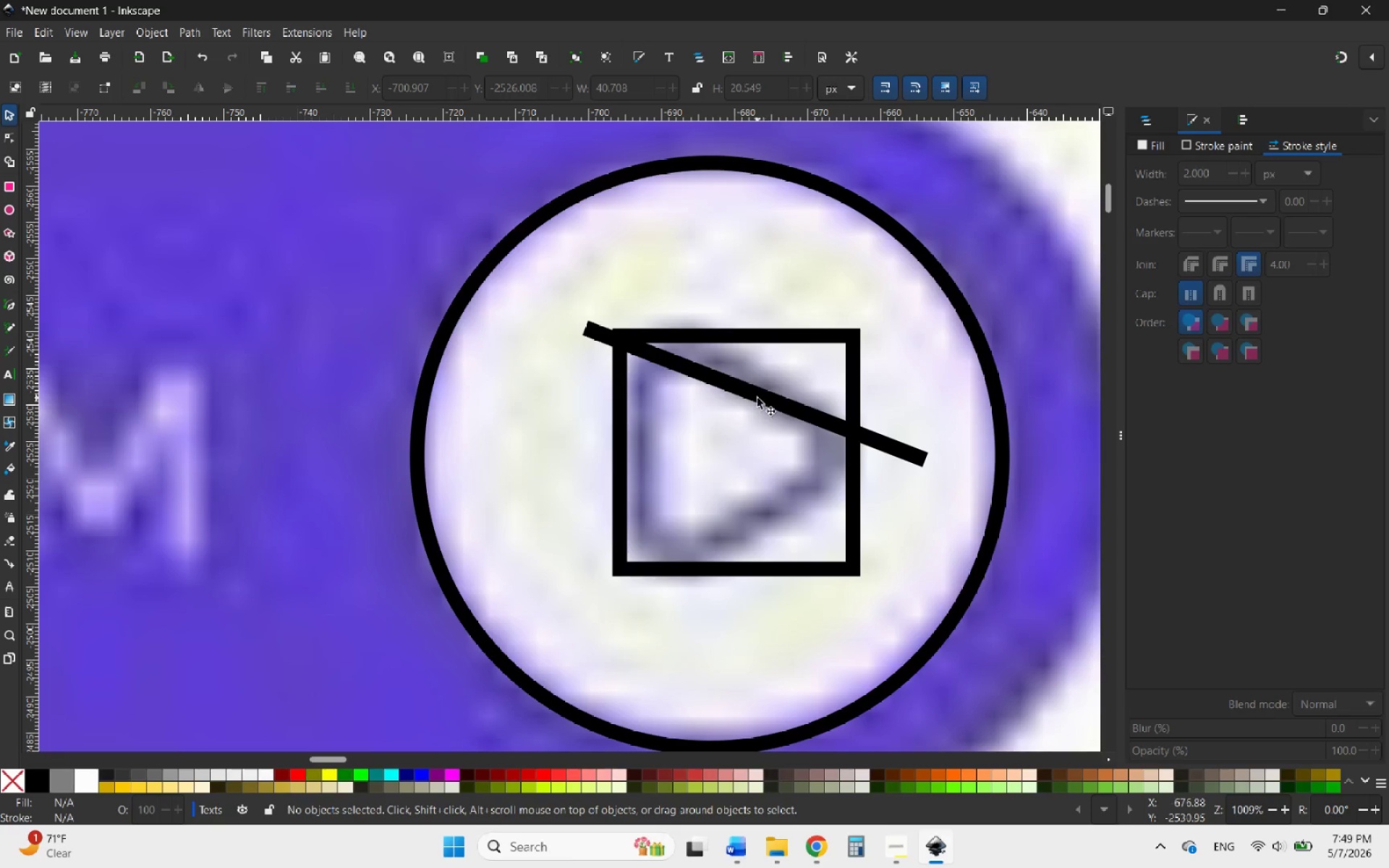 
left_click([757, 398])
 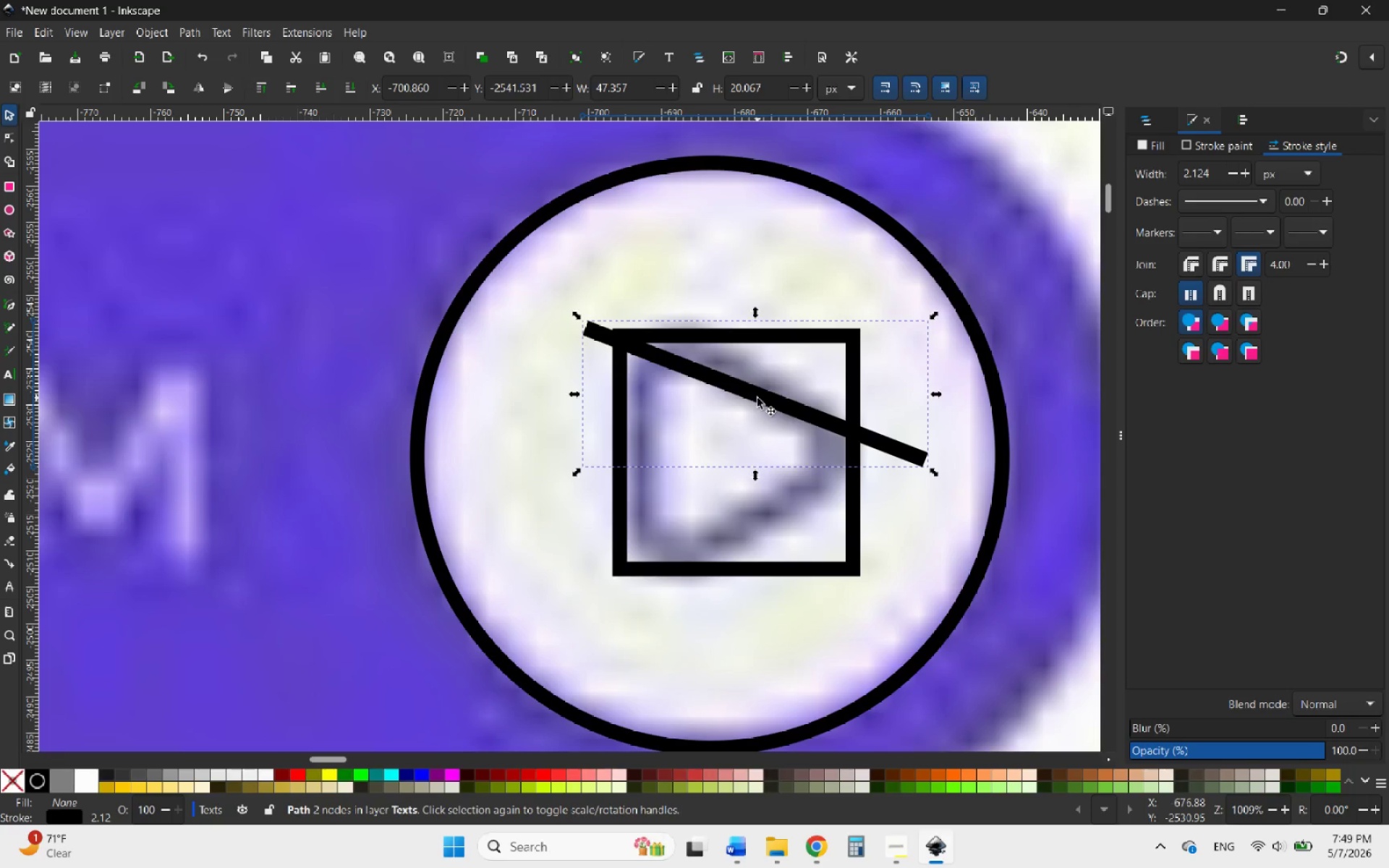 
right_click([757, 398])
 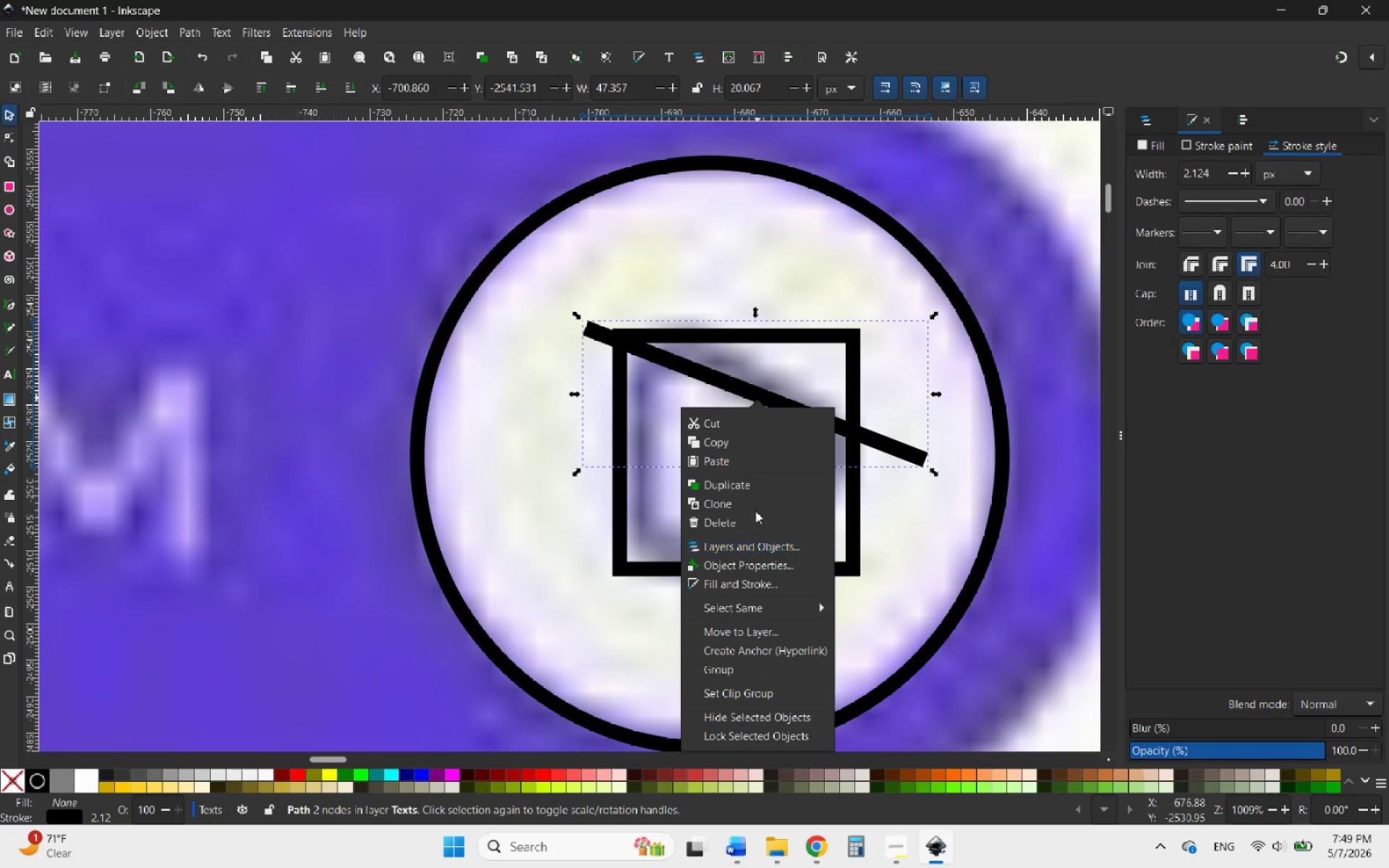 
left_click([739, 479])
 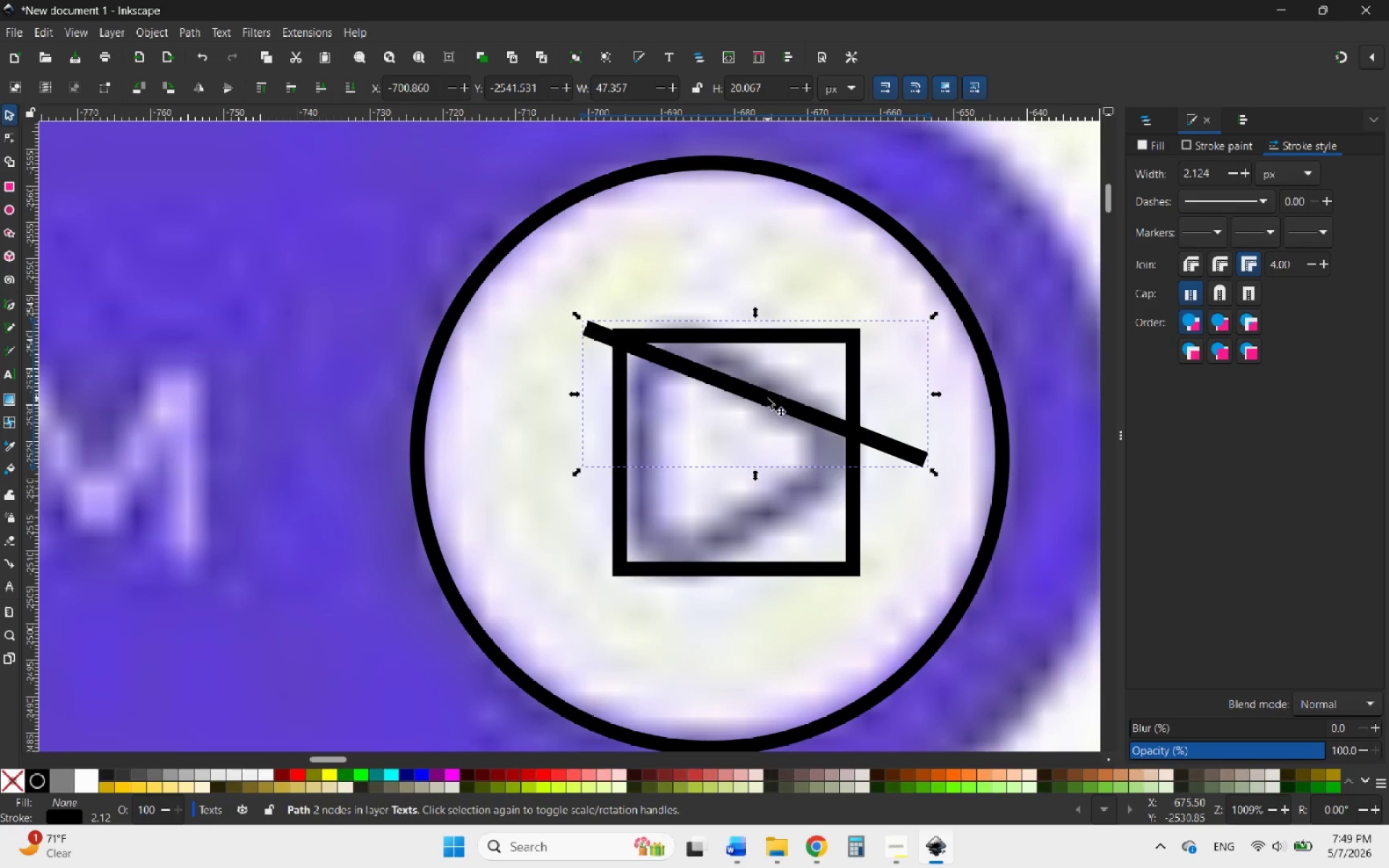 
left_click_drag(start_coordinate=[766, 399], to_coordinate=[764, 469])
 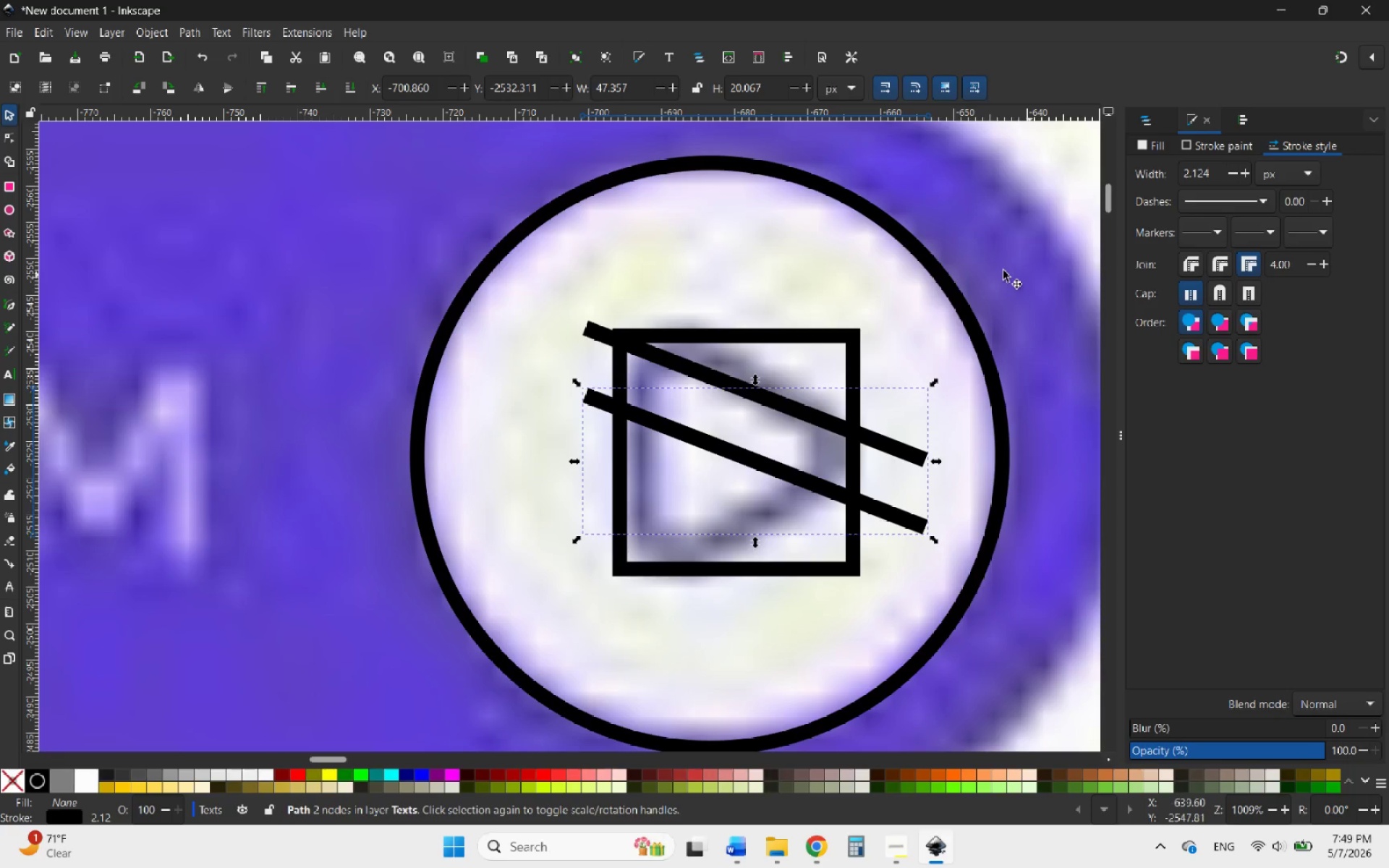 
hold_key(key=ControlLeft, duration=0.92)
 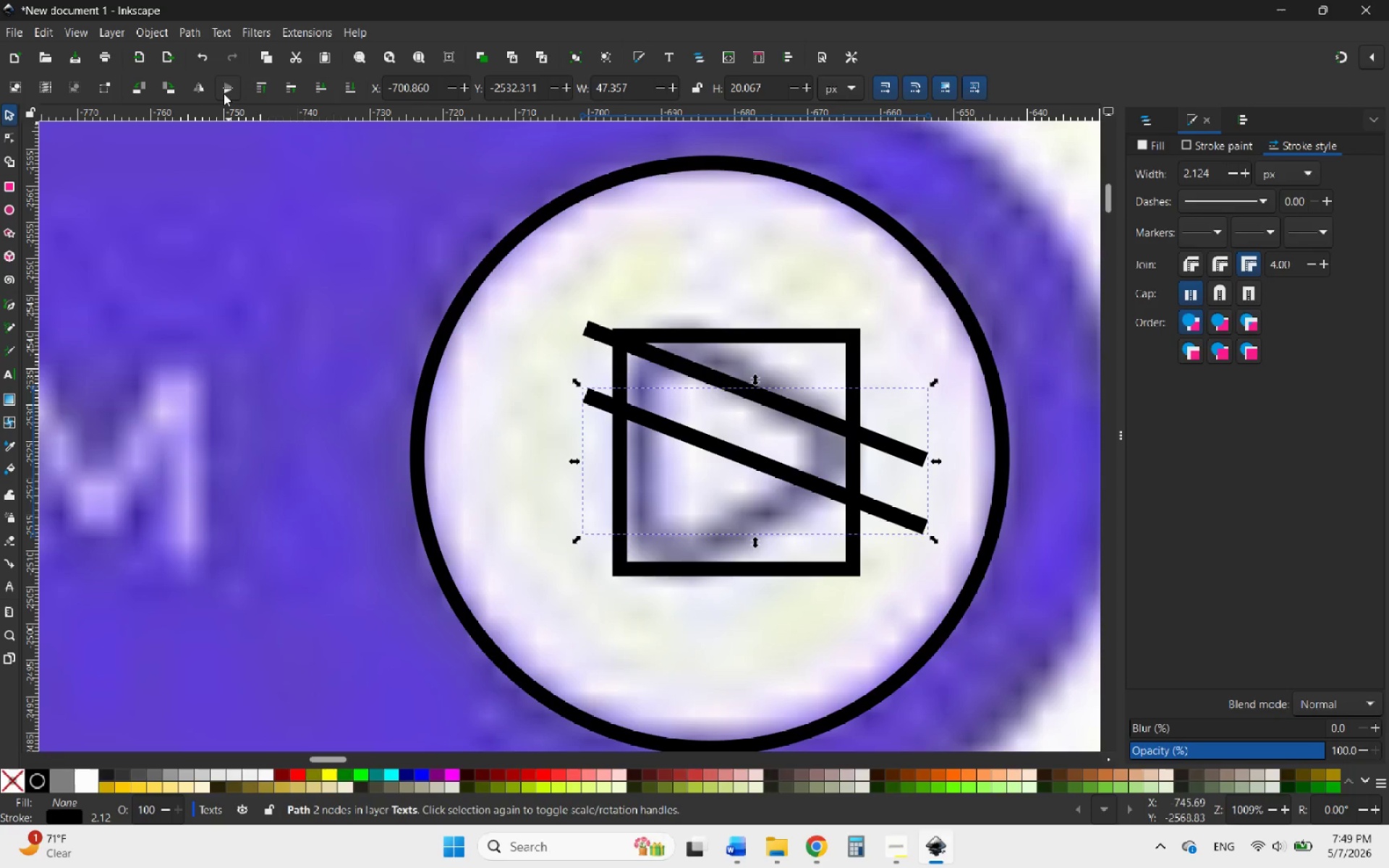 
left_click([227, 91])
 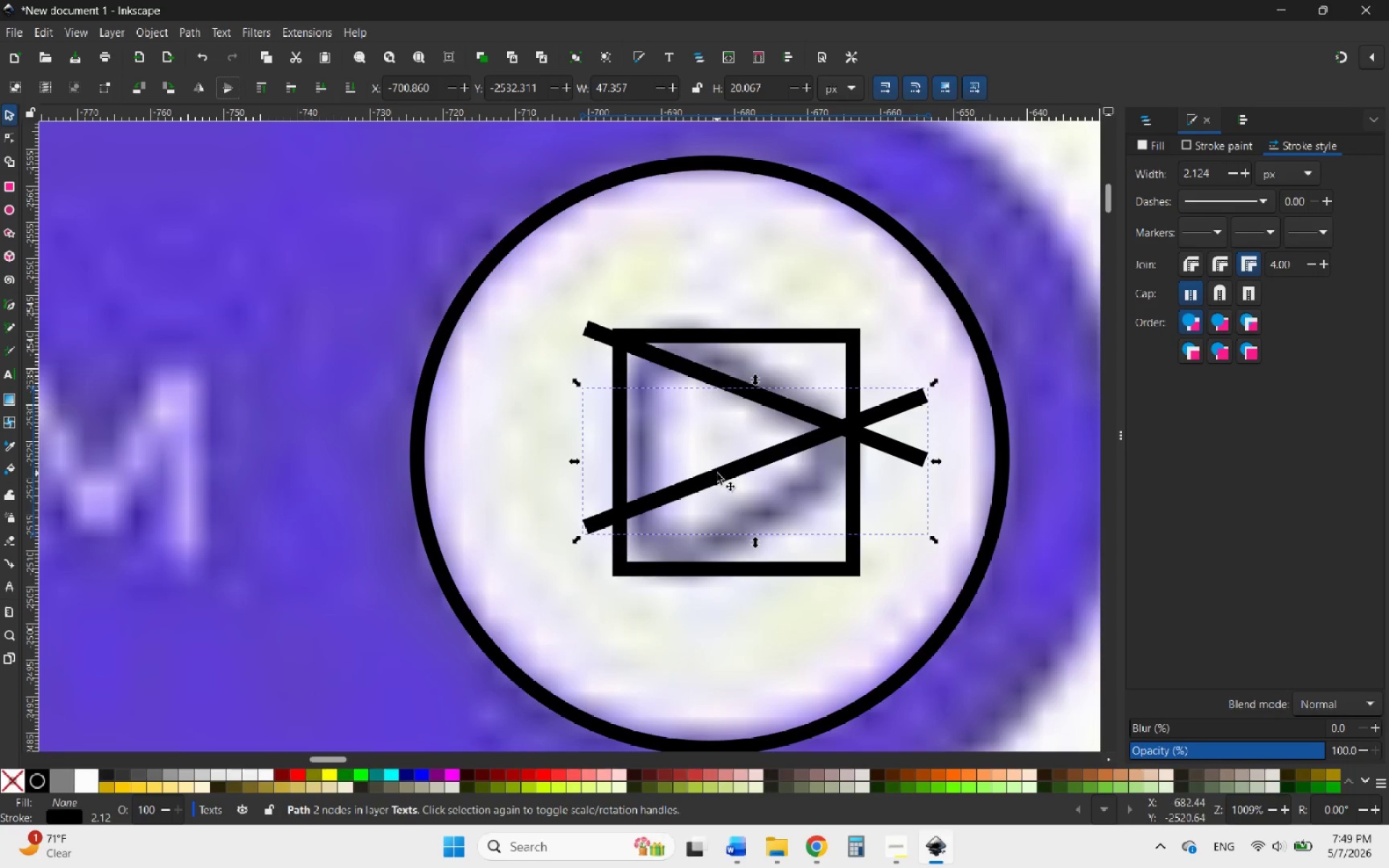 
left_click_drag(start_coordinate=[712, 476], to_coordinate=[730, 522])
 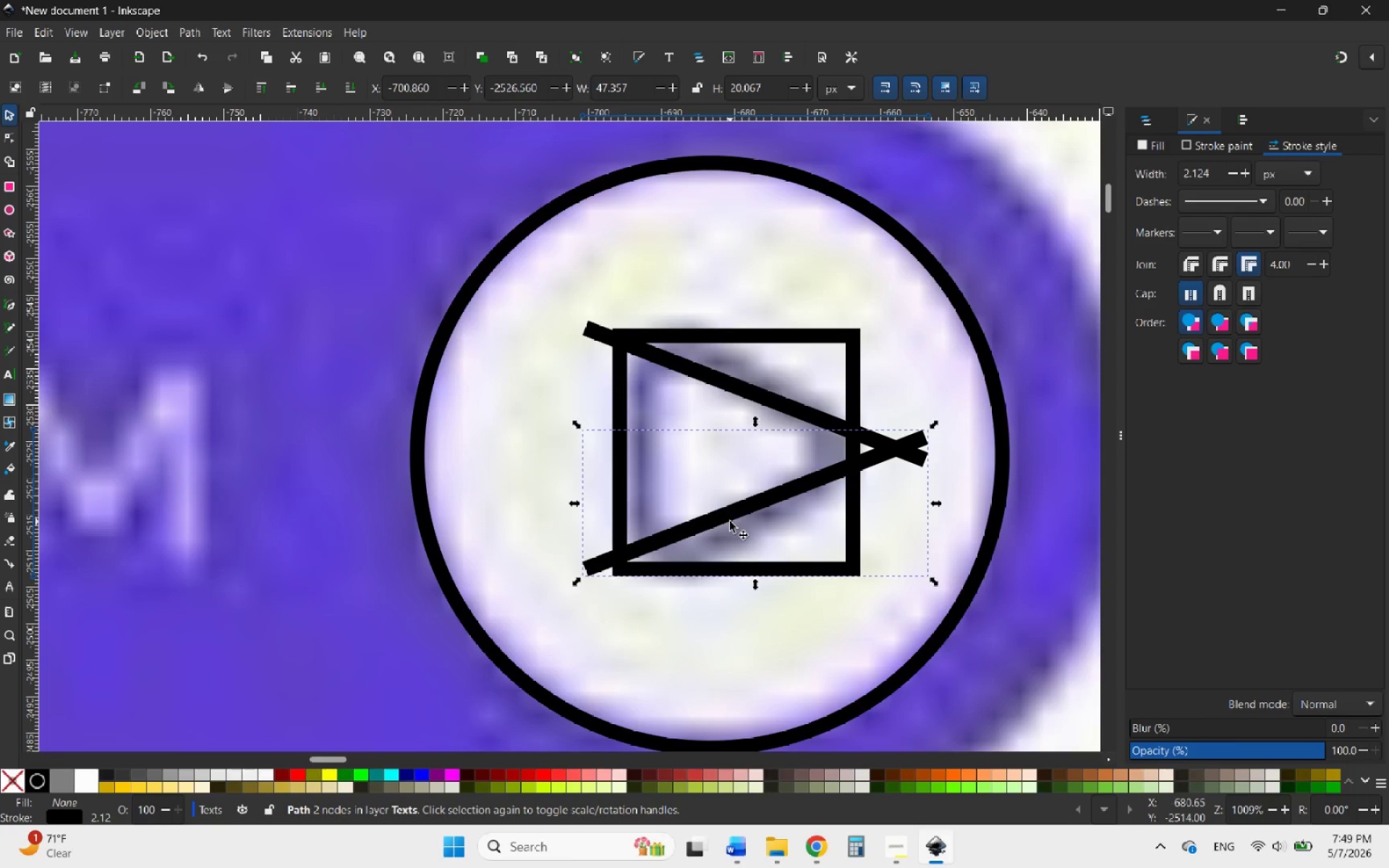 
hold_key(key=ControlLeft, duration=6.05)
 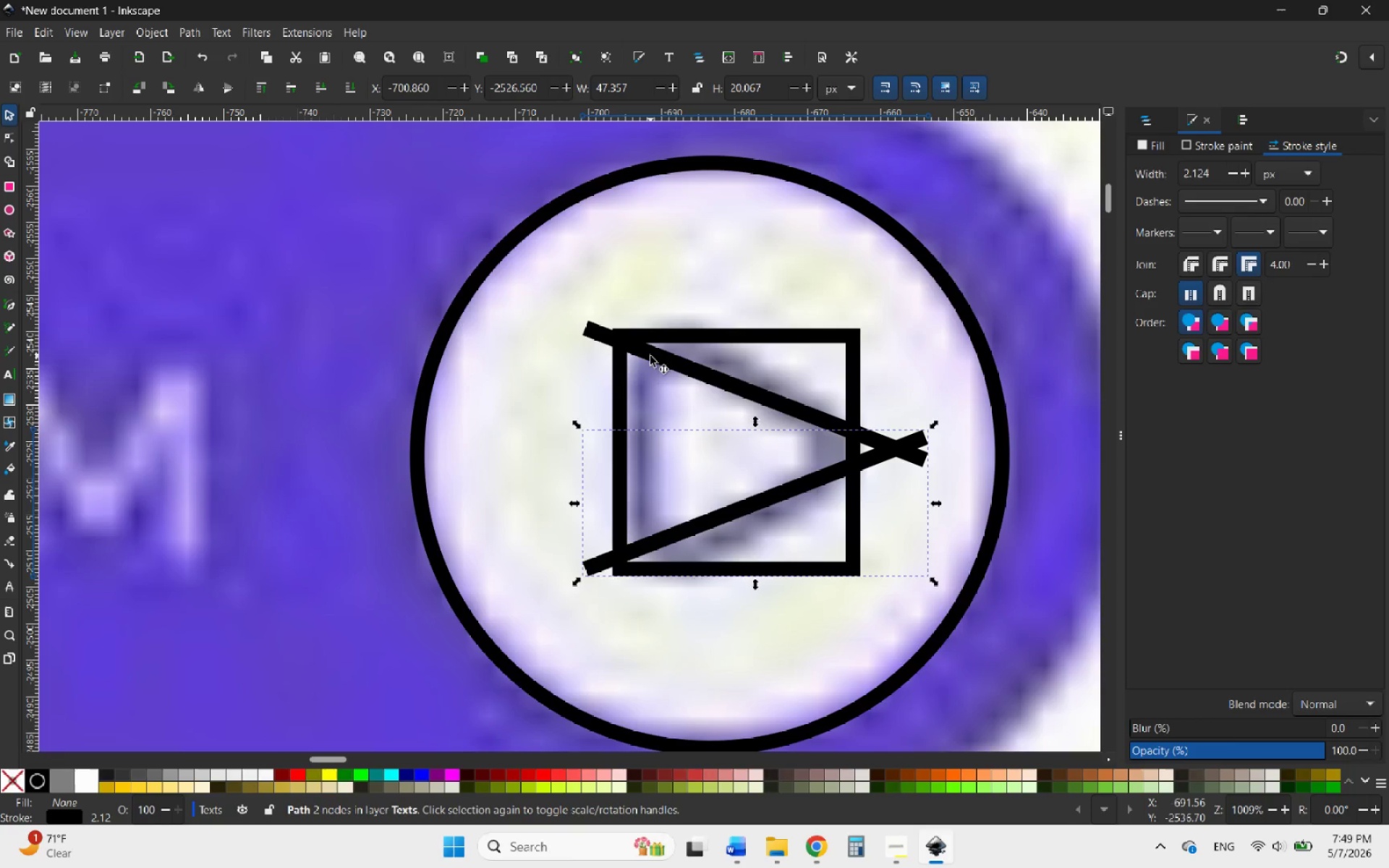 
left_click_drag(start_coordinate=[650, 356], to_coordinate=[648, 367])
 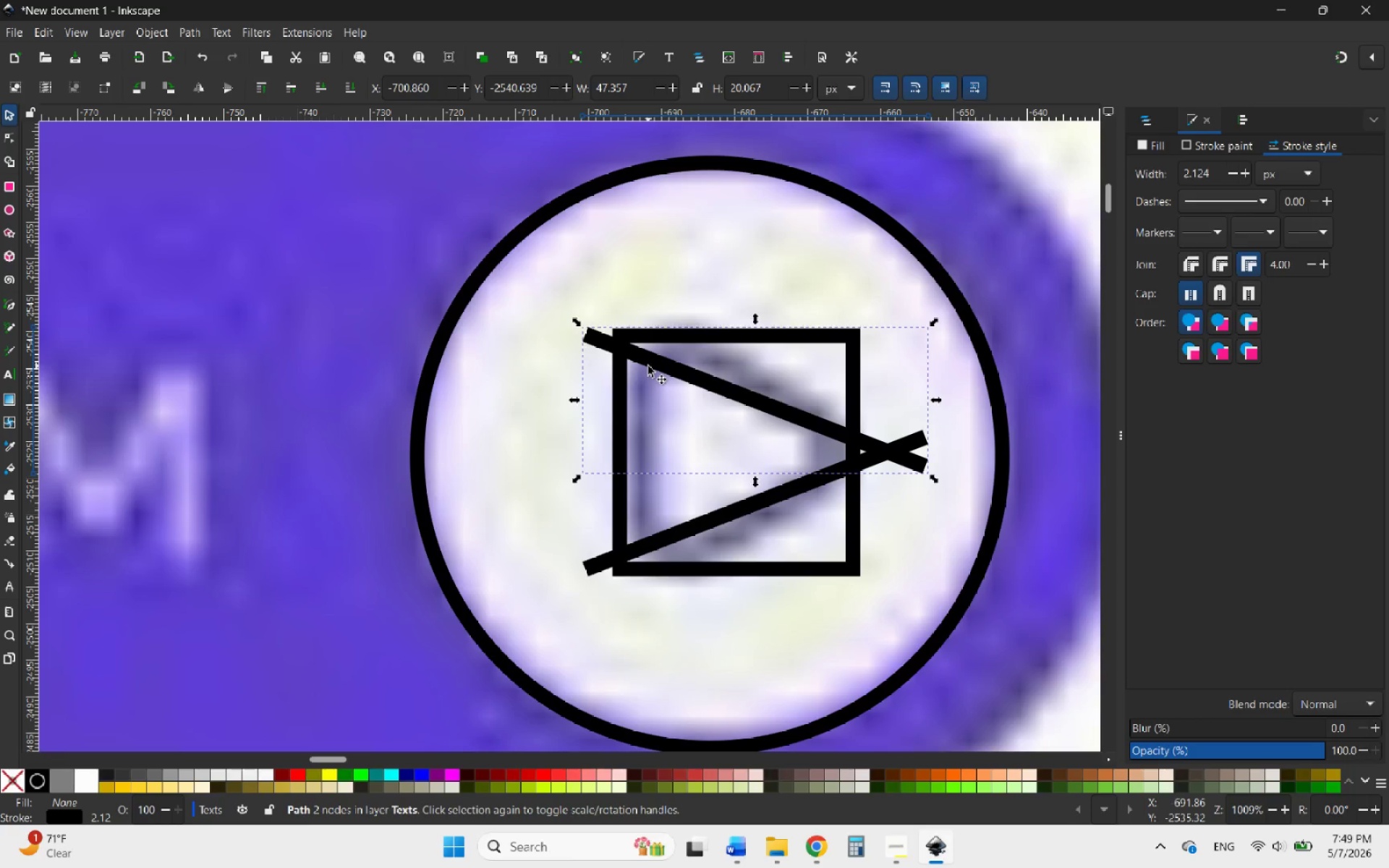 
hold_key(key=ControlLeft, duration=4.75)
 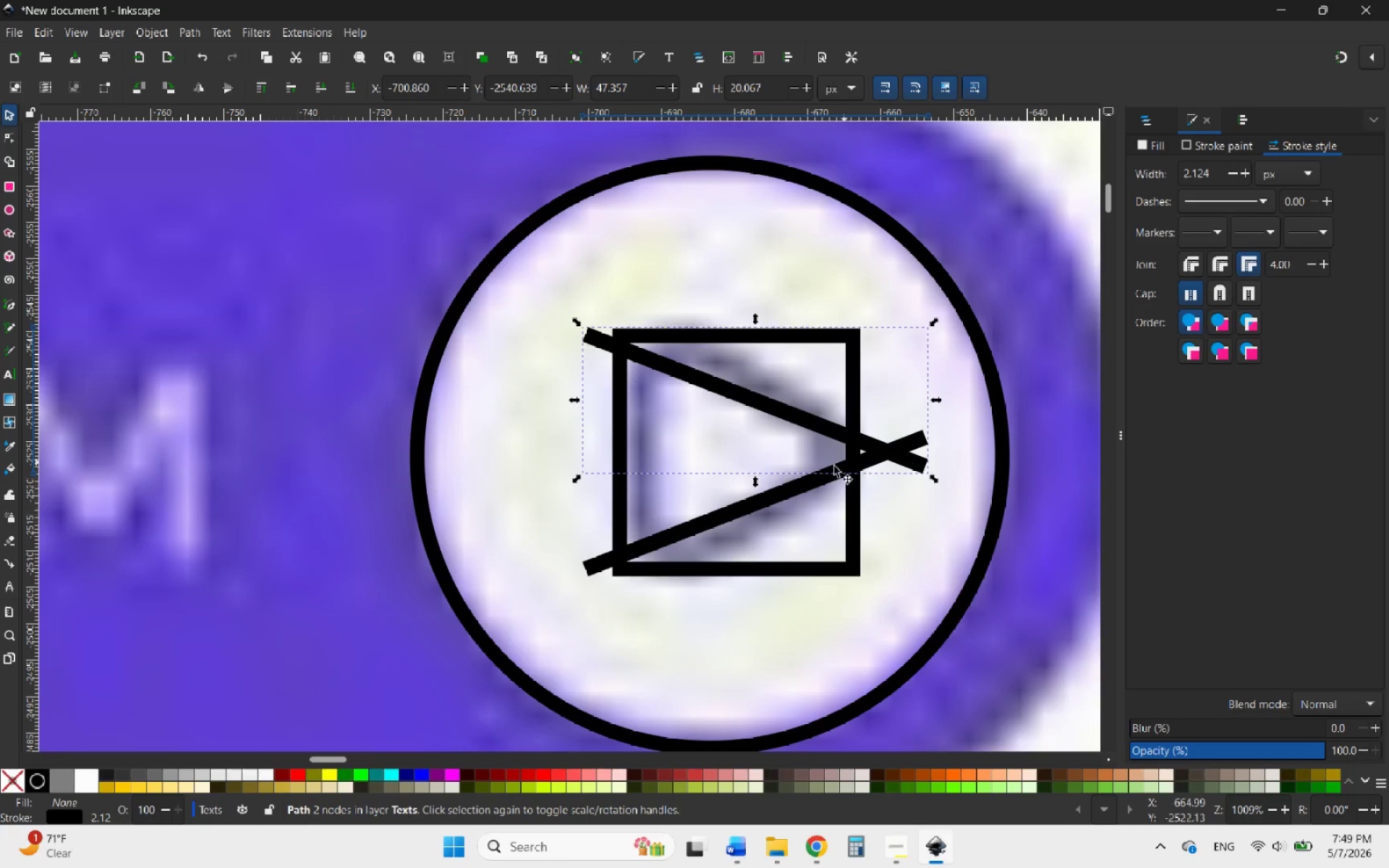 
wait(5.2)
 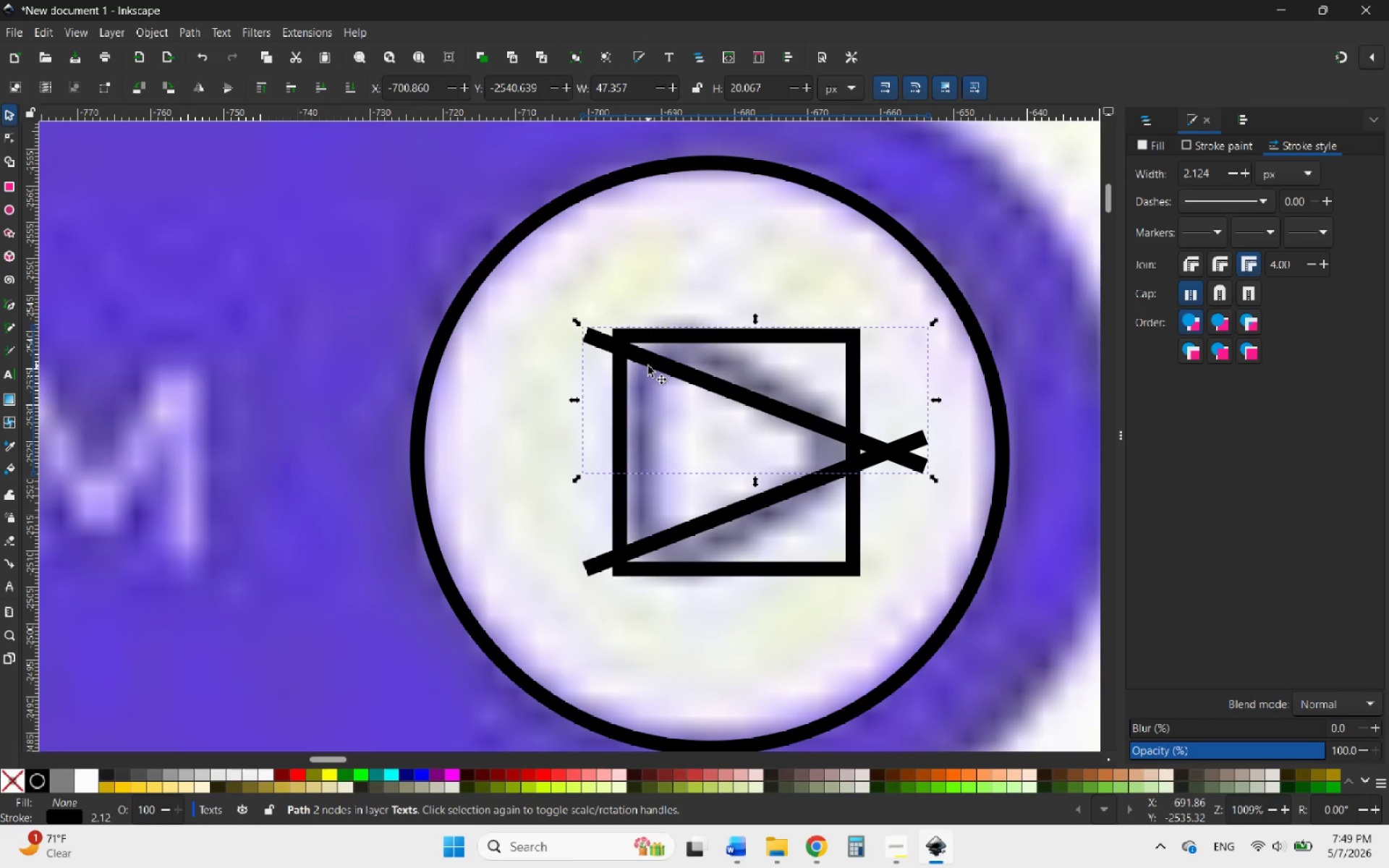 
hold_key(key=ShiftLeft, duration=0.34)
left_click([755, 505])
 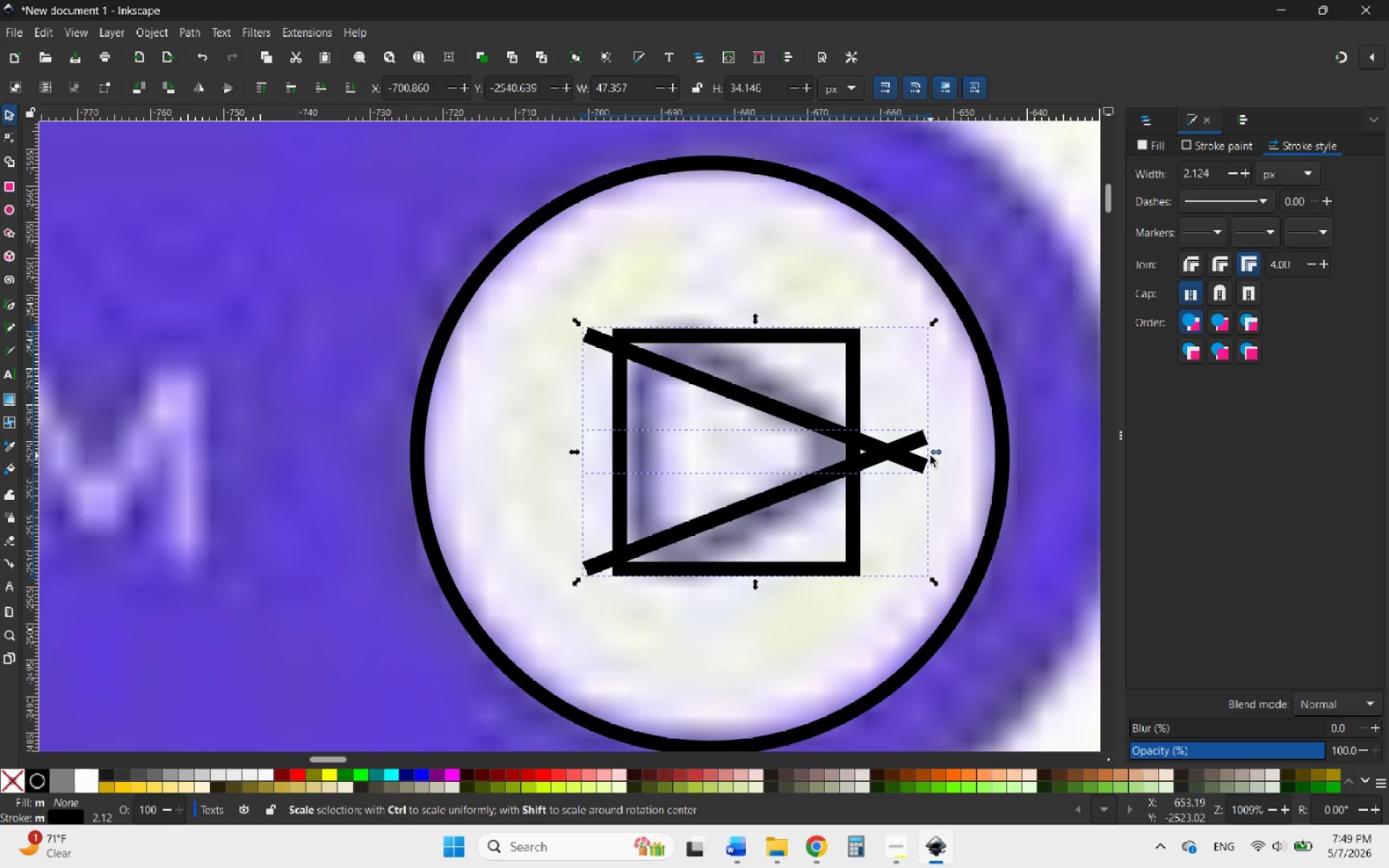 
left_click_drag(start_coordinate=[938, 451], to_coordinate=[904, 455])
 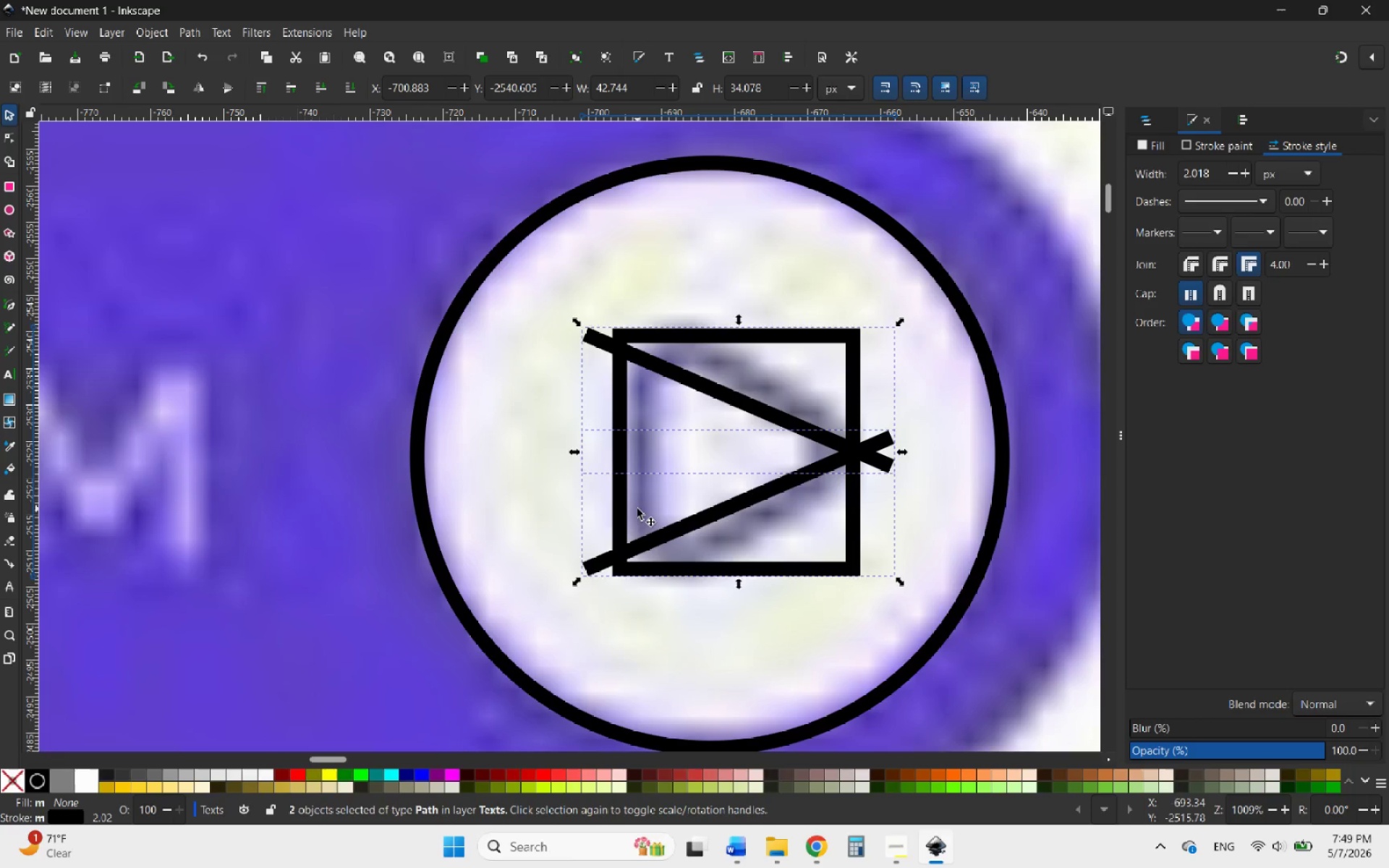 
left_click([621, 495])
 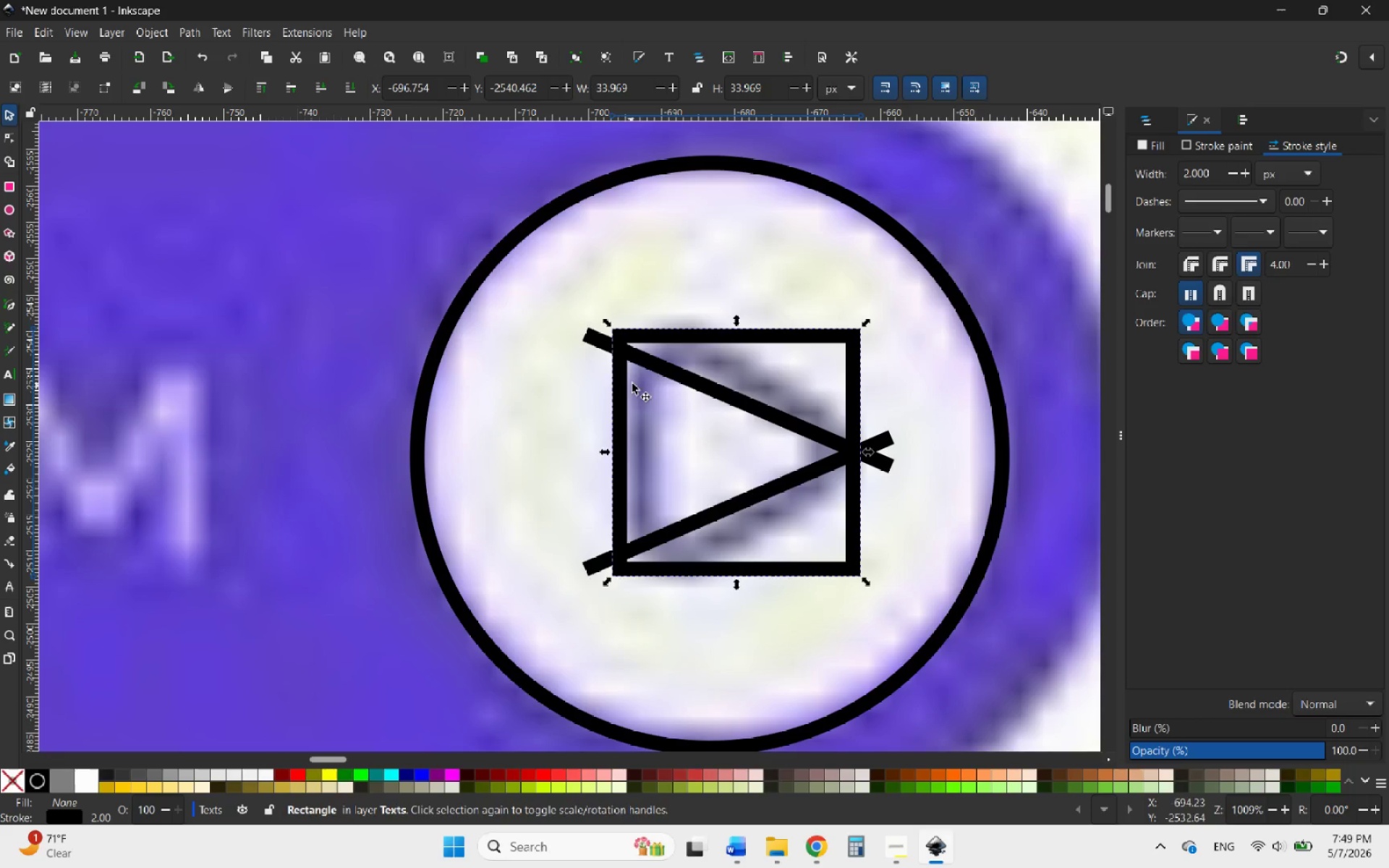 
hold_key(key=ShiftLeft, duration=2.06)
left_click([652, 362])
 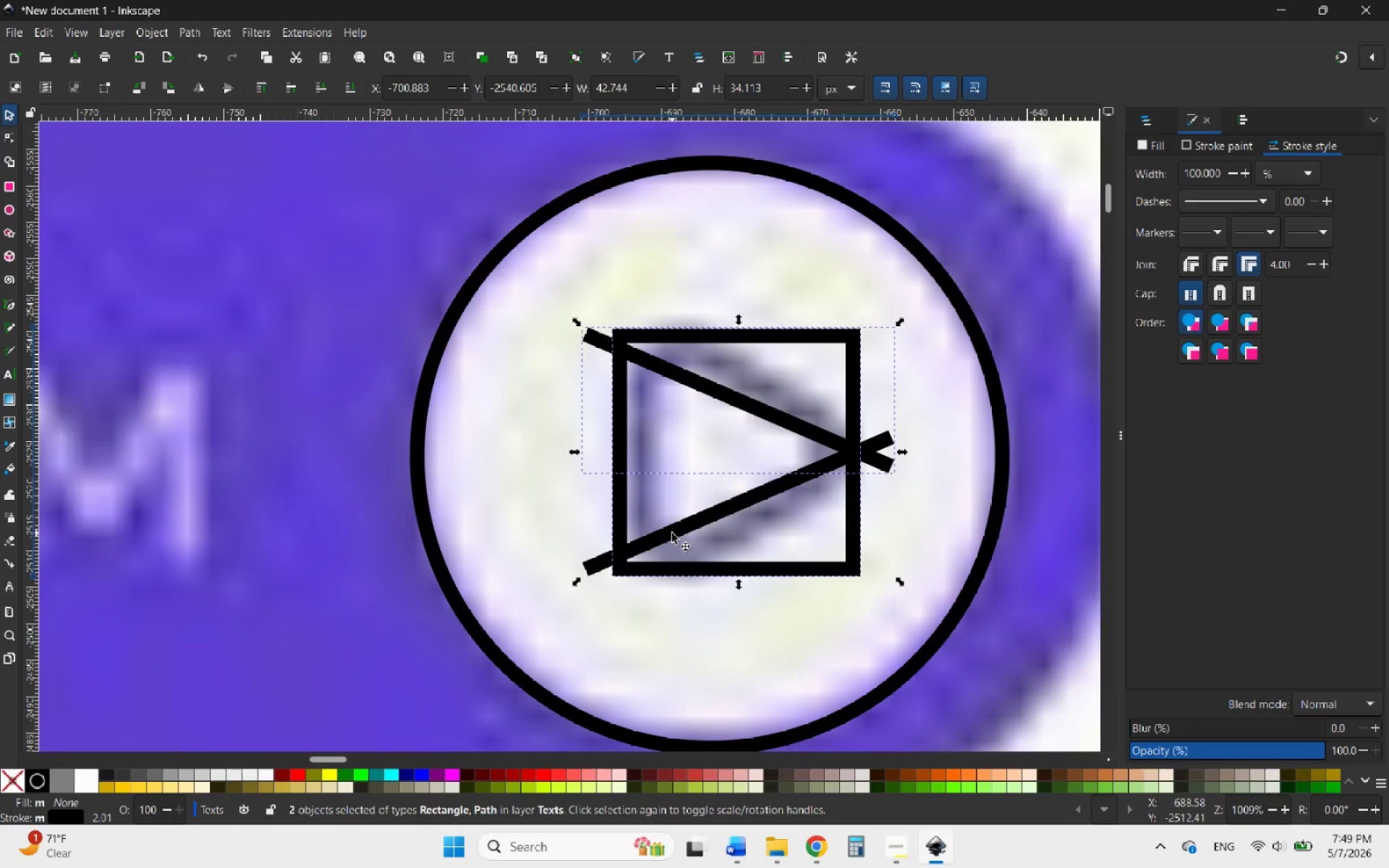 
left_click([672, 533])
 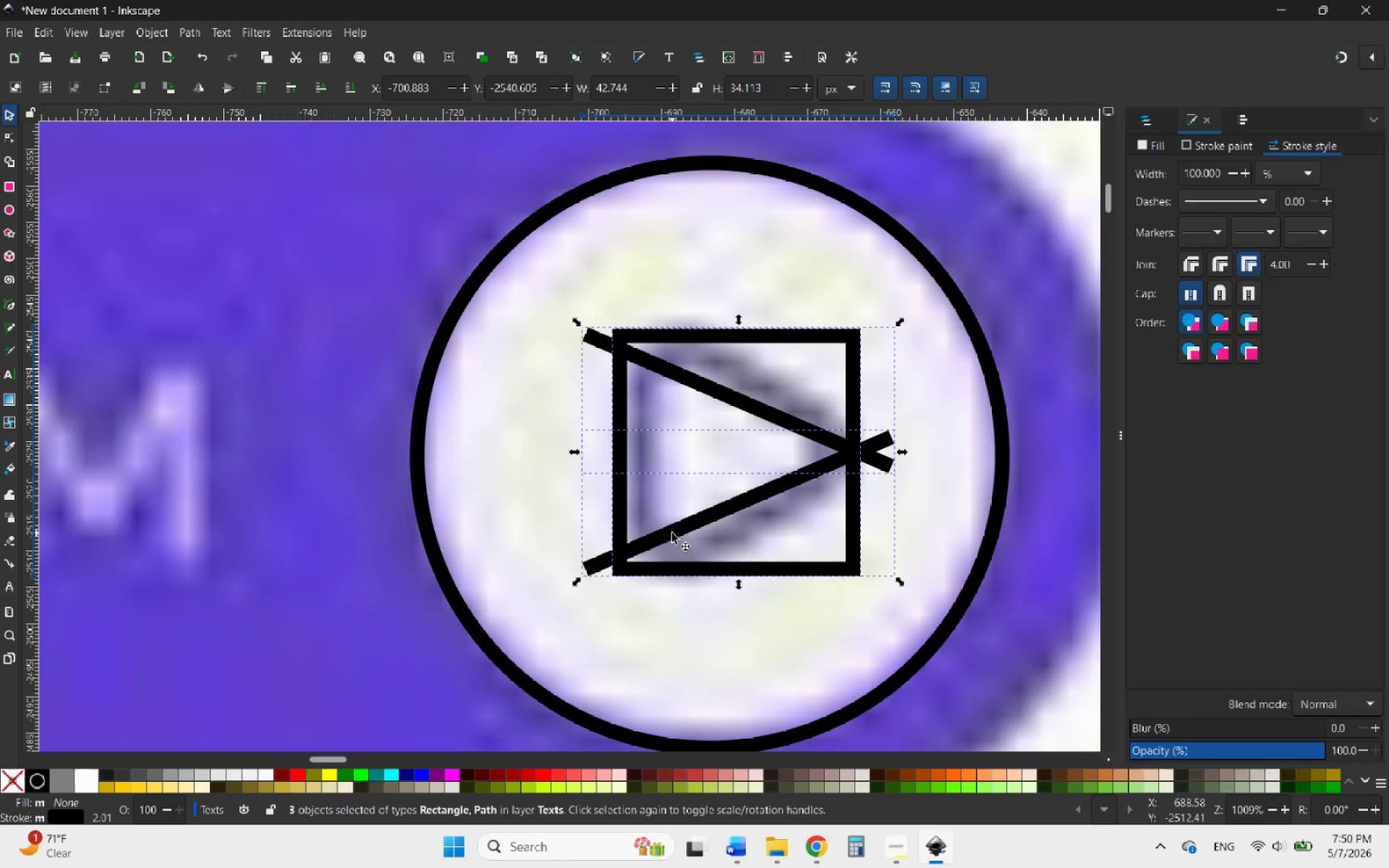 
wait(23.75)
 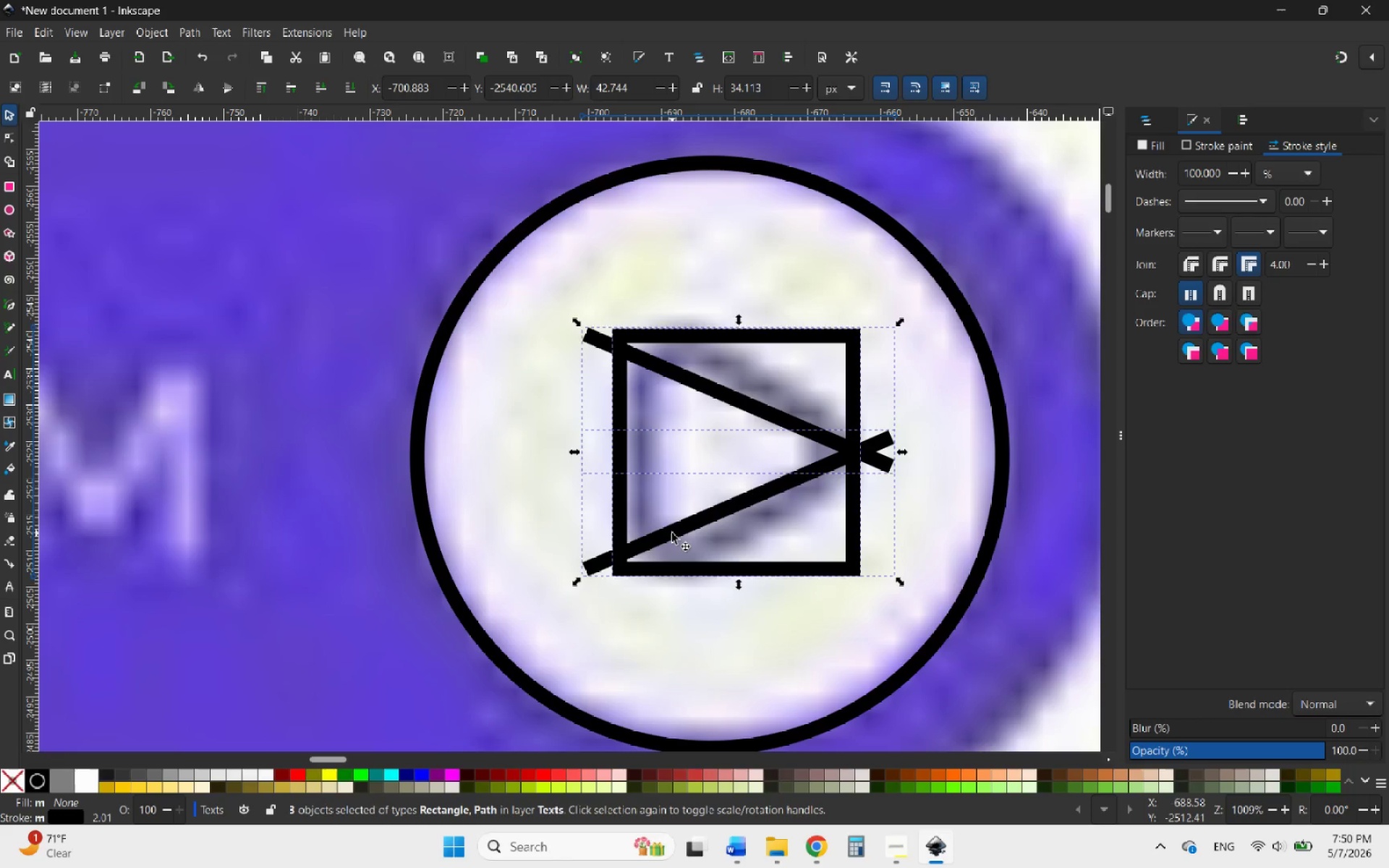 
left_click([5, 158])
 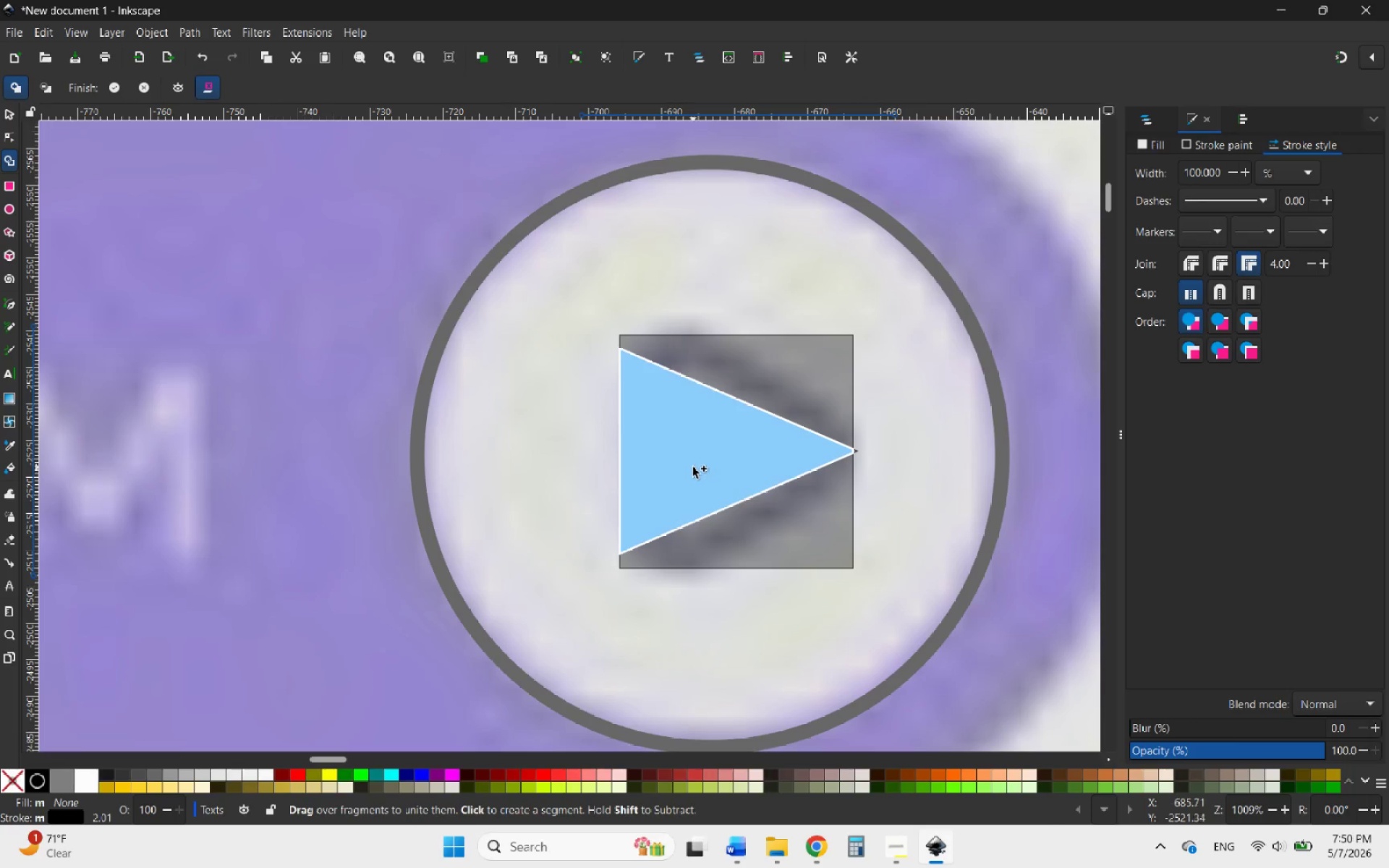 
left_click_drag(start_coordinate=[676, 469], to_coordinate=[718, 452])
 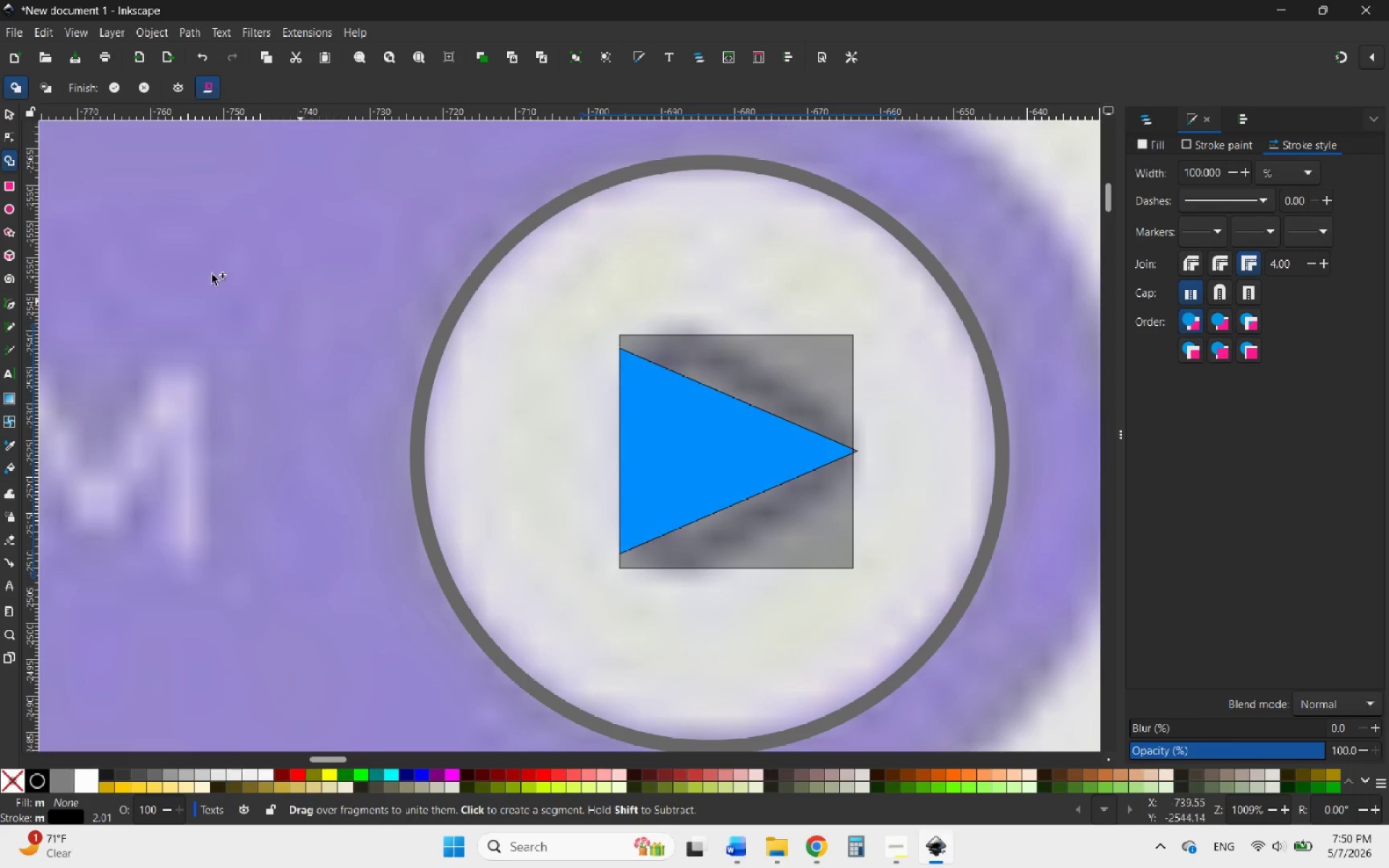 
left_click([9, 120])
 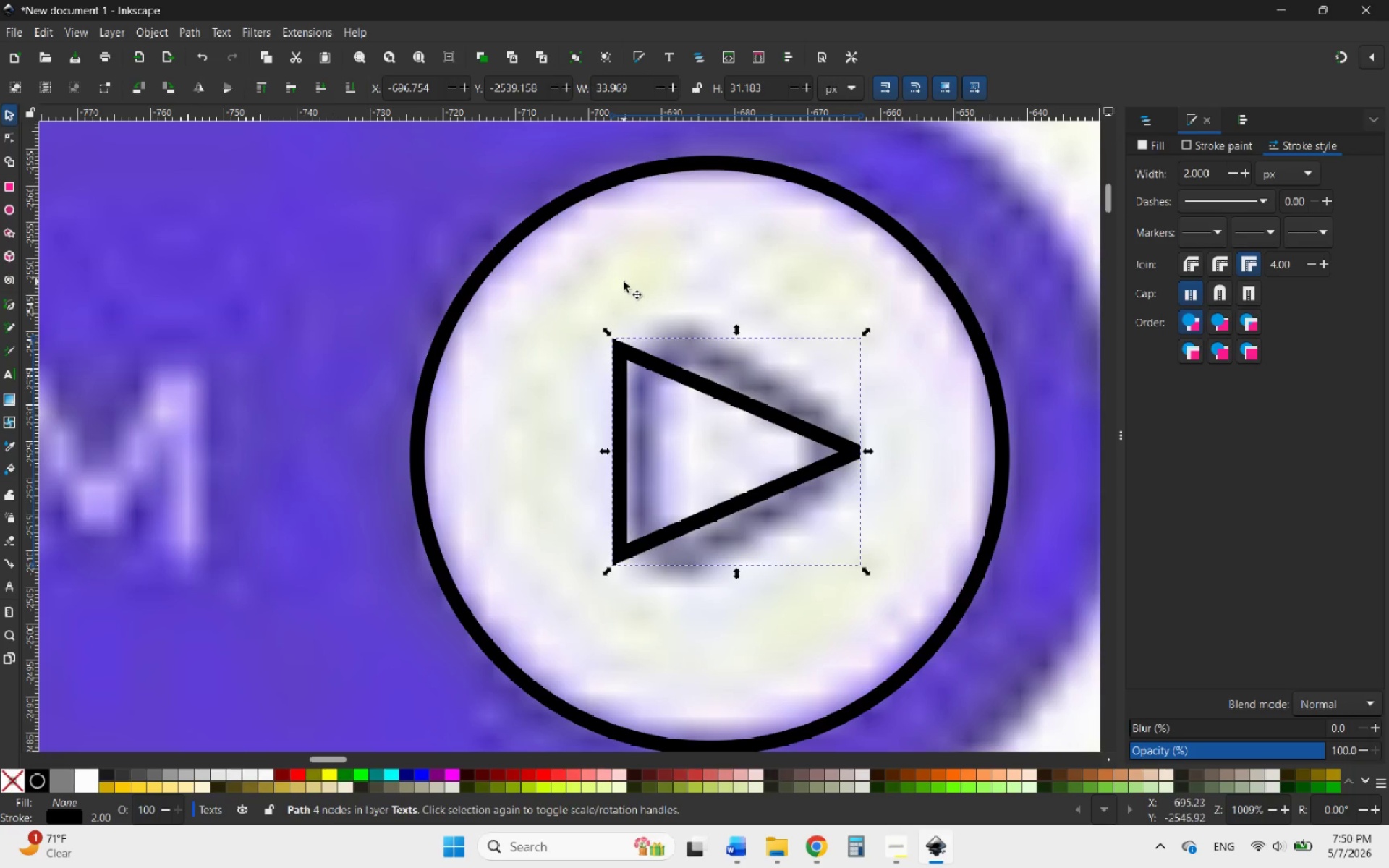 
wait(5.97)
 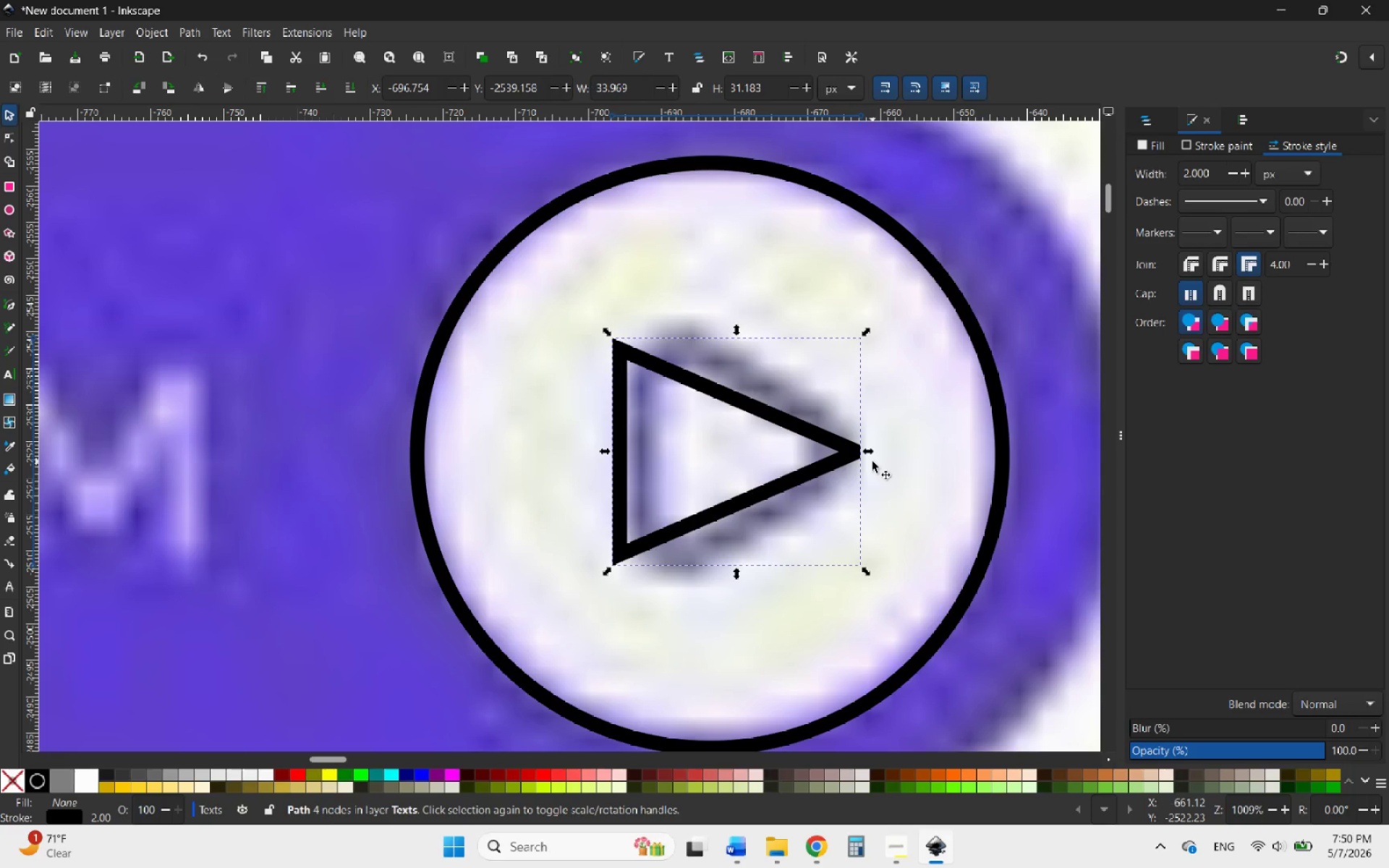 
left_click_drag(start_coordinate=[747, 409], to_coordinate=[770, 409])
 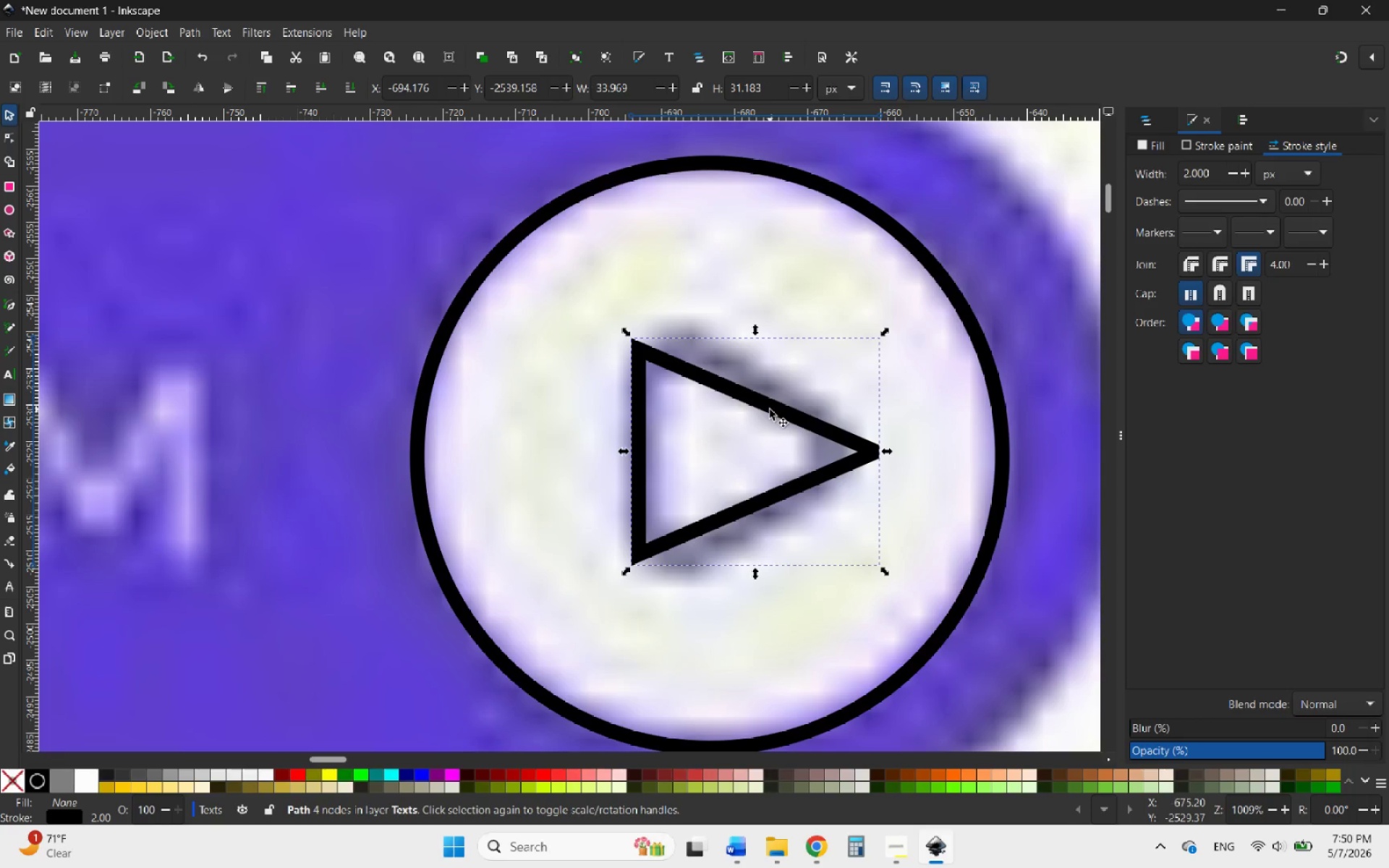 
key(Delete)
 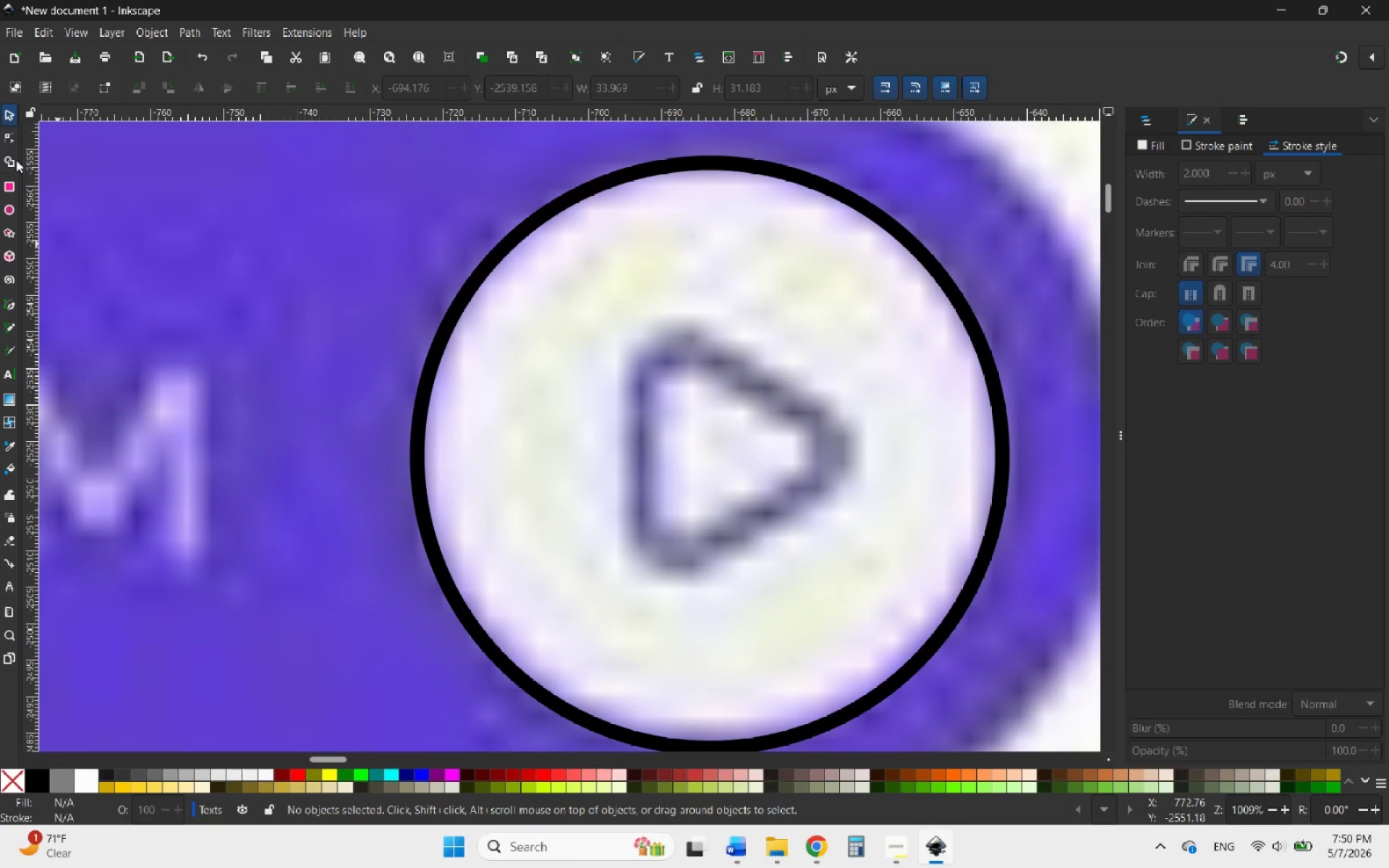 
left_click([9, 188])
 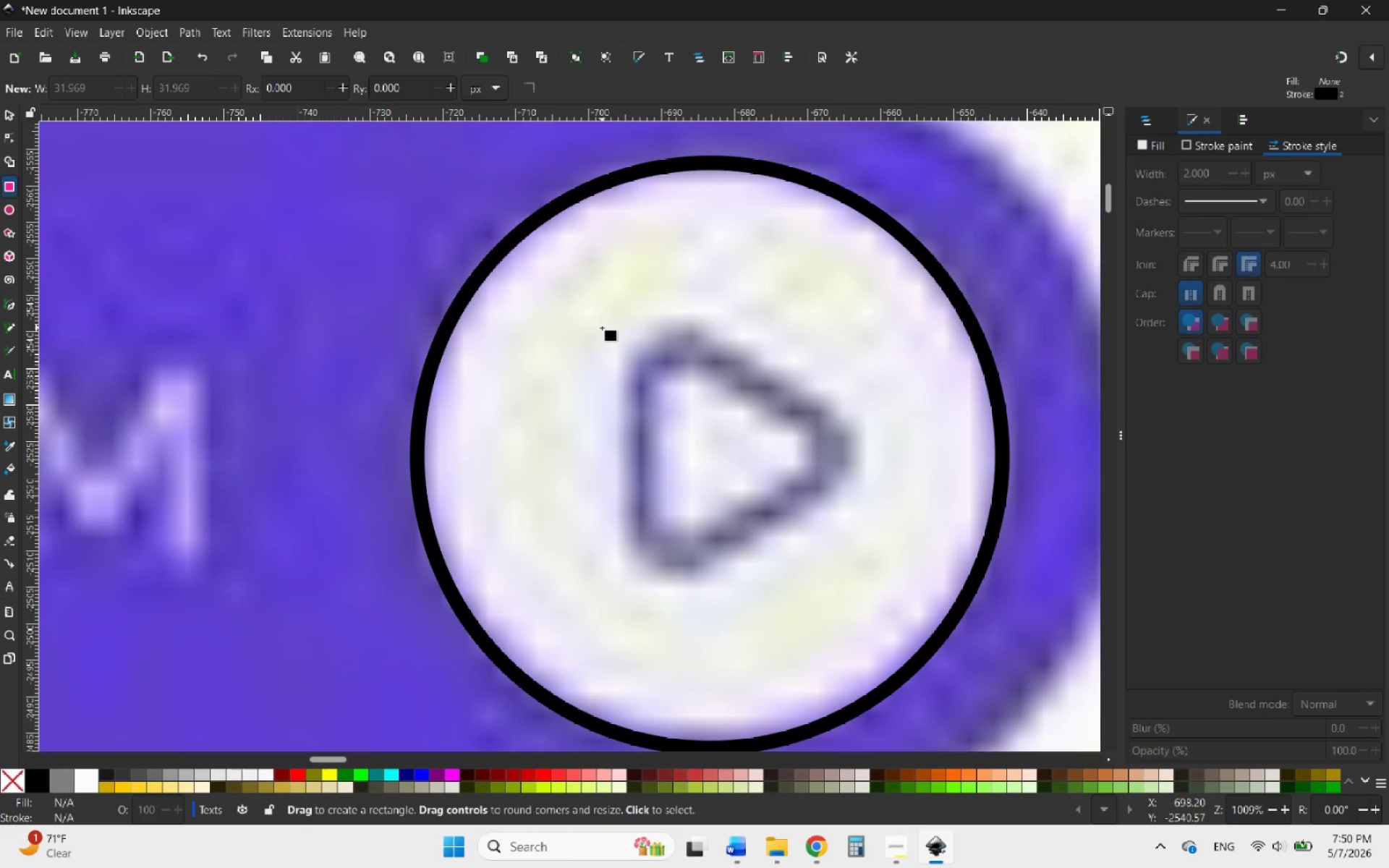 
left_click_drag(start_coordinate=[585, 323], to_coordinate=[862, 584])
 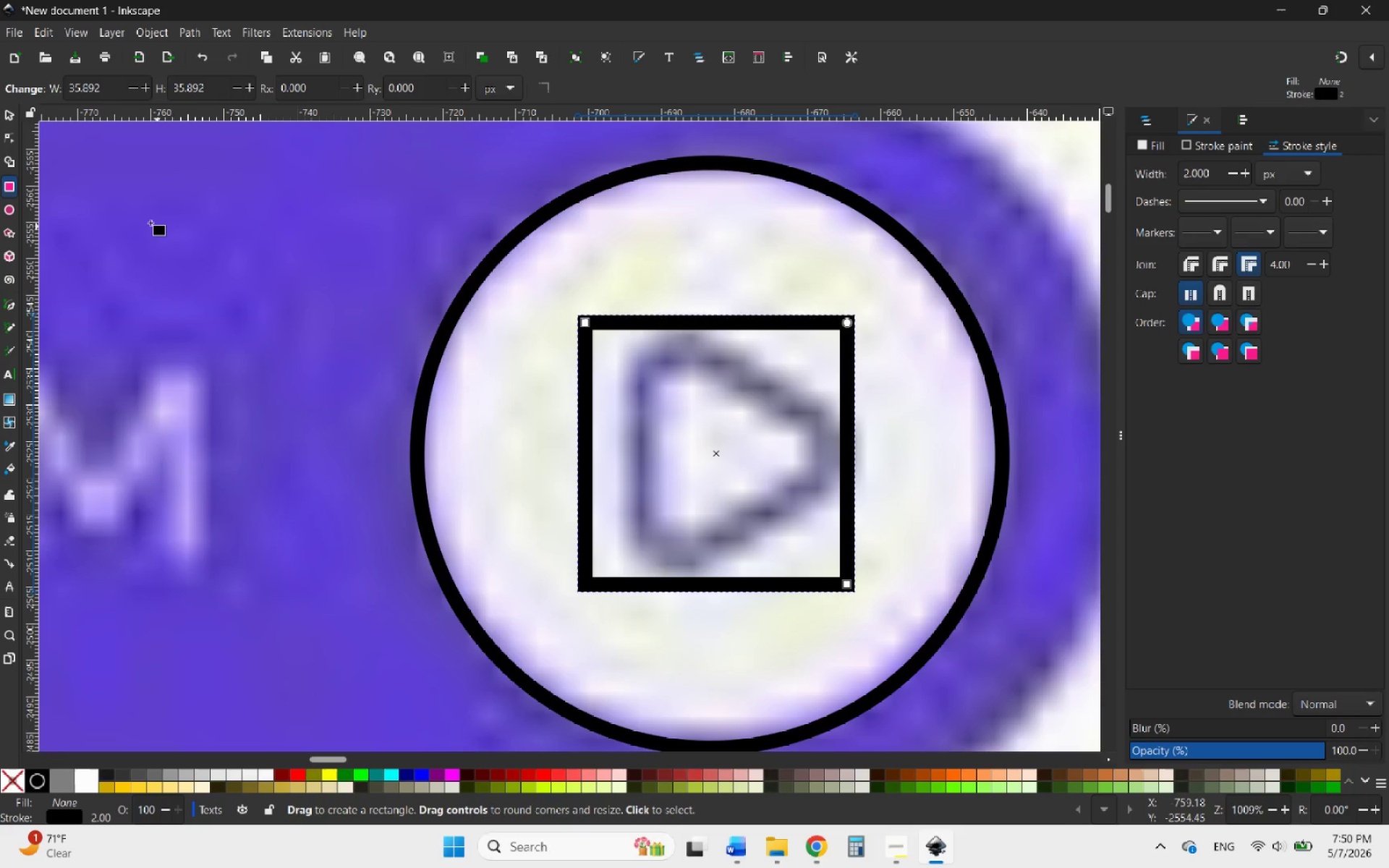 
hold_key(key=ControlLeft, duration=1.98)
 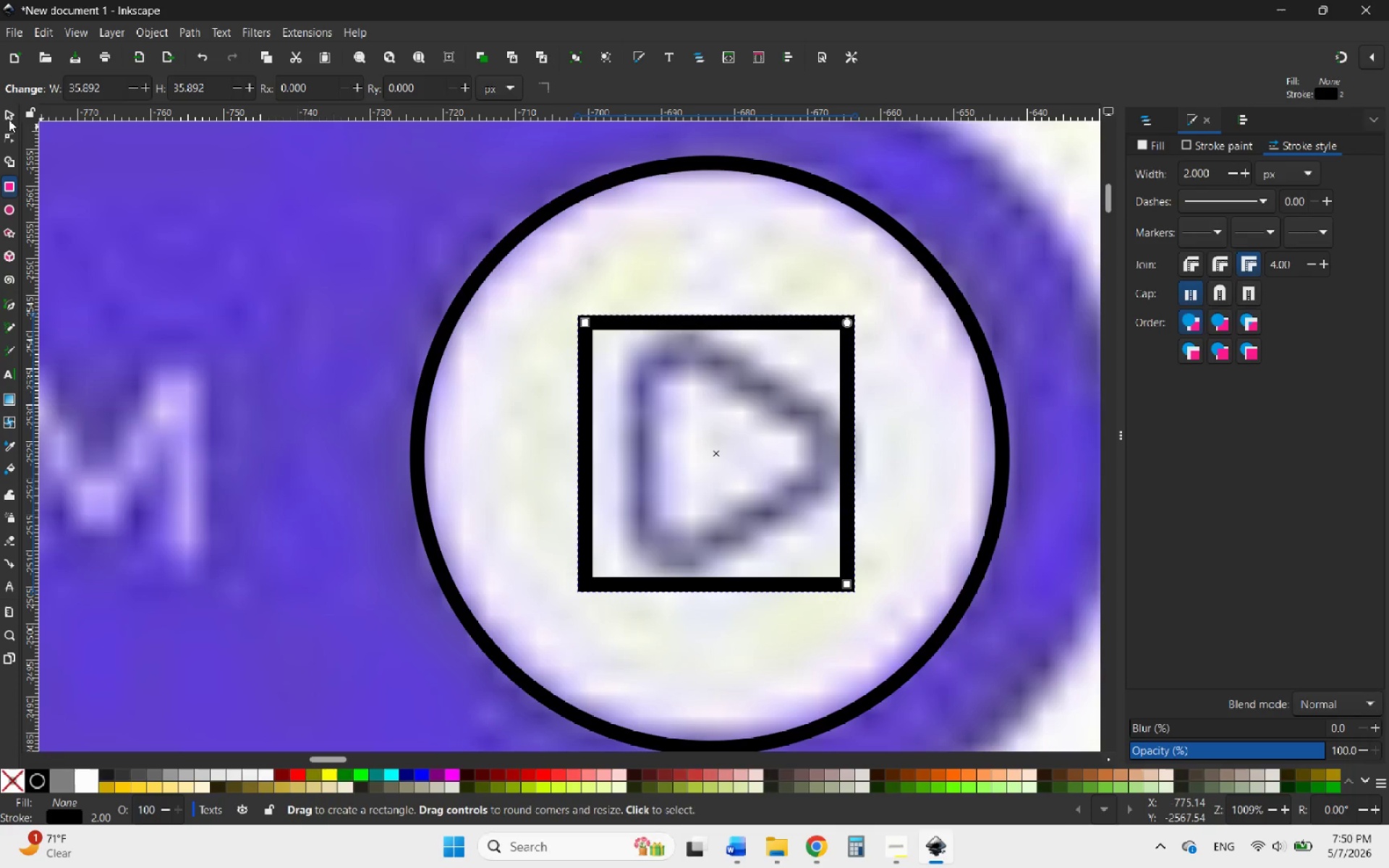 
left_click([6, 118])
 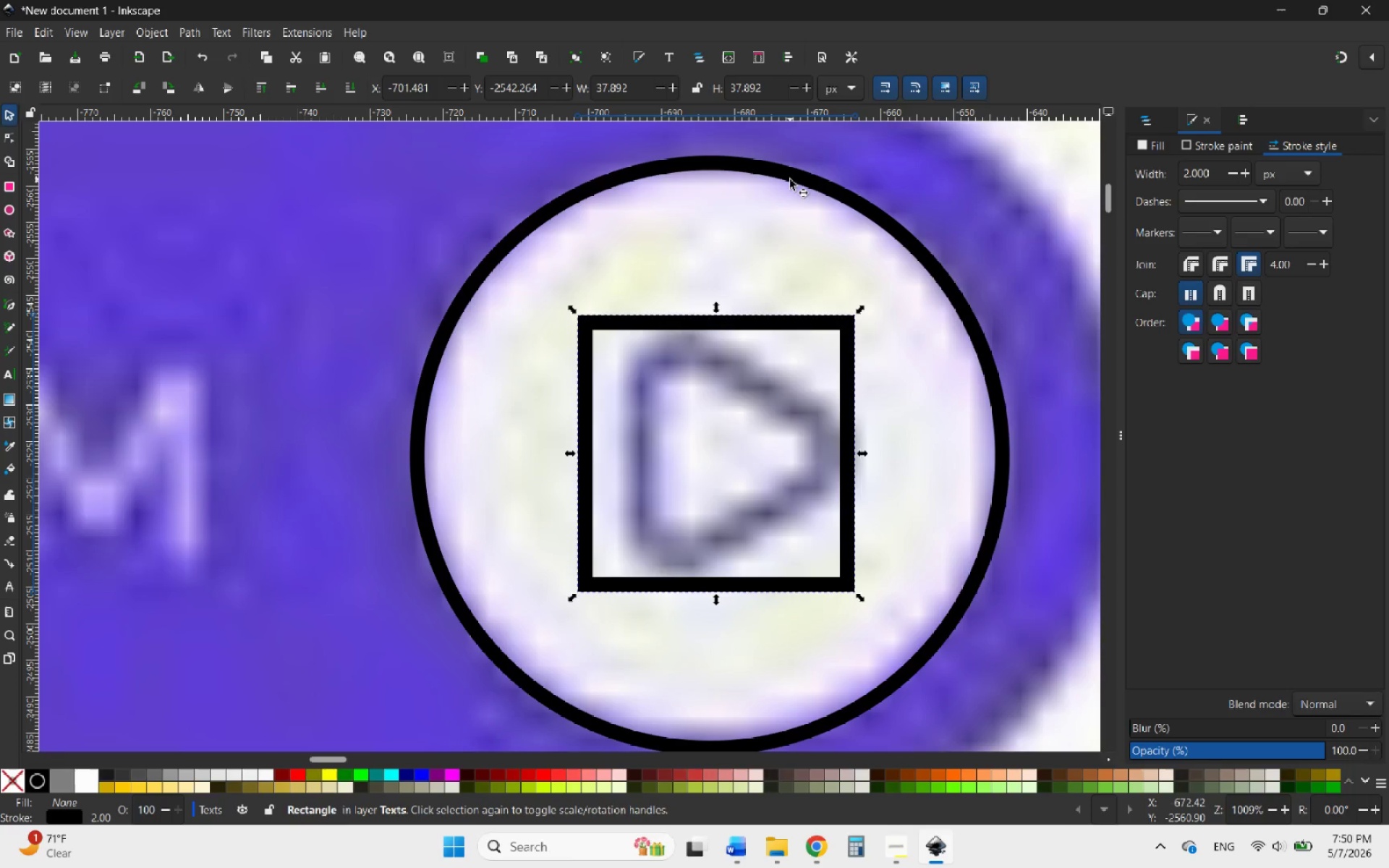 
left_click([783, 179])
 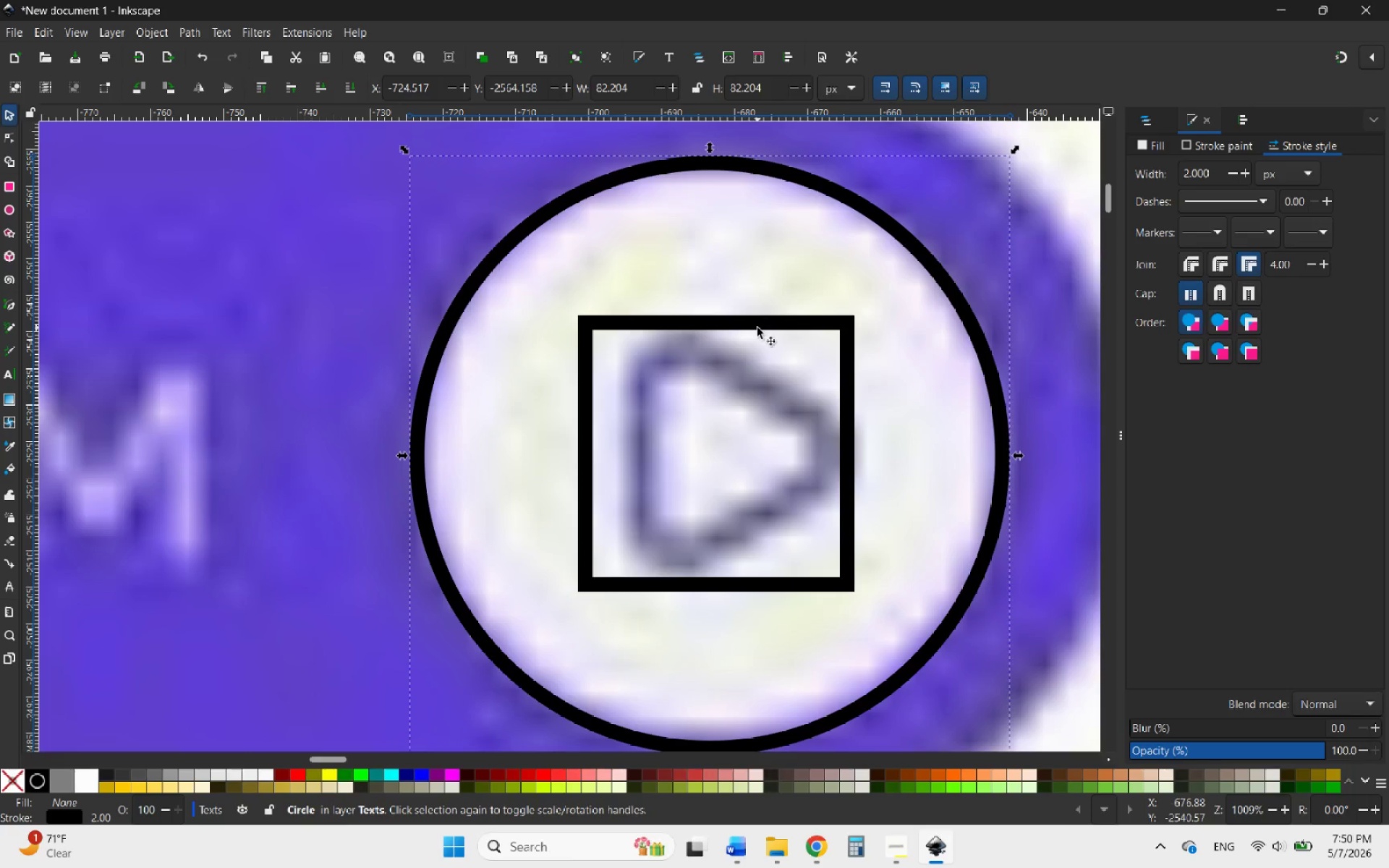 
hold_key(key=ShiftLeft, duration=0.45)
left_click([764, 328])
 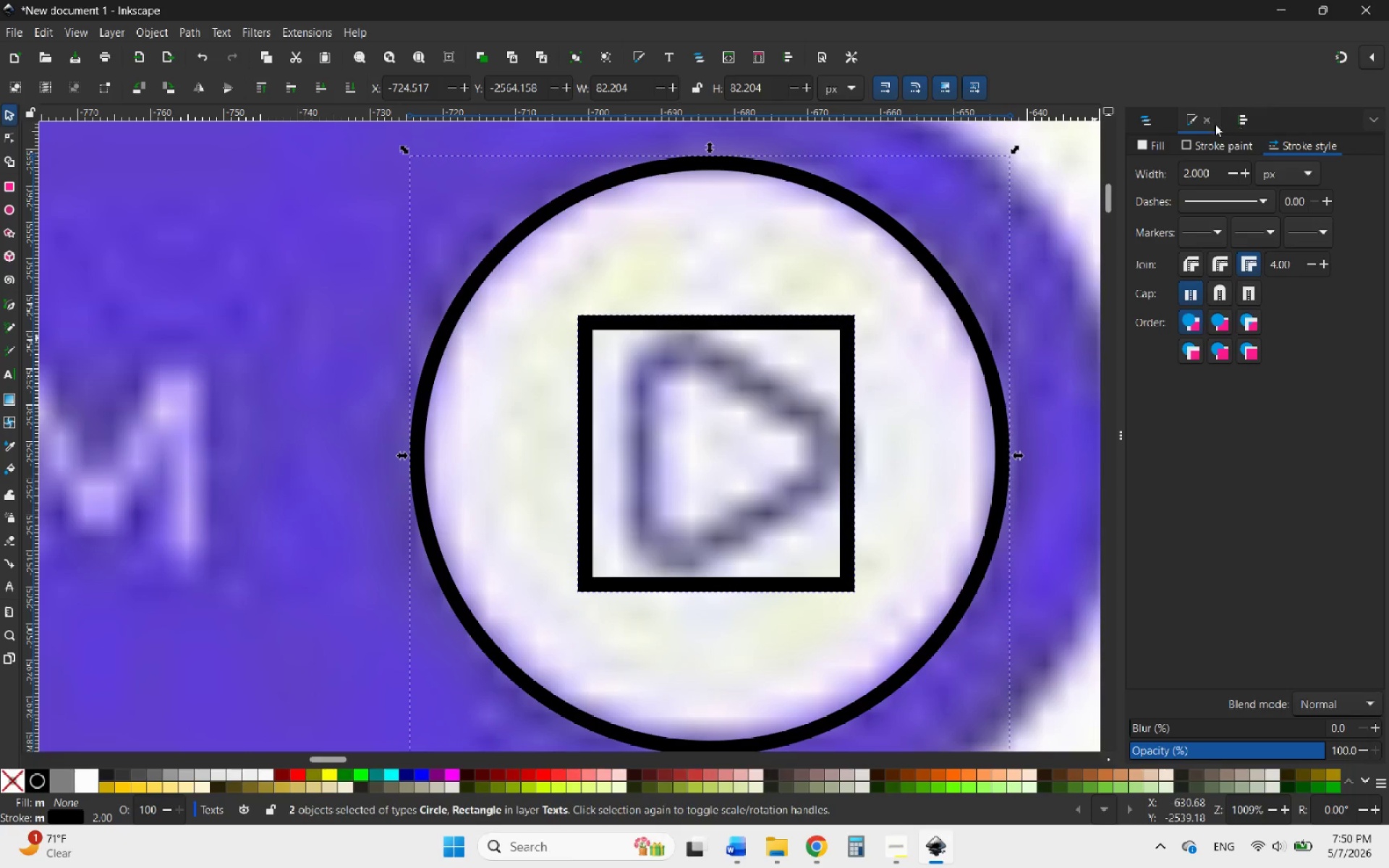 
left_click([1248, 125])
 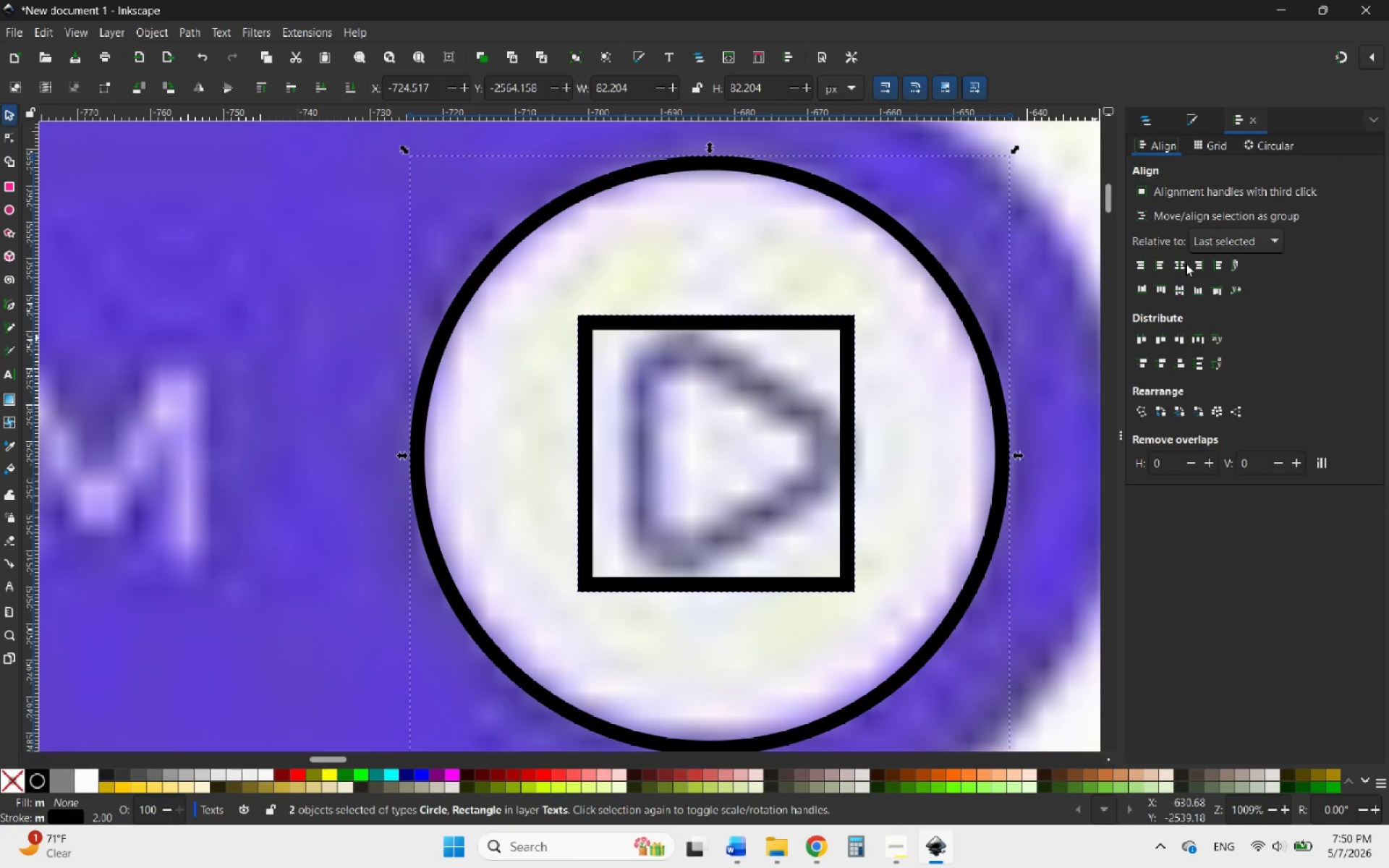 
left_click([1178, 263])
 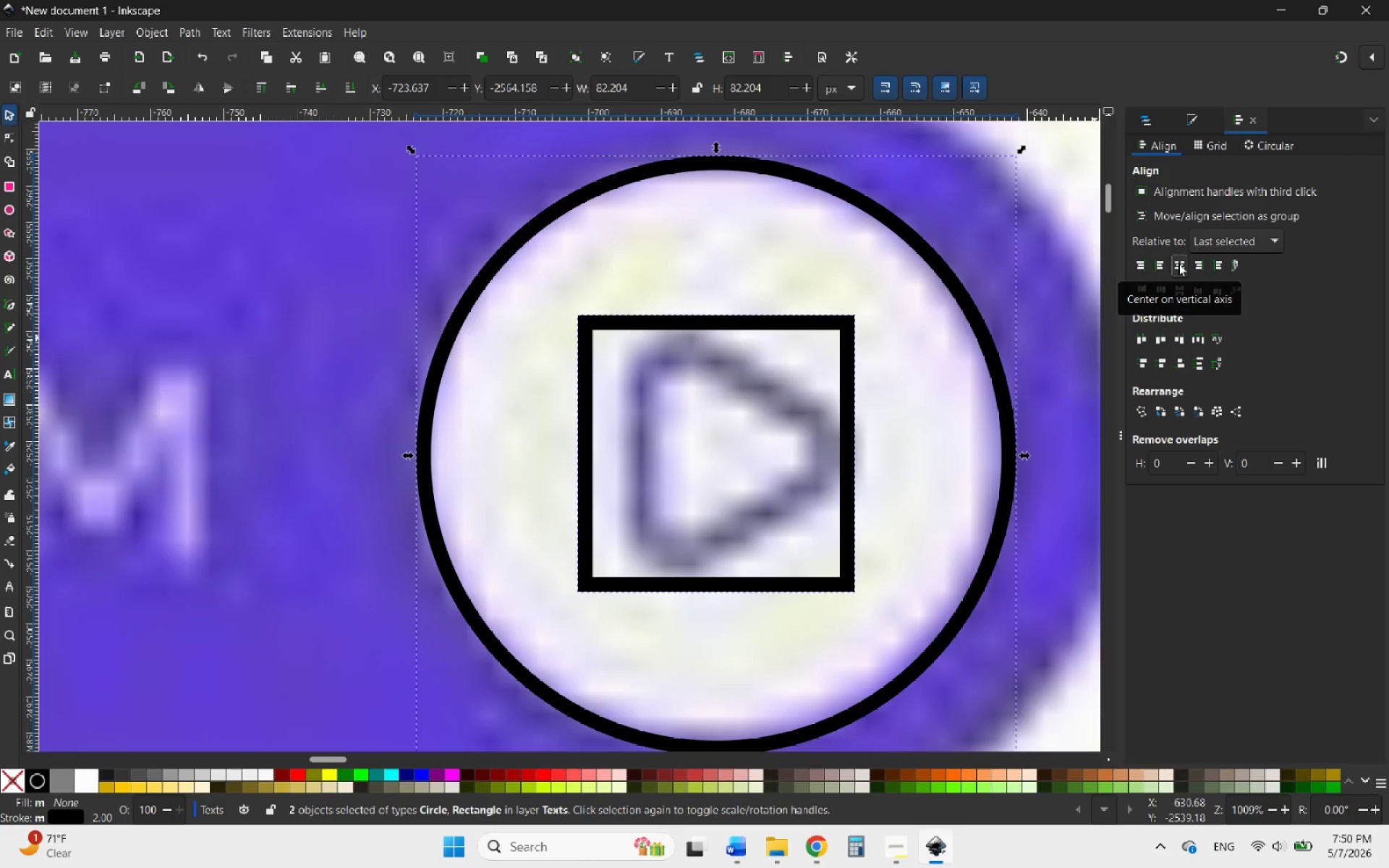 
key(Control+Z)
 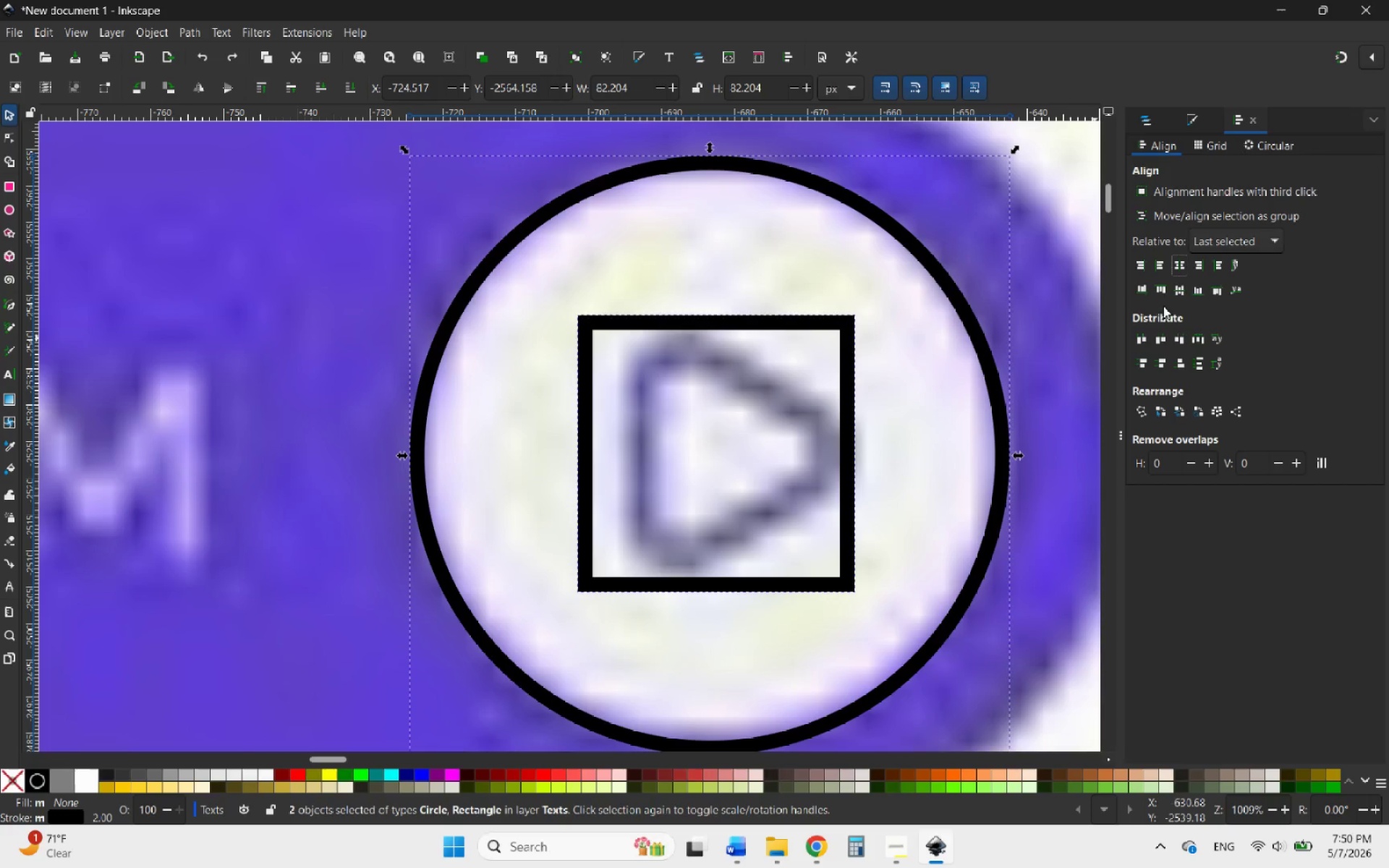 
left_click([1231, 237])
 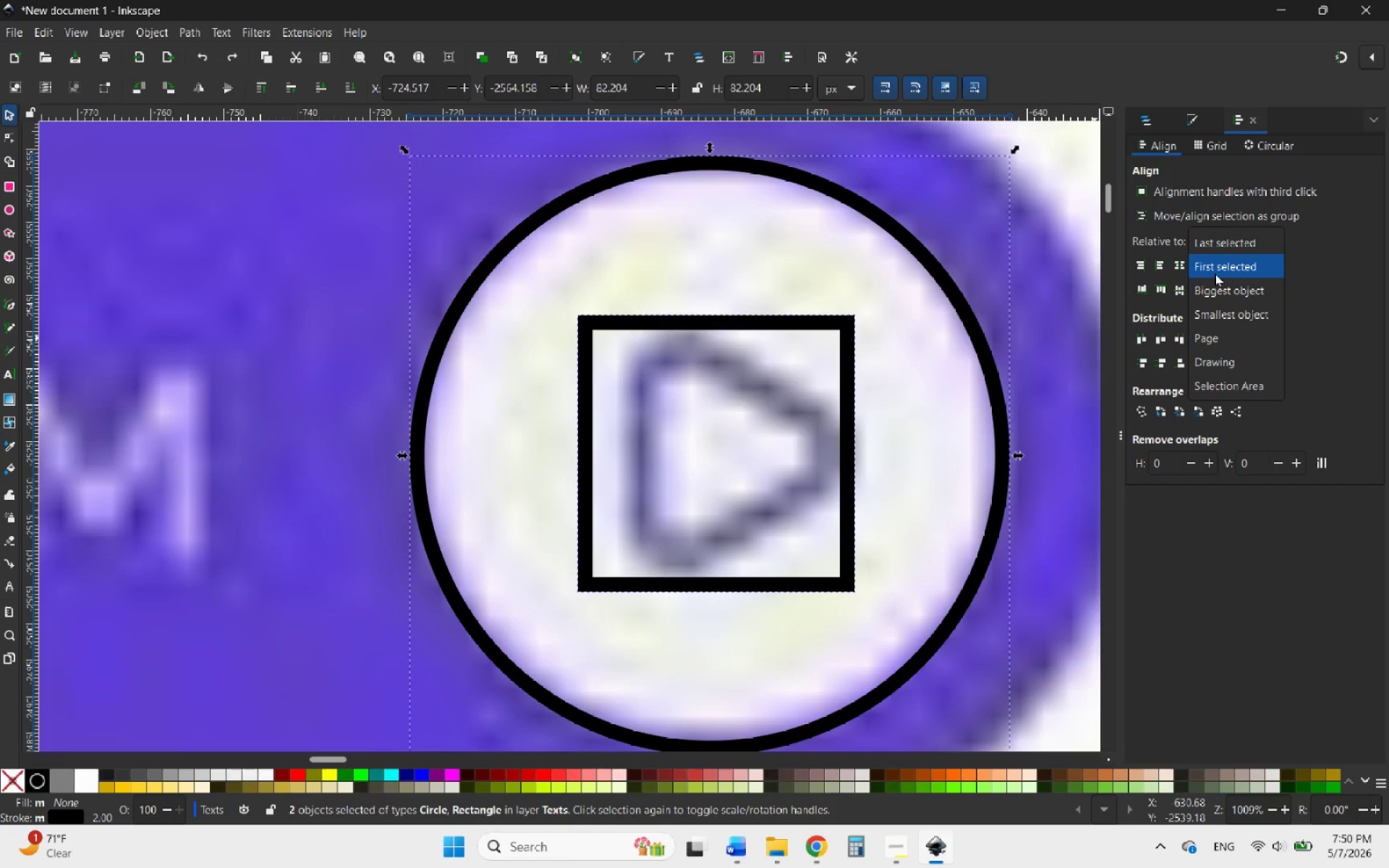 
left_click([1214, 273])
 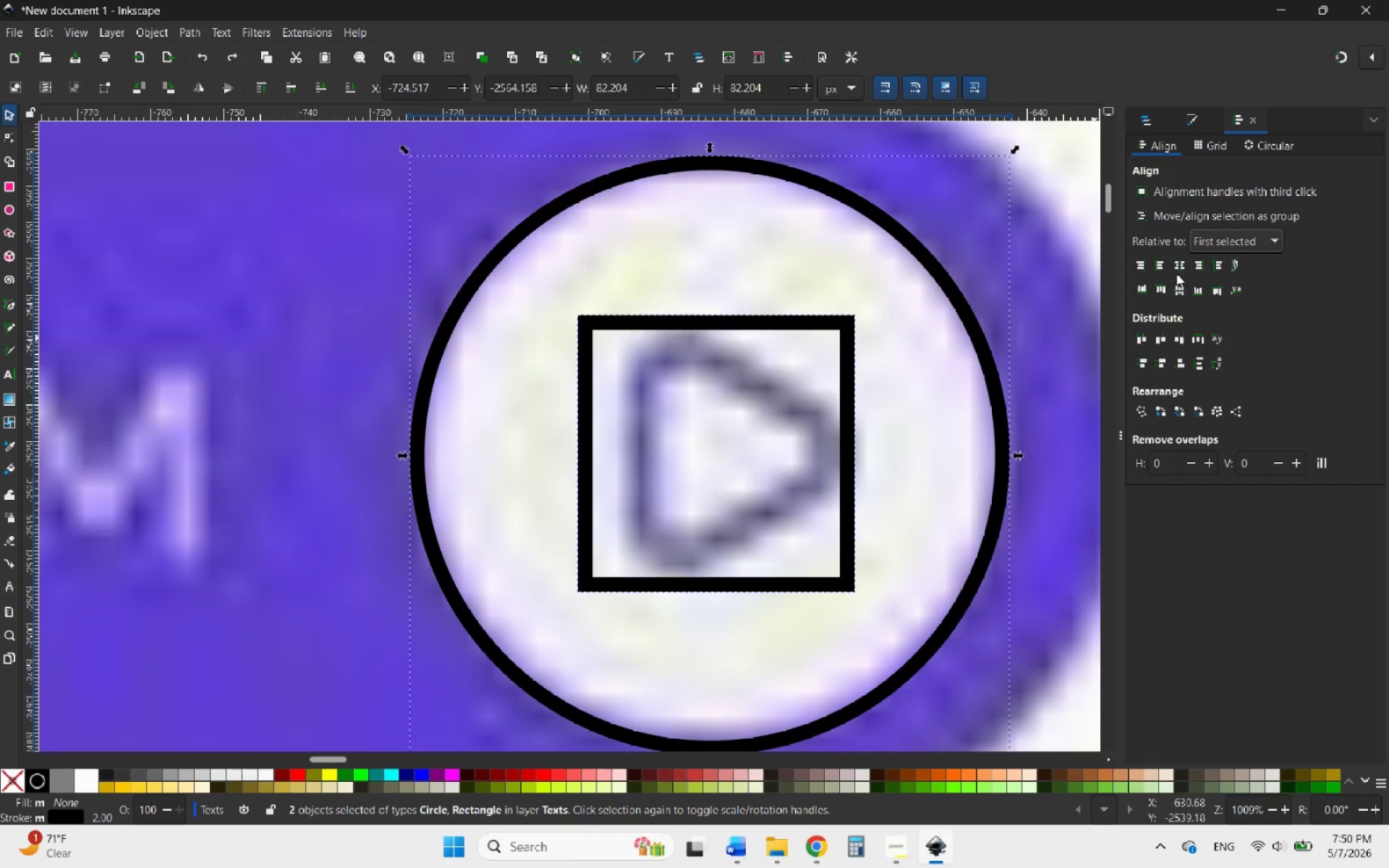 
left_click([1176, 271])
 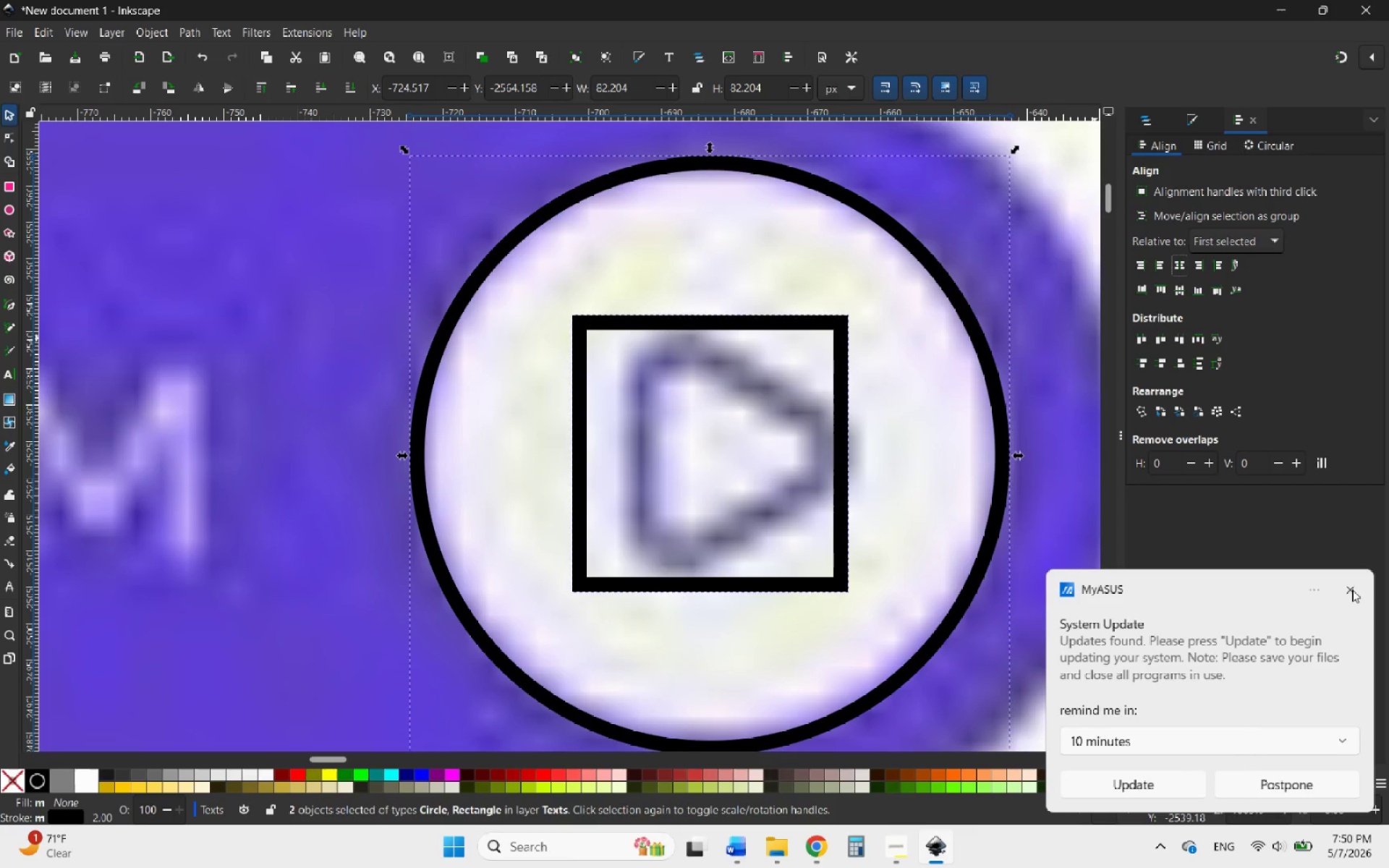 
left_click([1348, 586])
 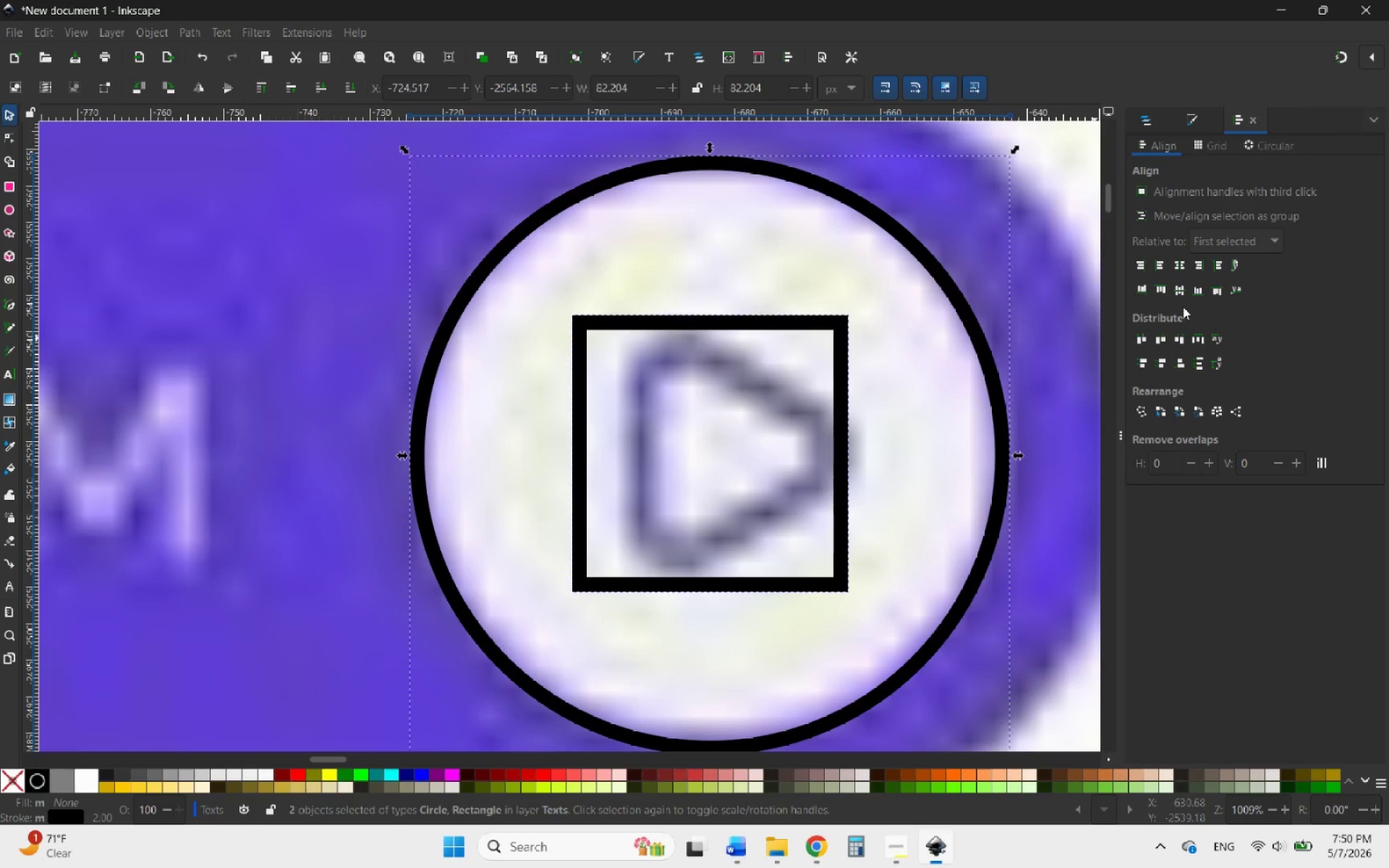 
left_click([1175, 287])
 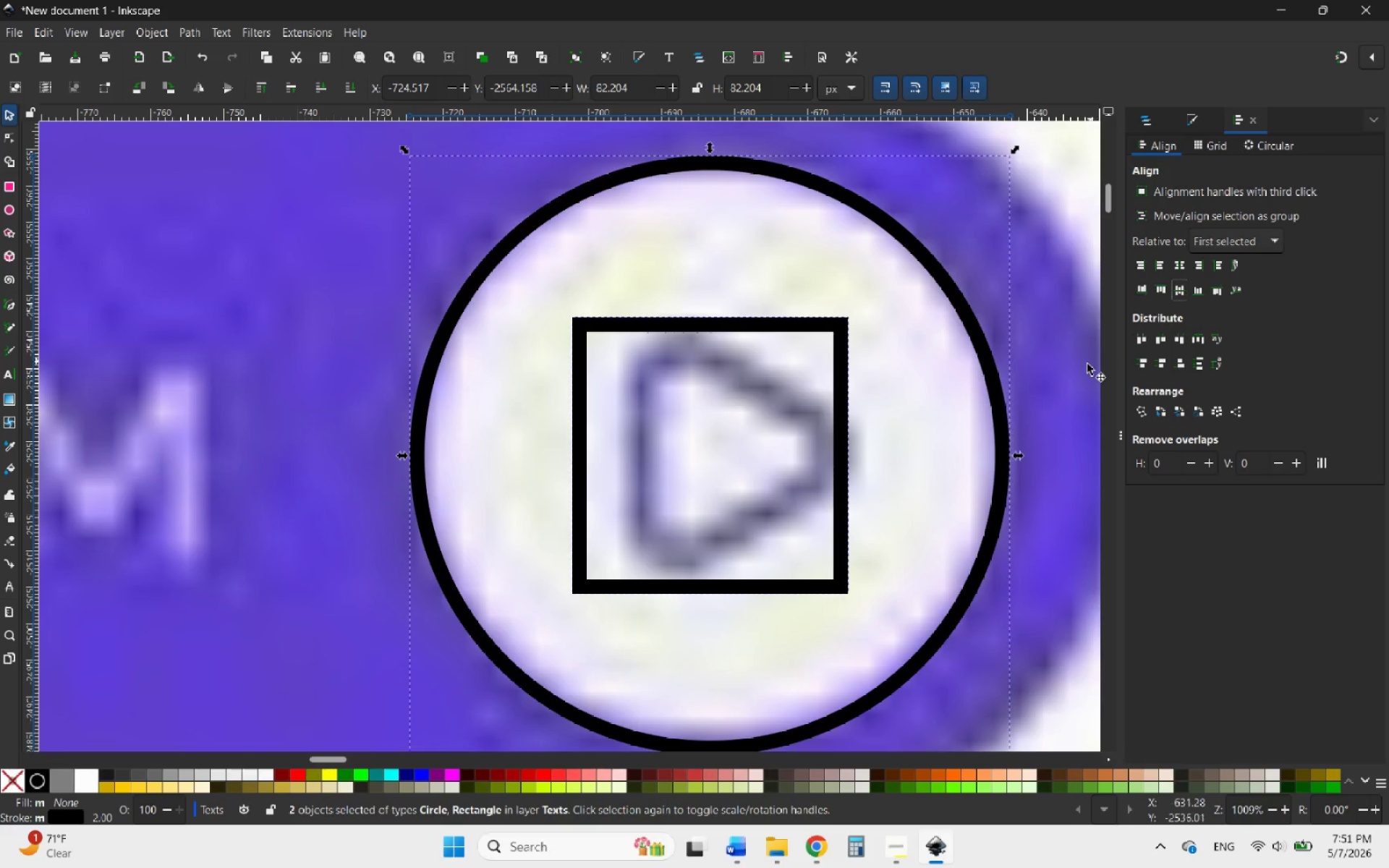 
hold_key(key=ControlLeft, duration=0.61)
scroll: coordinate [679, 343], scroll_direction: down, amount: 3.0
 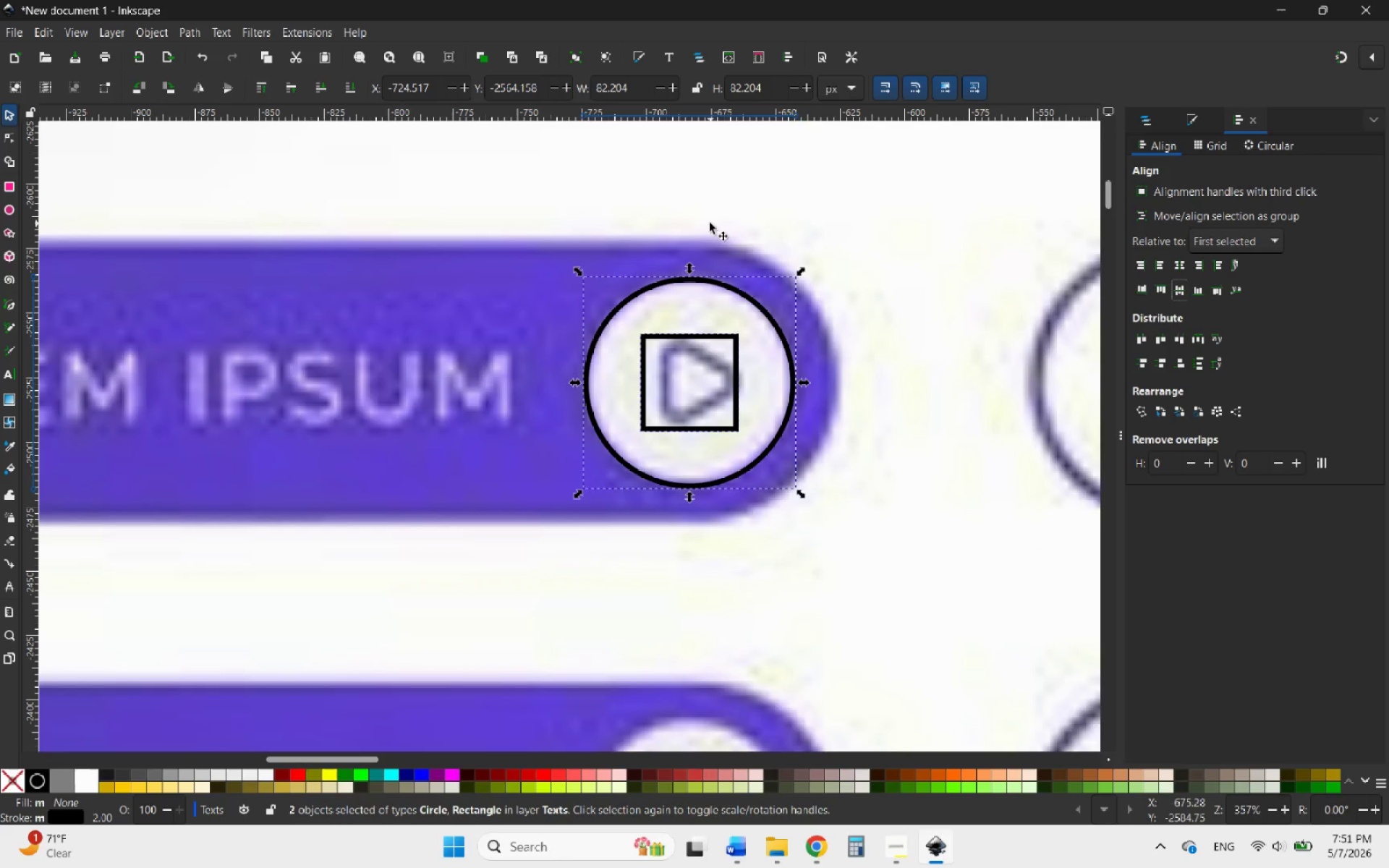 
left_click([710, 223])
 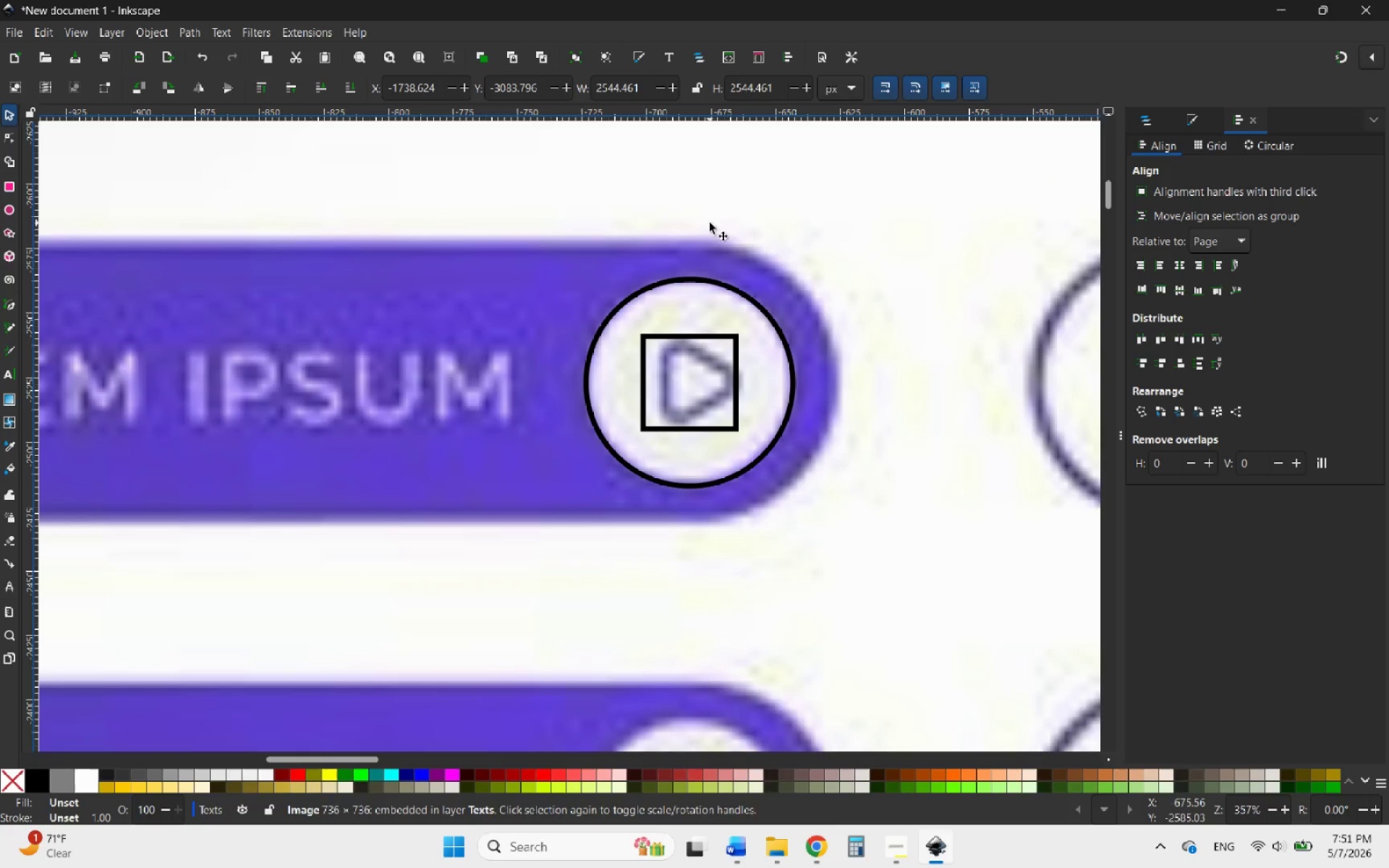 
hold_key(key=ControlLeft, duration=1.44)
scroll: coordinate [701, 373], scroll_direction: down, amount: 9.0
 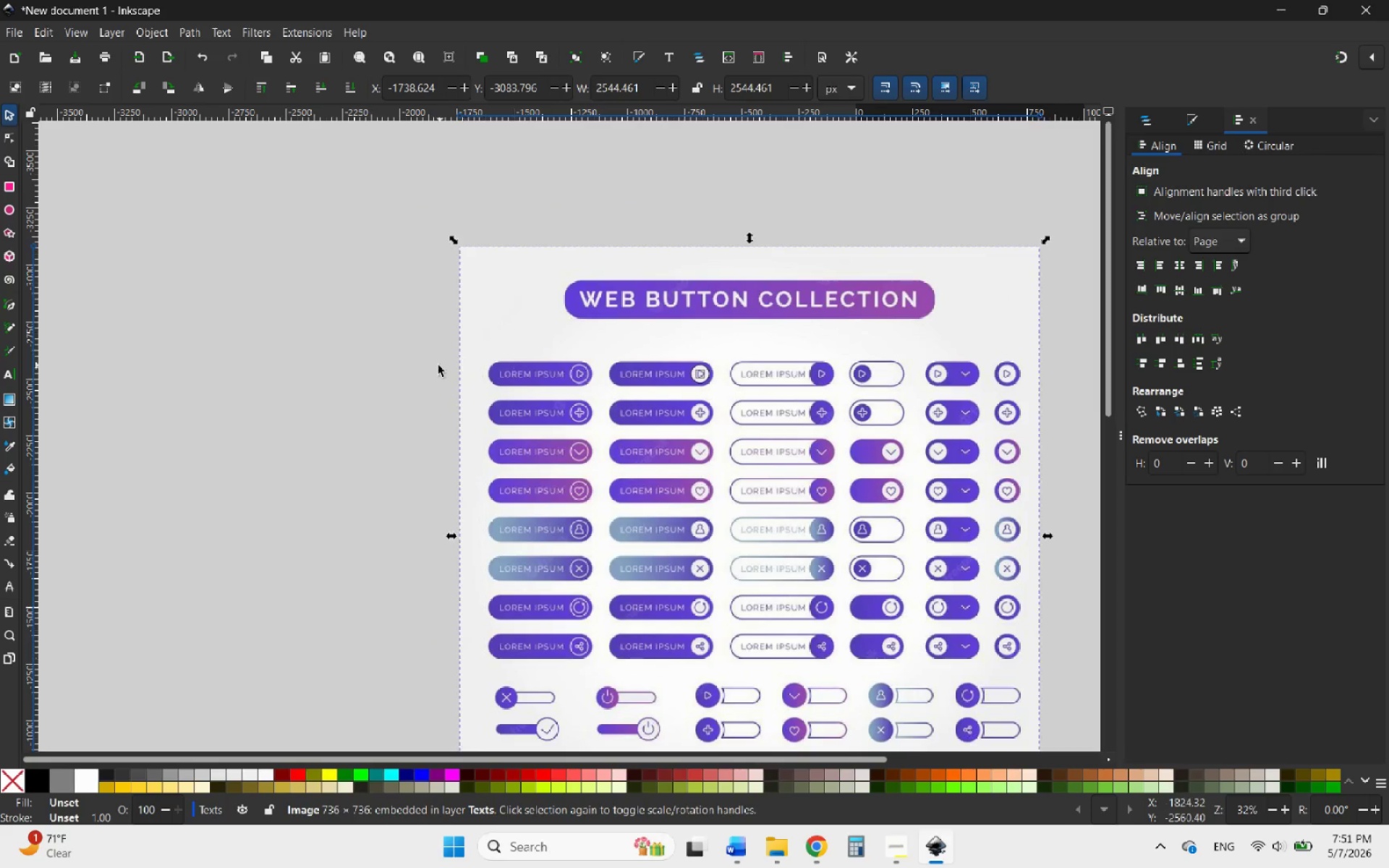 
left_click([436, 366])
 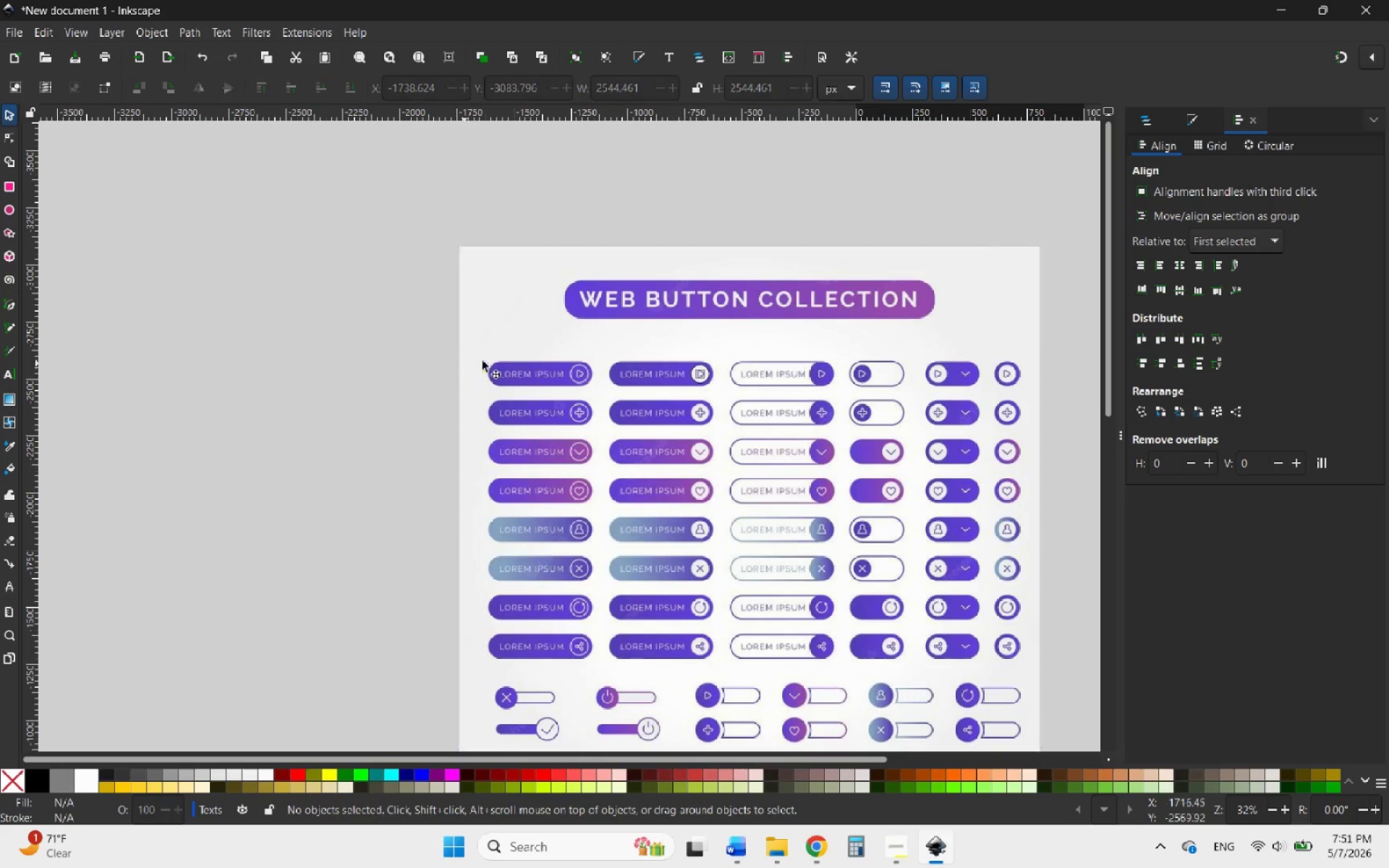 
hold_key(key=ControlLeft, duration=2.25)
scroll: coordinate [692, 324], scroll_direction: up, amount: 12.0
 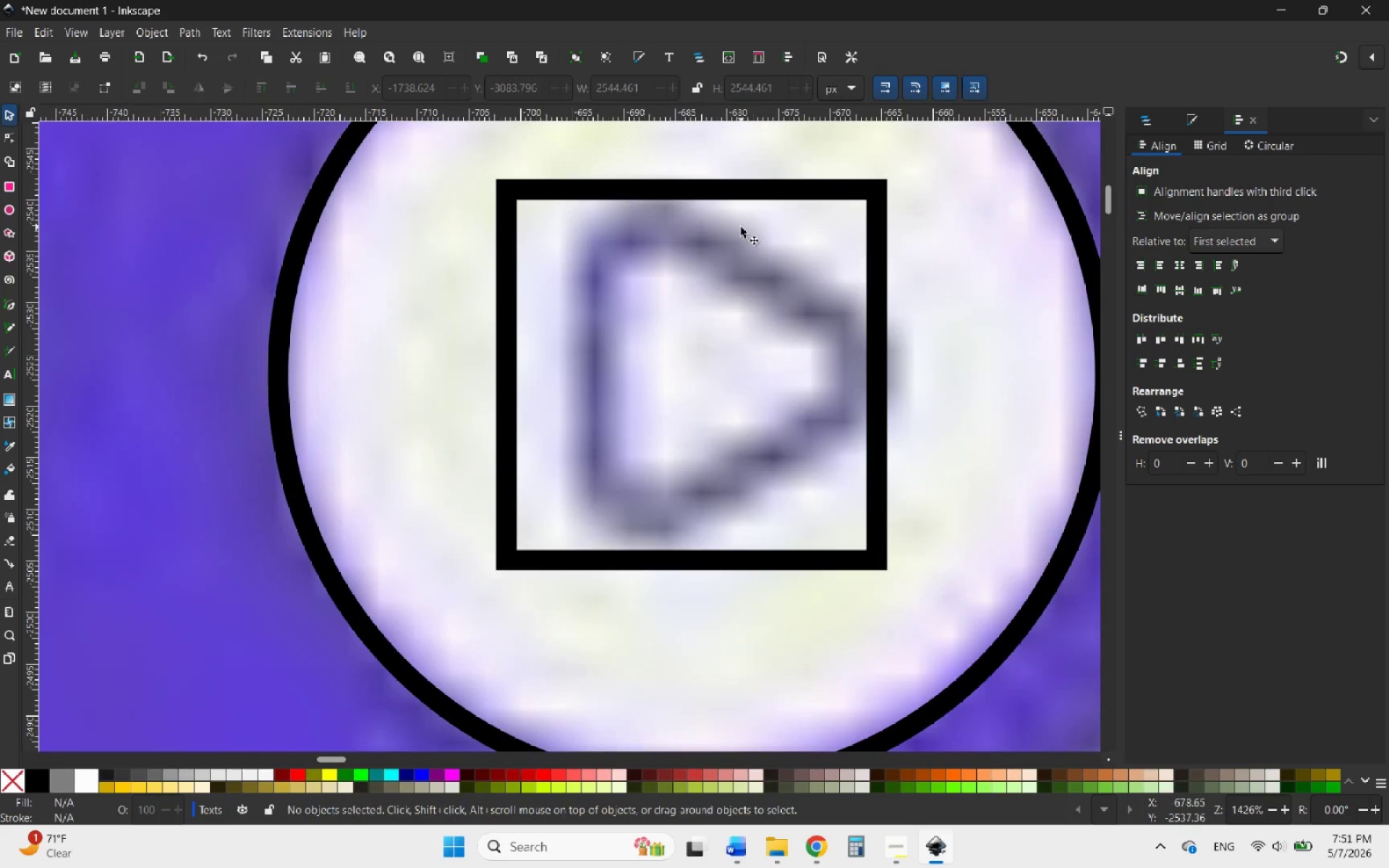 
left_click([759, 195])
 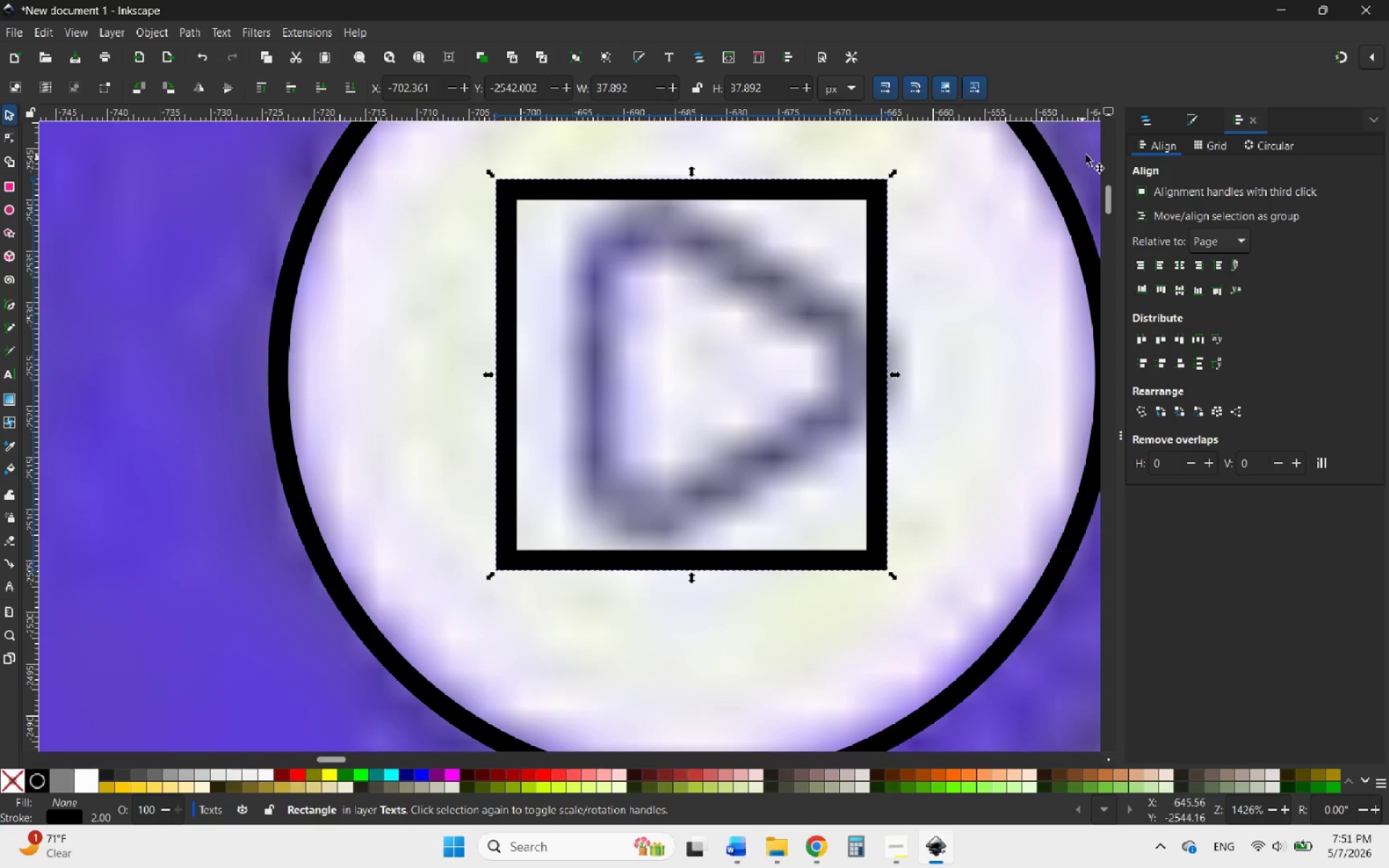 
wait(9.28)
 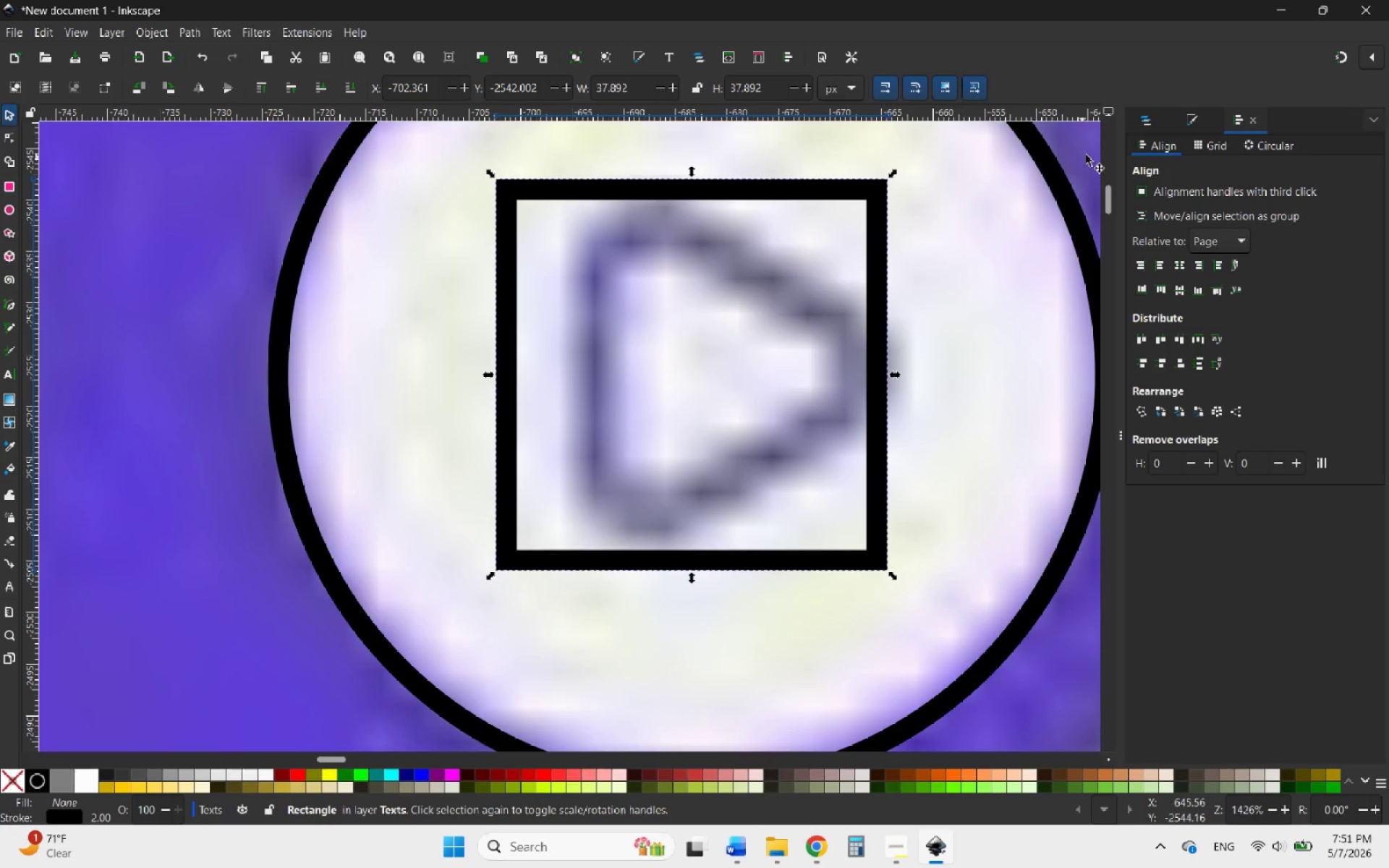 
left_click([1109, 113])
 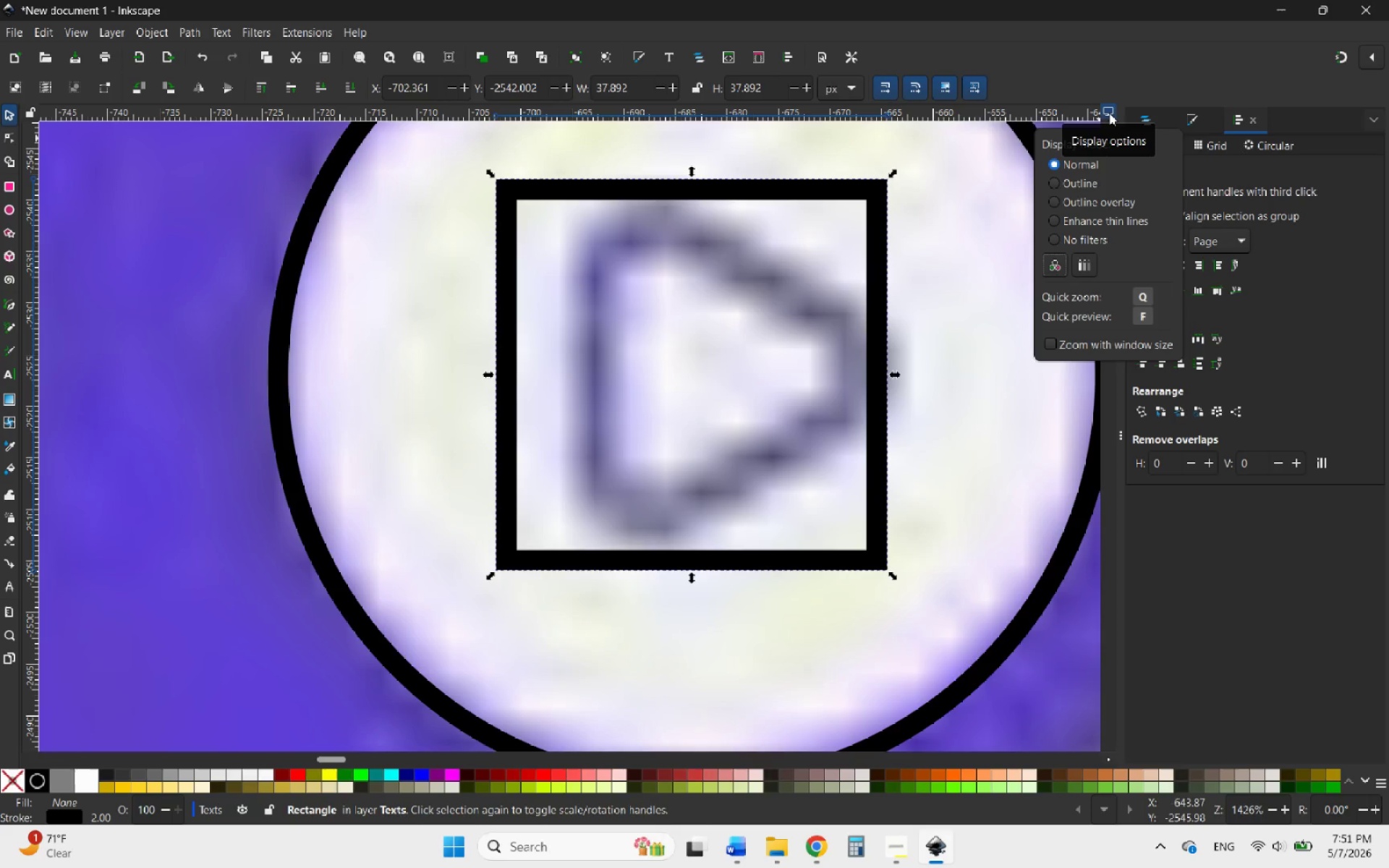 
left_click([1109, 113])
 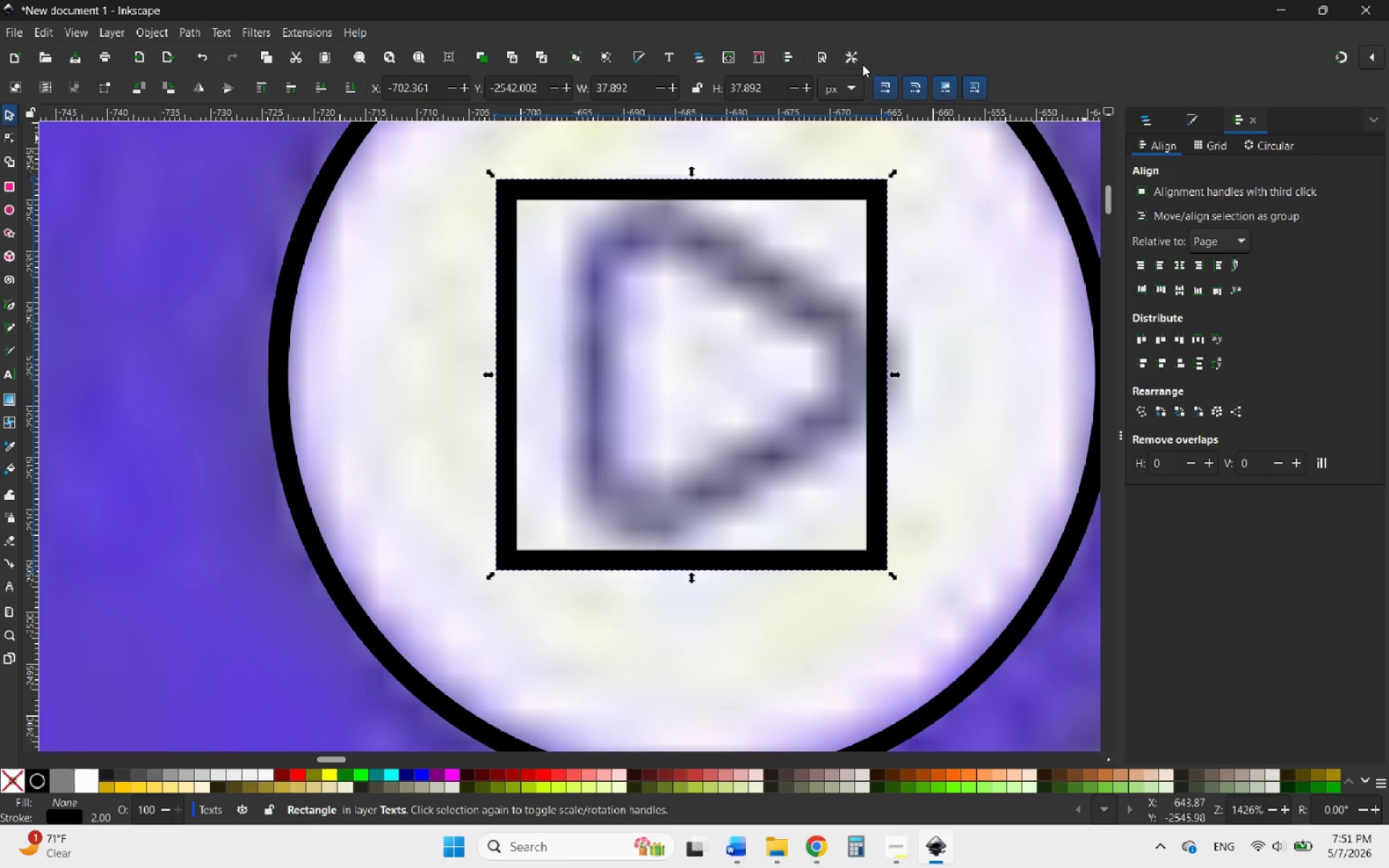 
mouse_move([841, 64])
 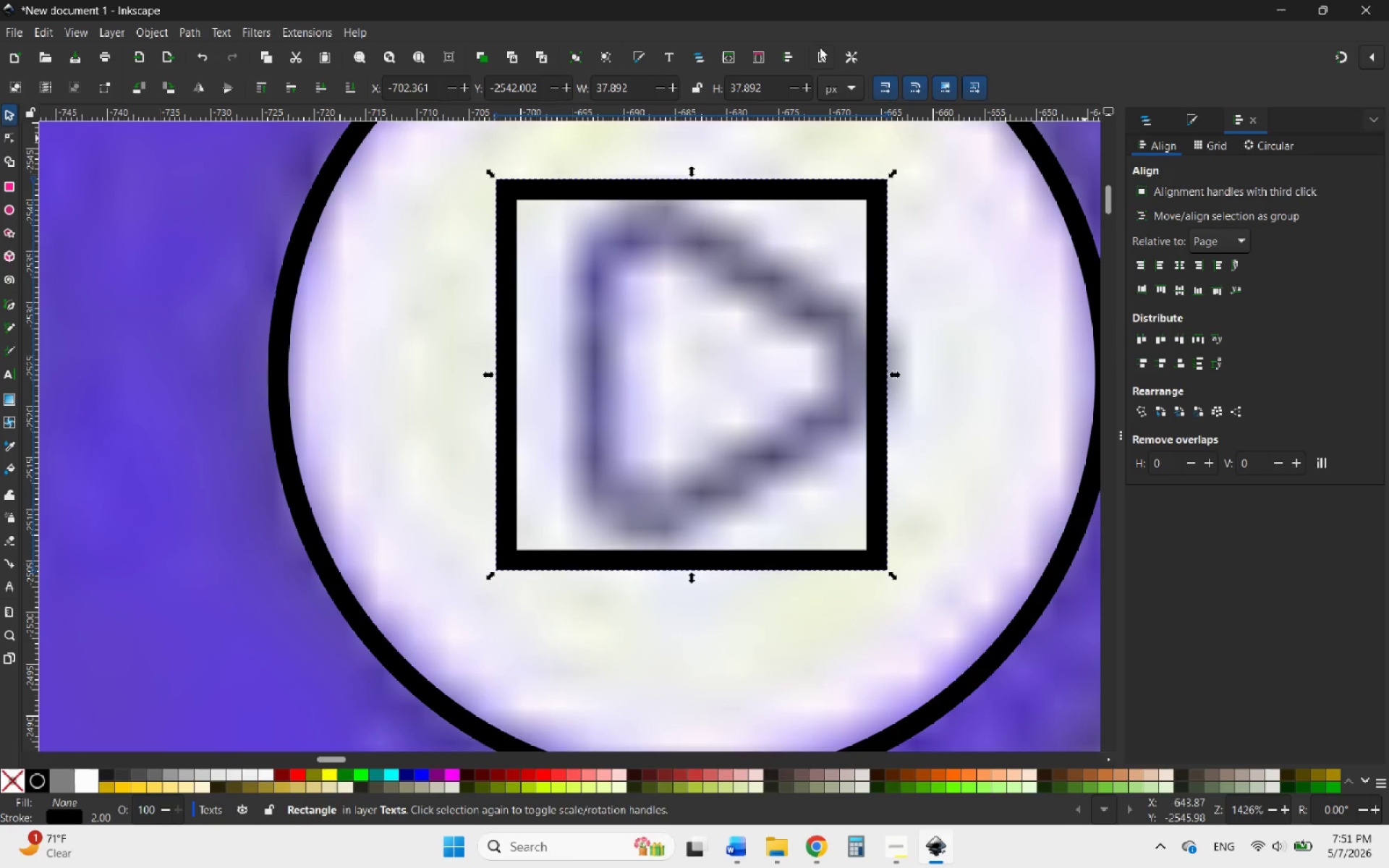 
mouse_move([841, 49])
 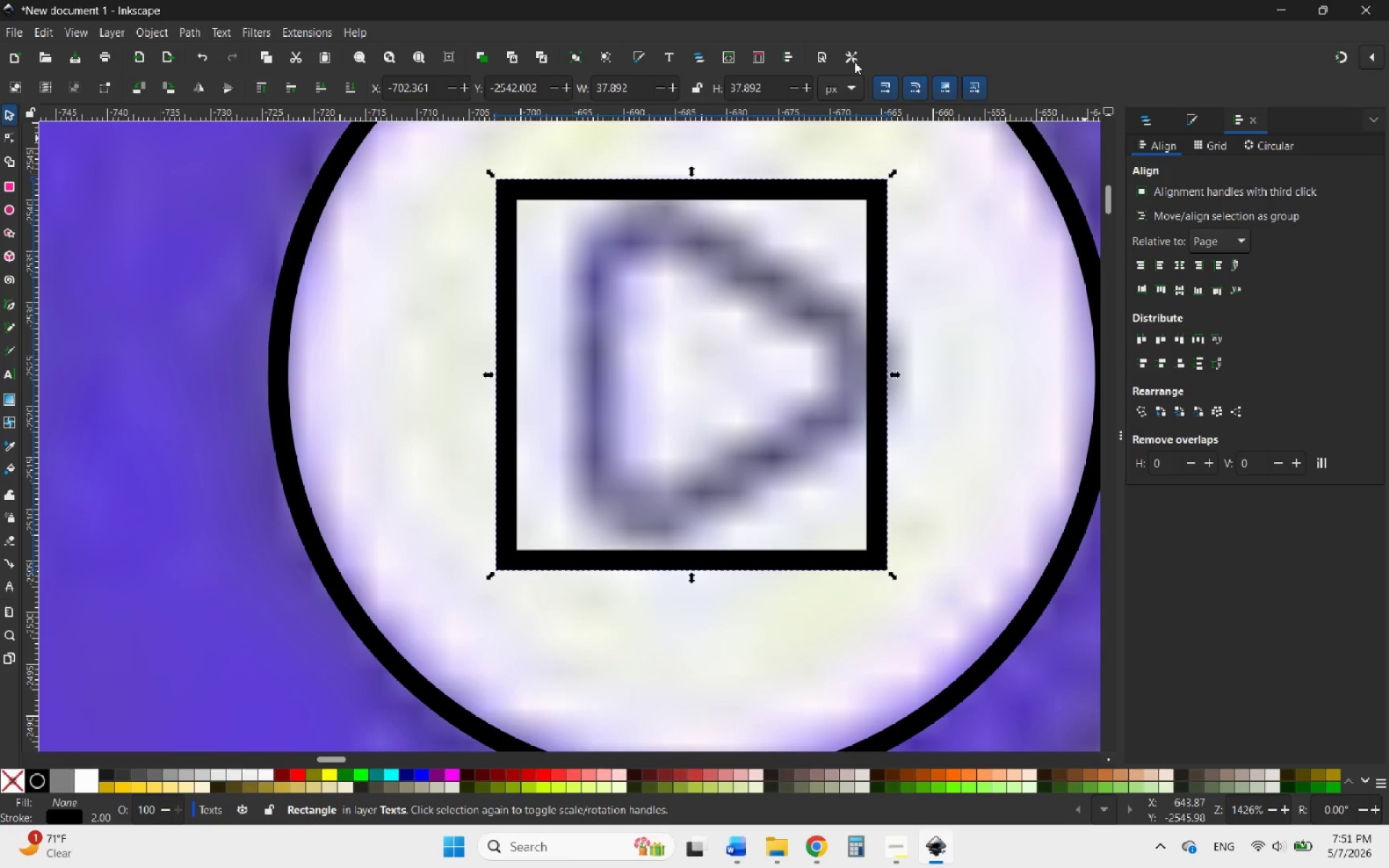 
left_click([818, 54])
 